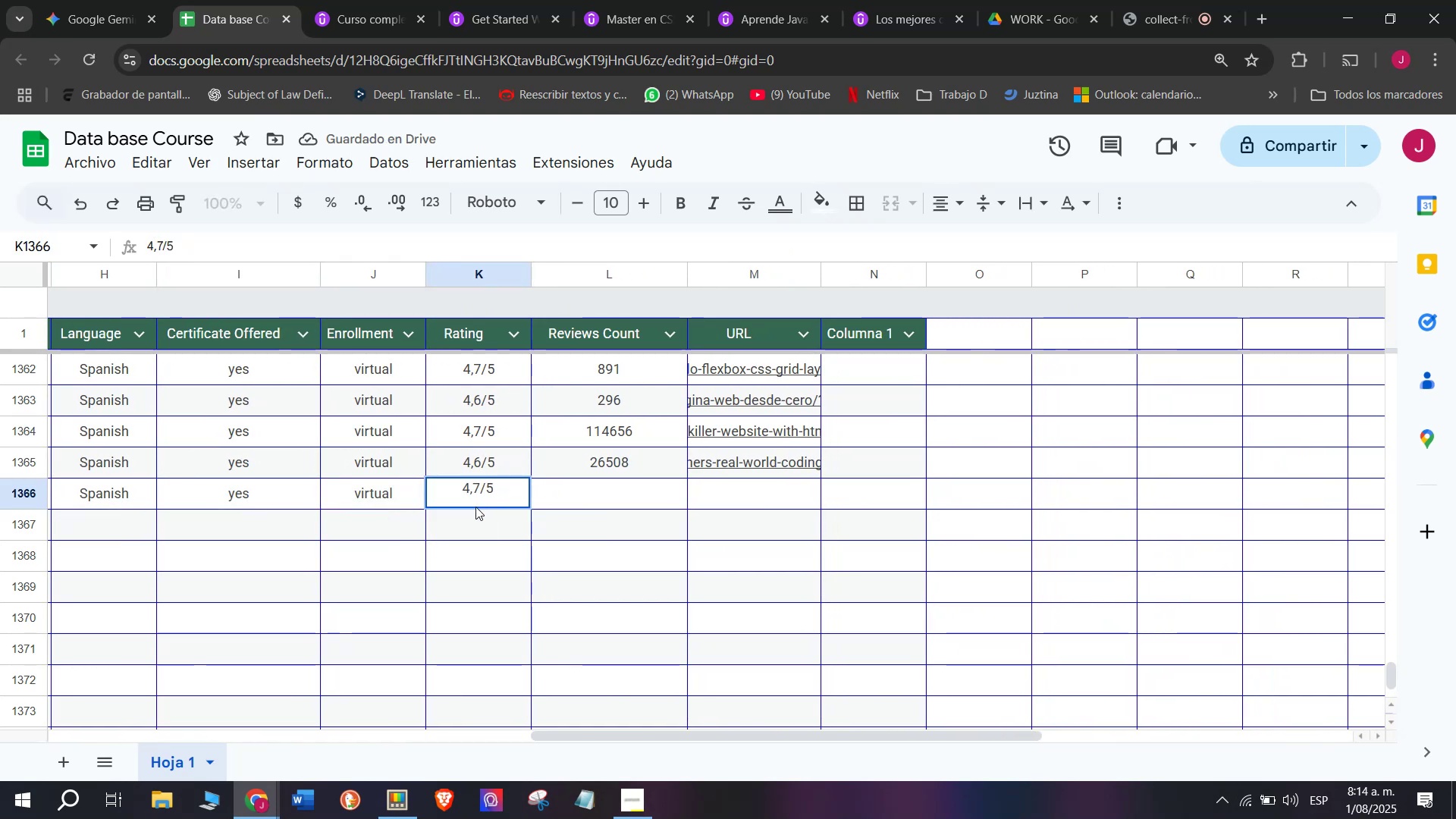 
wait(5.44)
 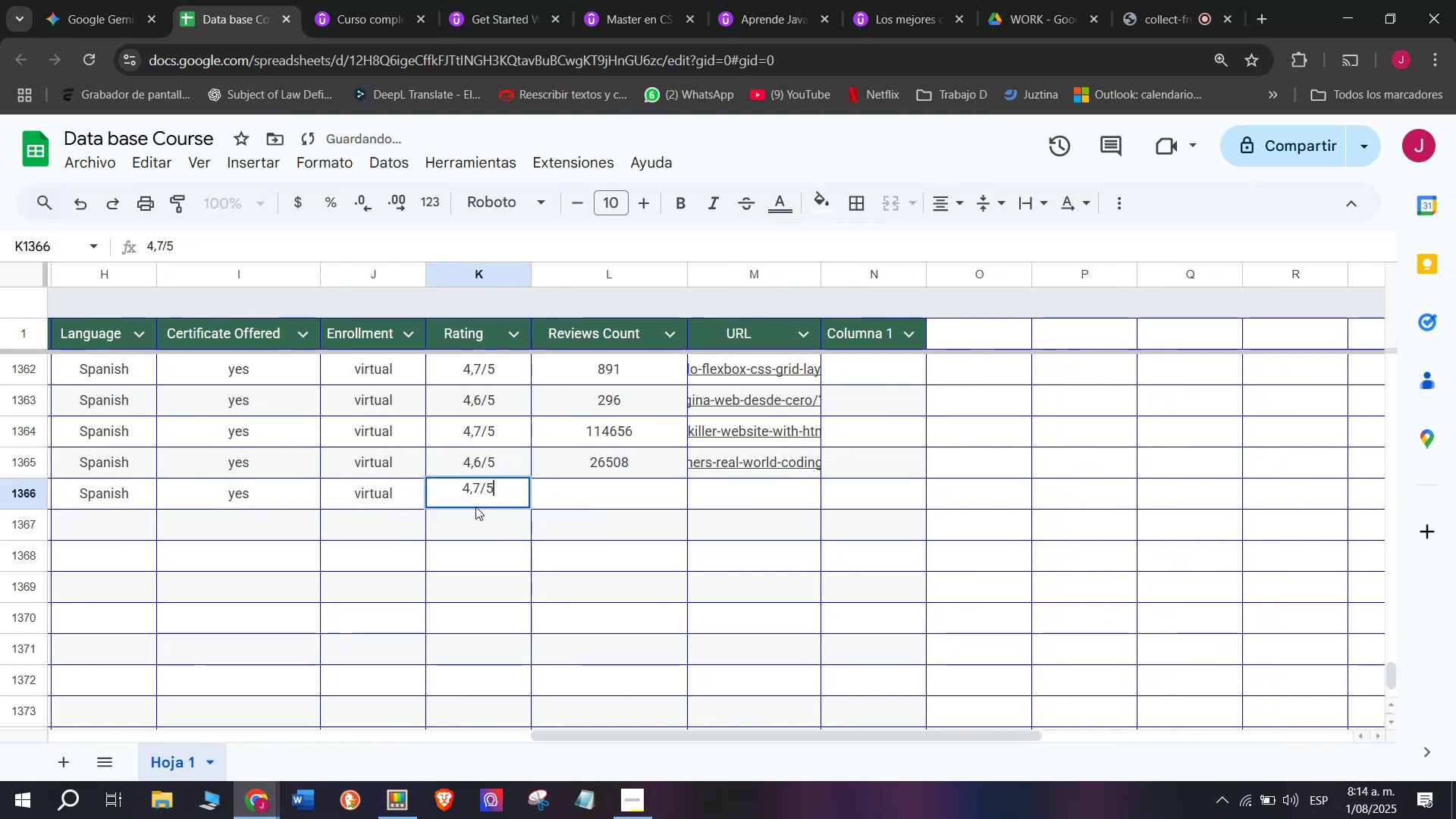 
left_click([480, 492])
 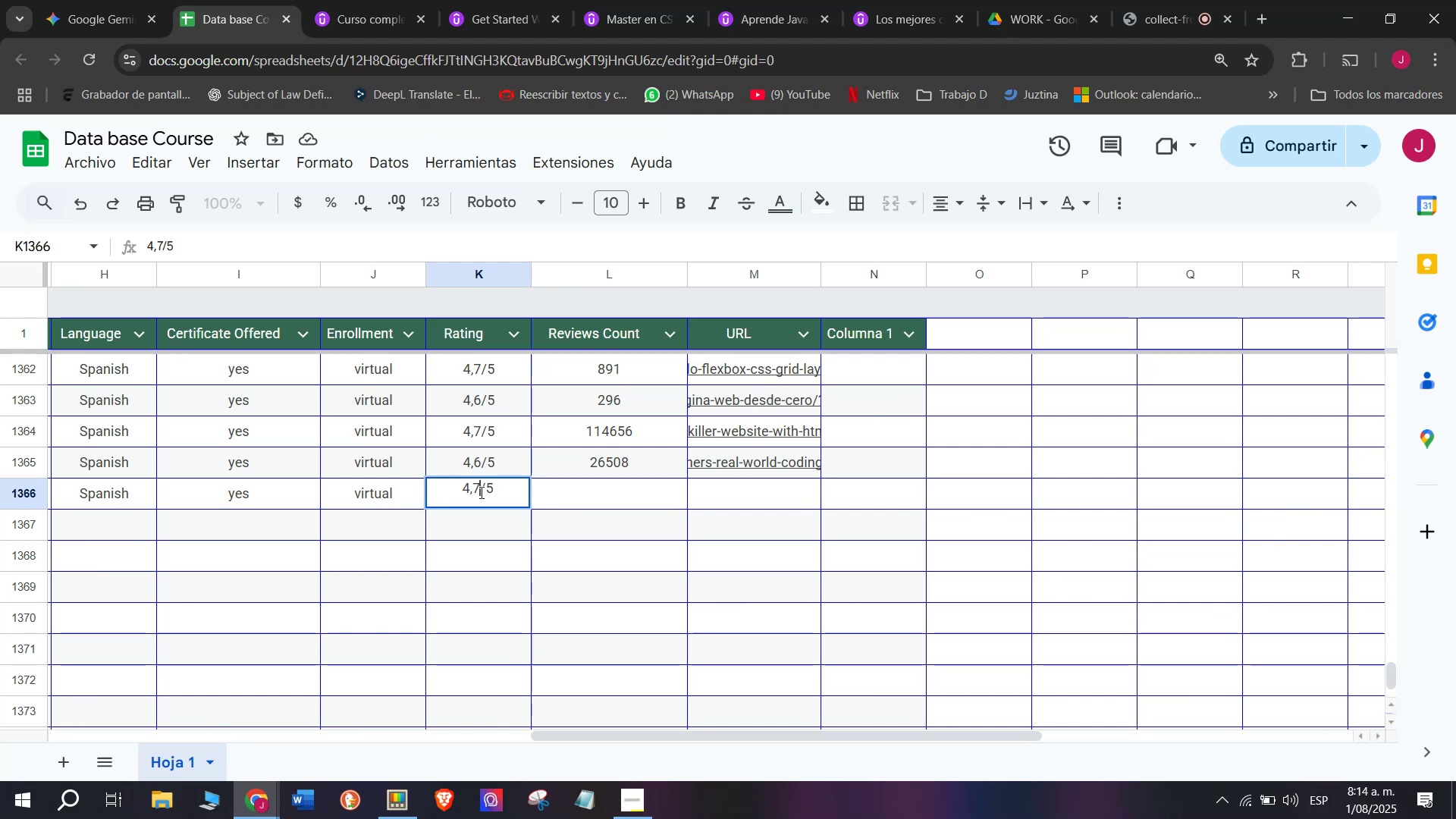 
key(Backspace)
 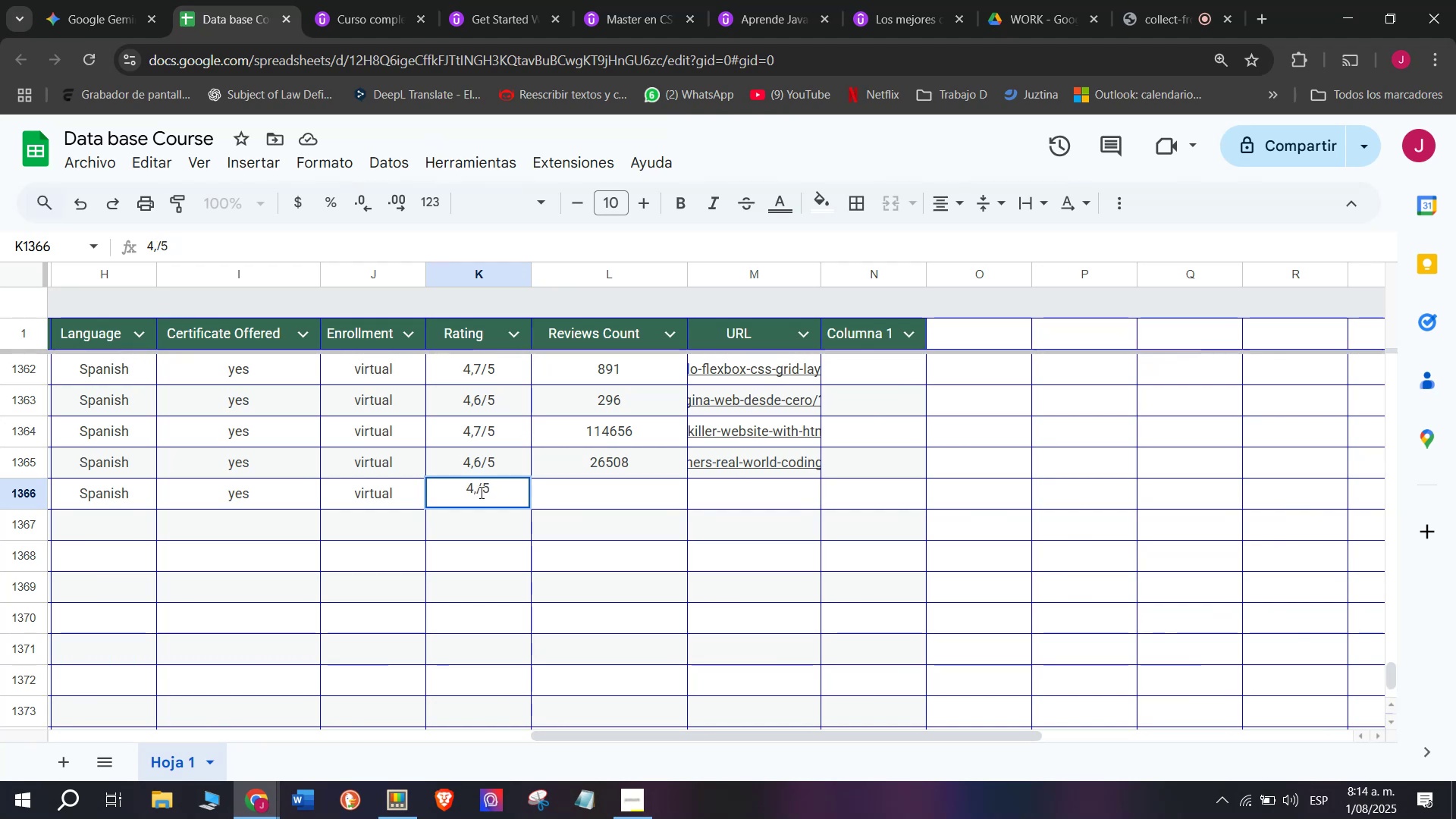 
key(Q)
 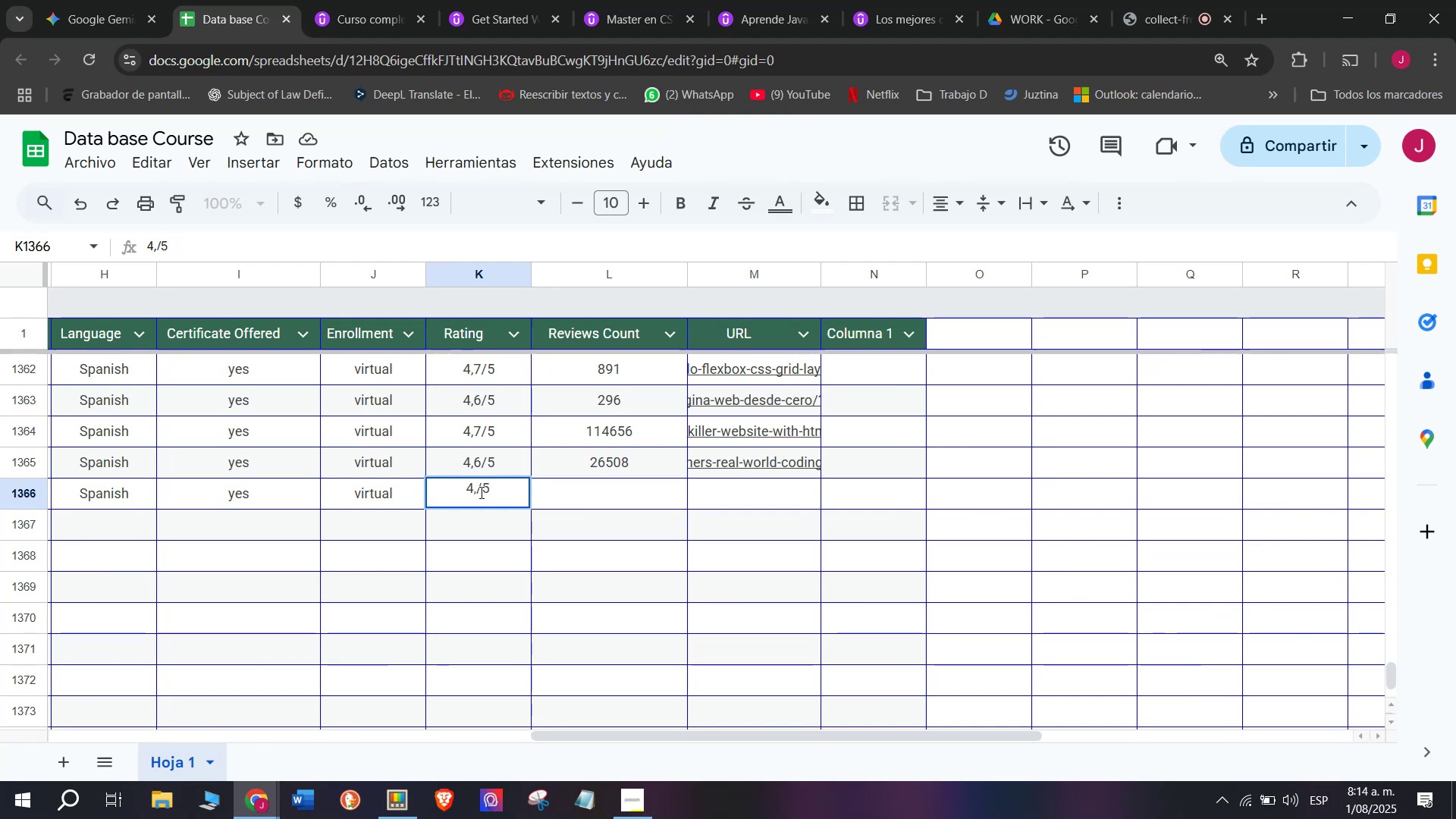 
key(8)
 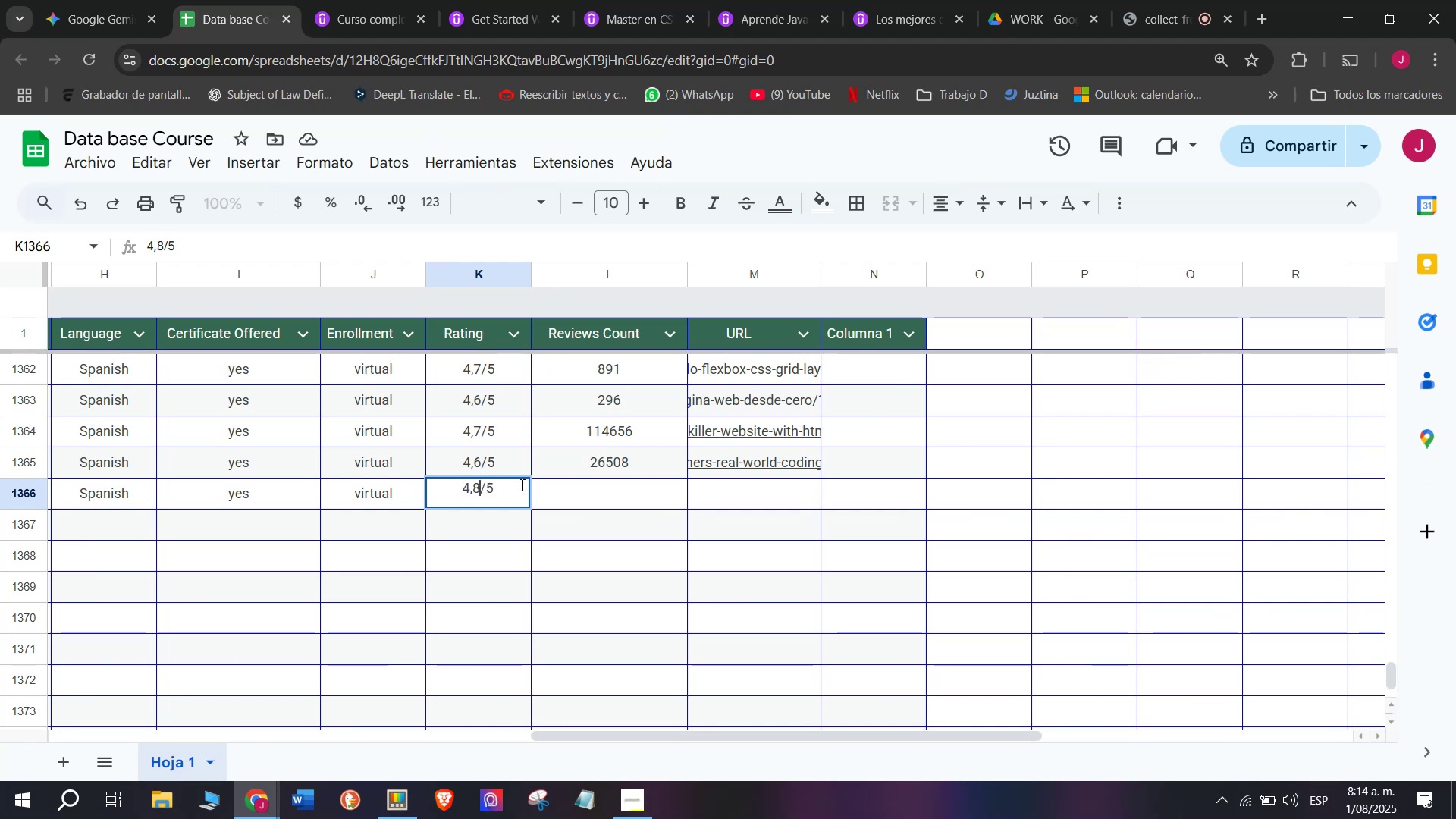 
left_click([570, 486])
 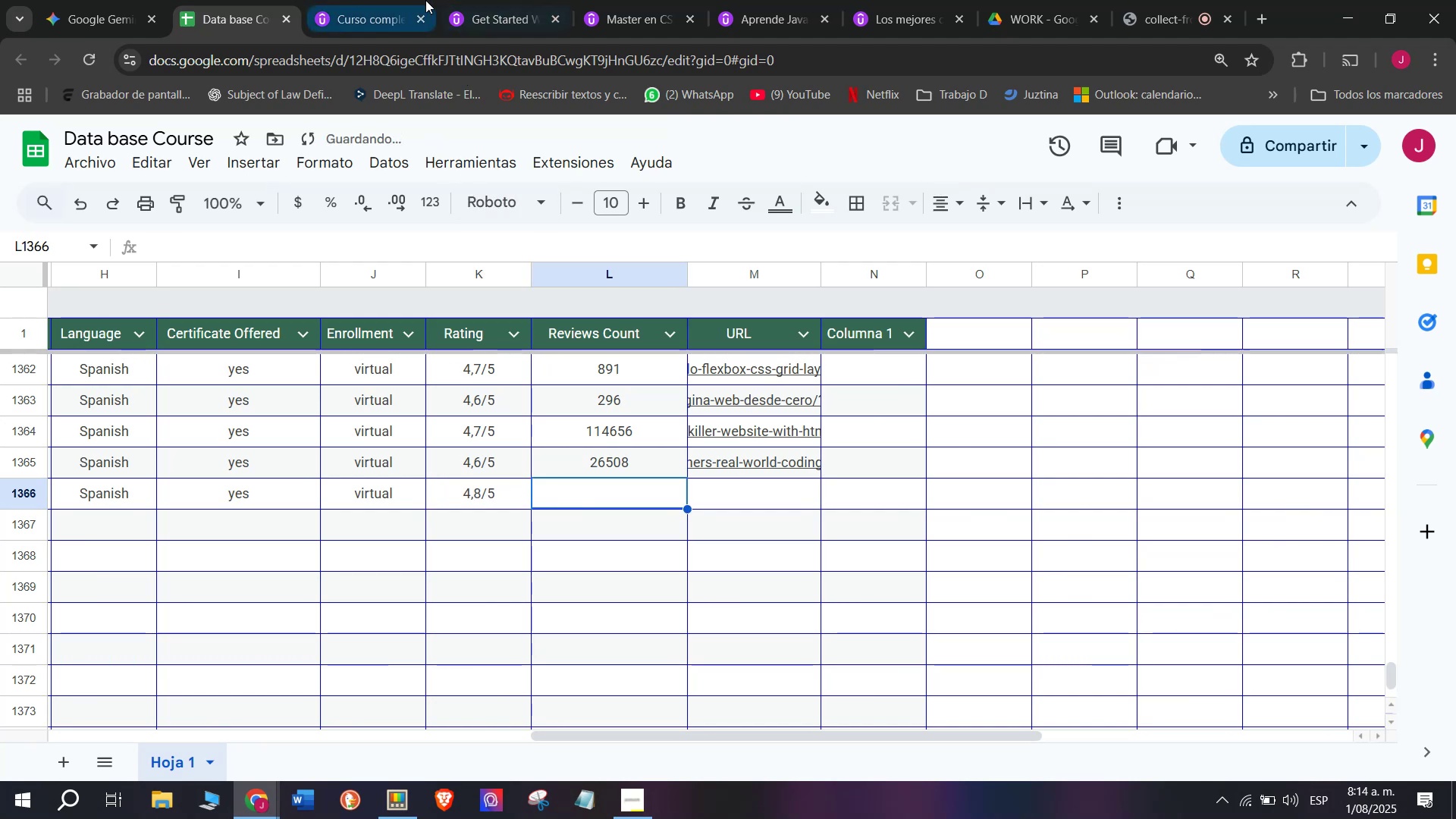 
left_click([364, 0])
 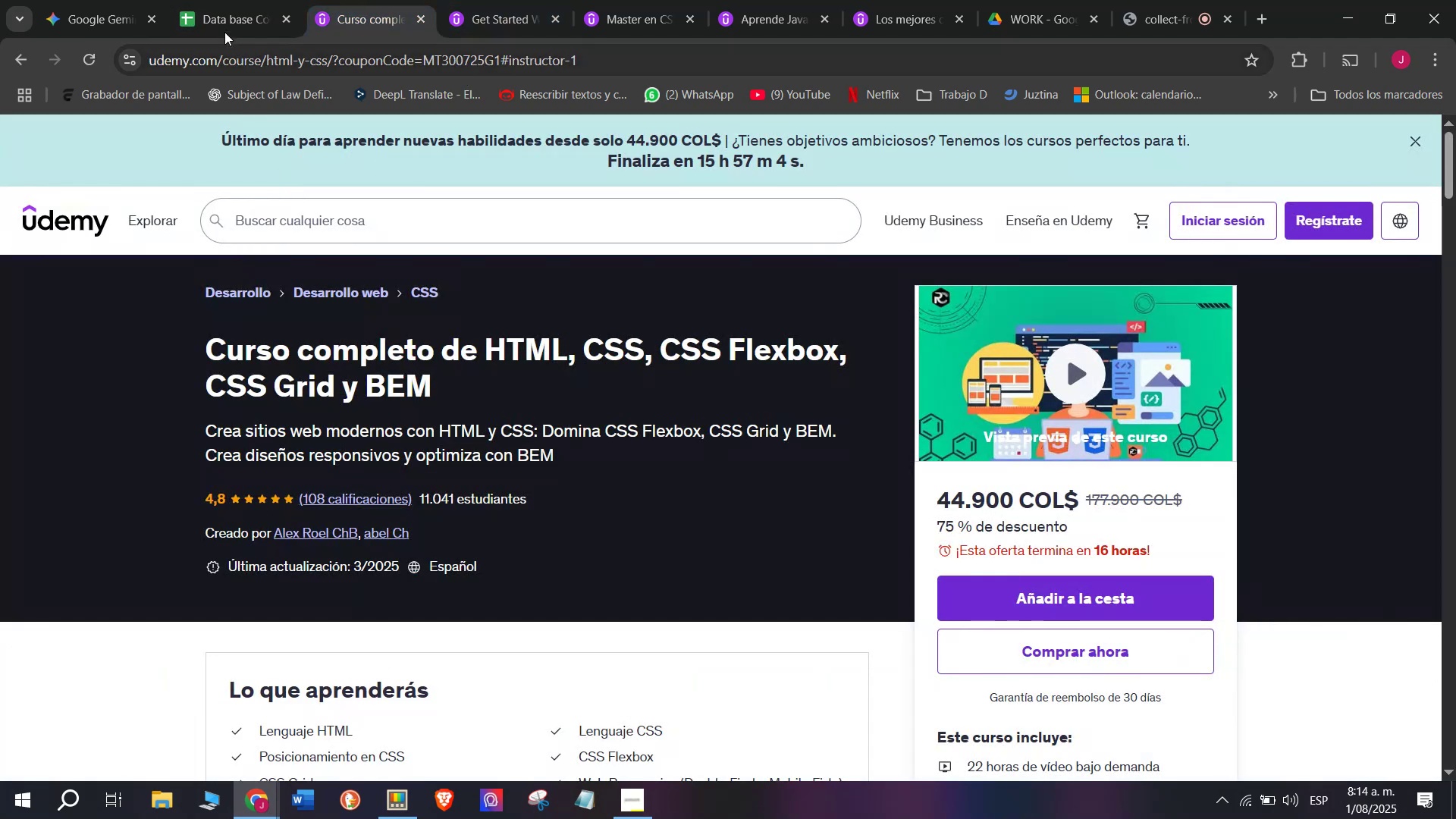 
left_click([217, 0])
 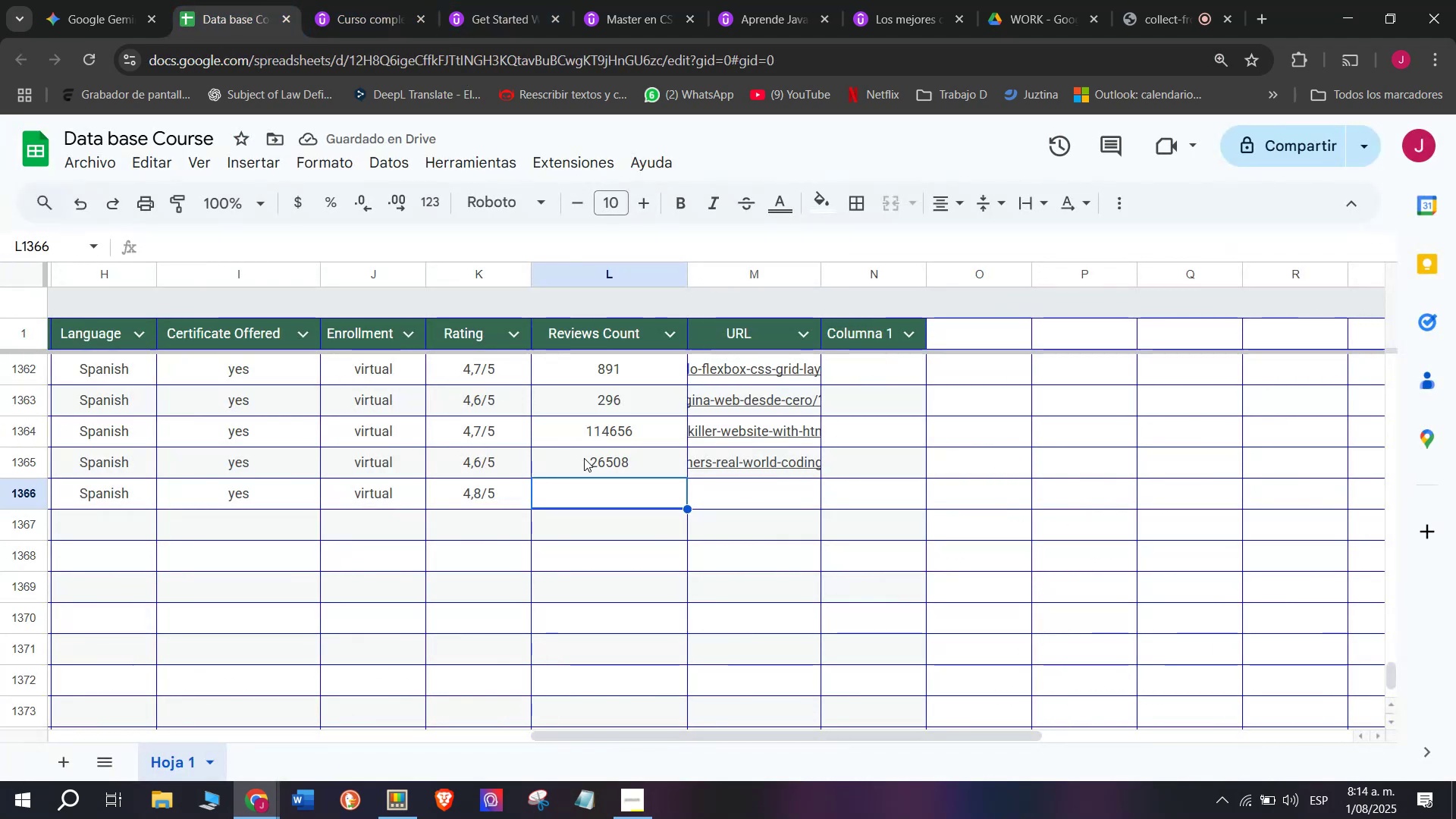 
type(108)
 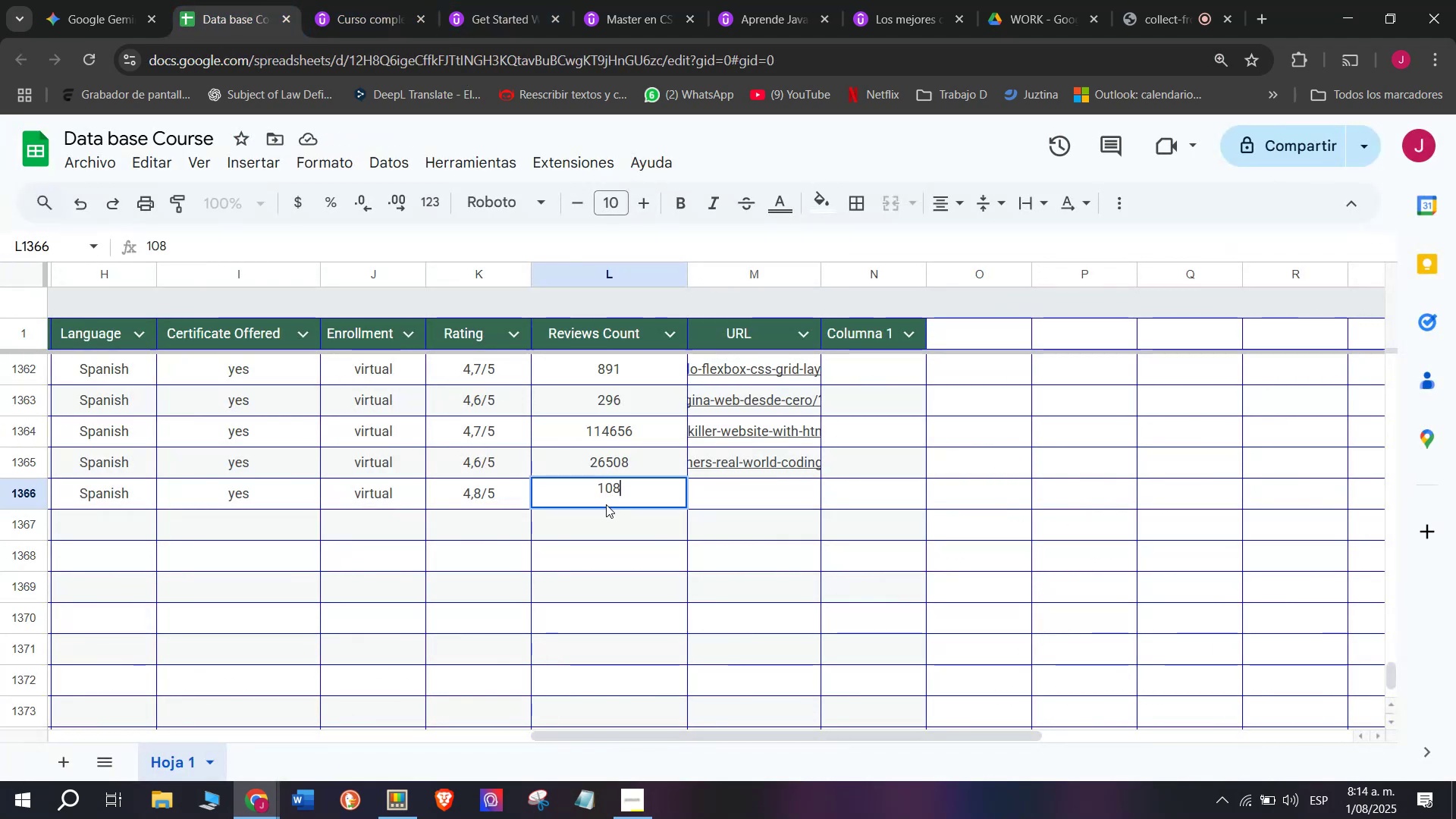 
left_click([742, 496])
 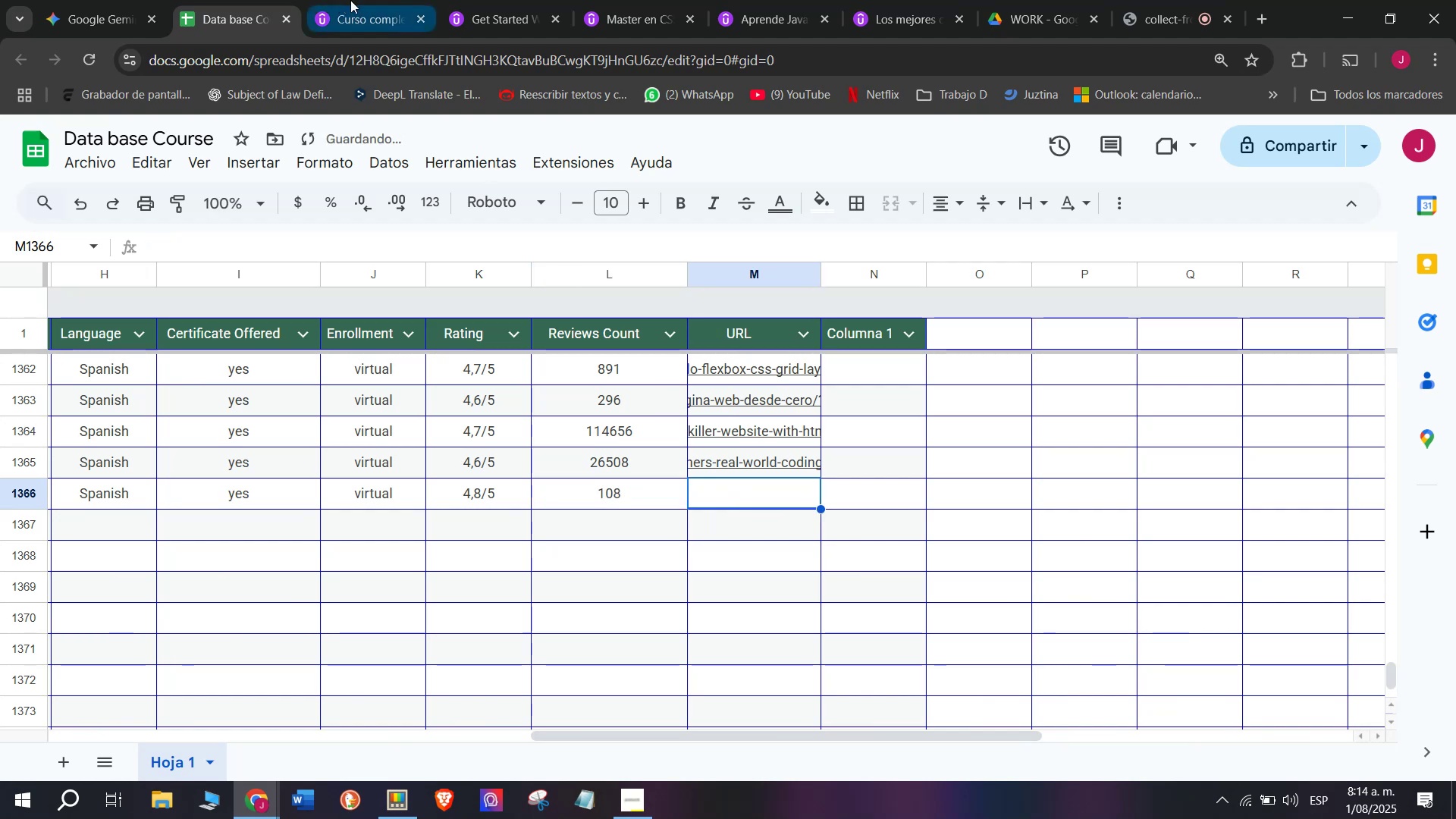 
left_click([357, 0])
 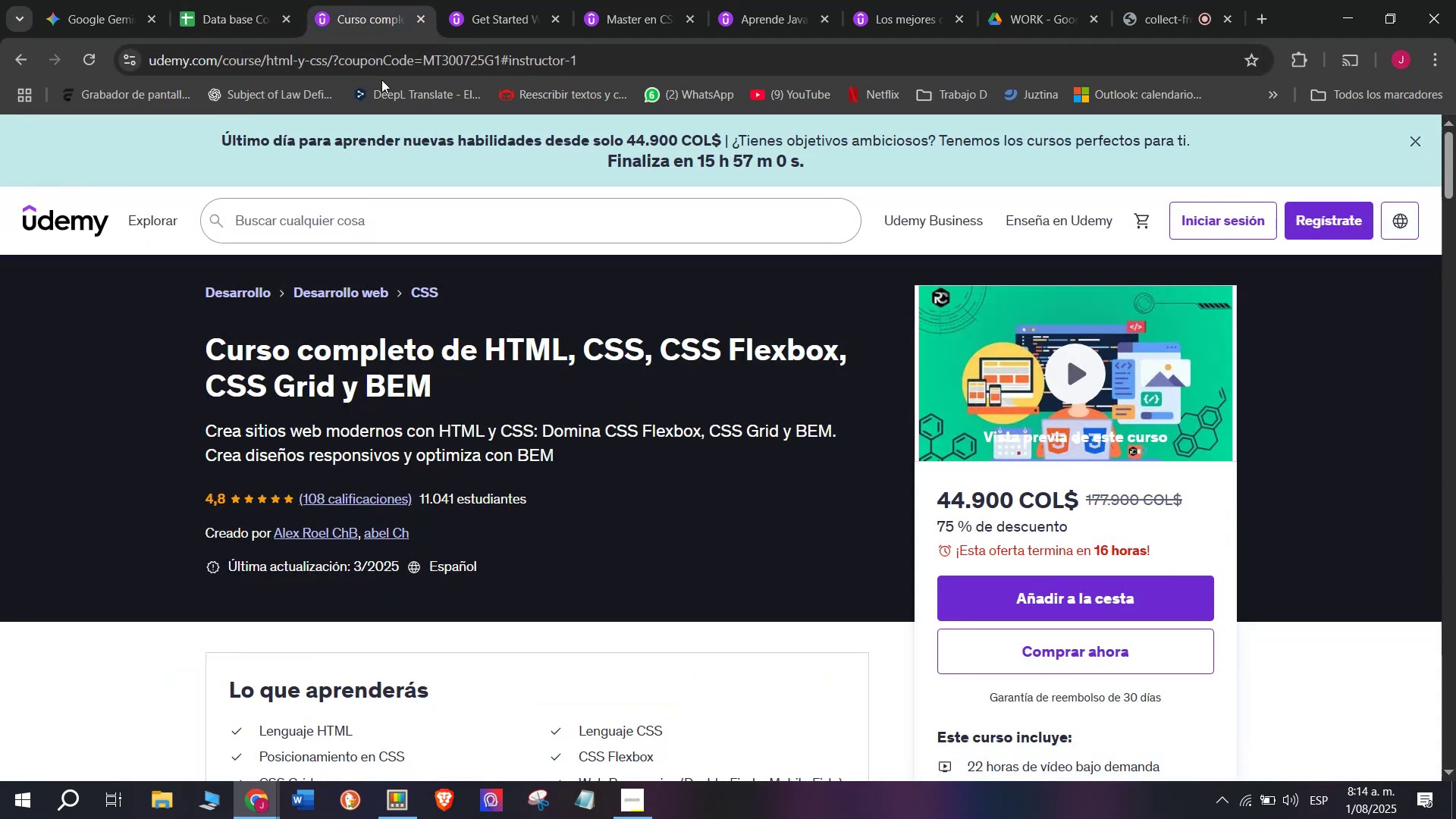 
double_click([381, 80])
 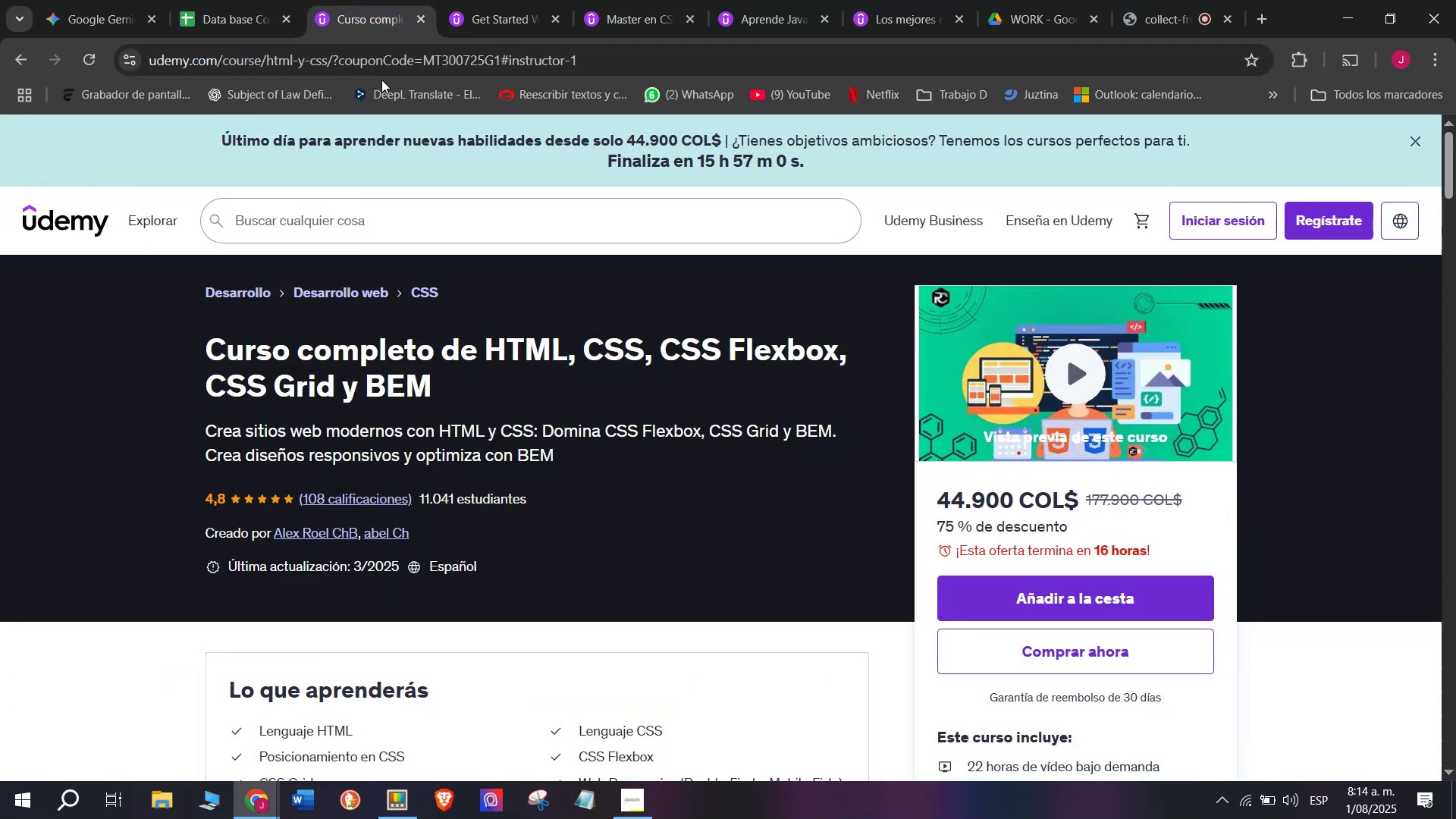 
triple_click([381, 80])
 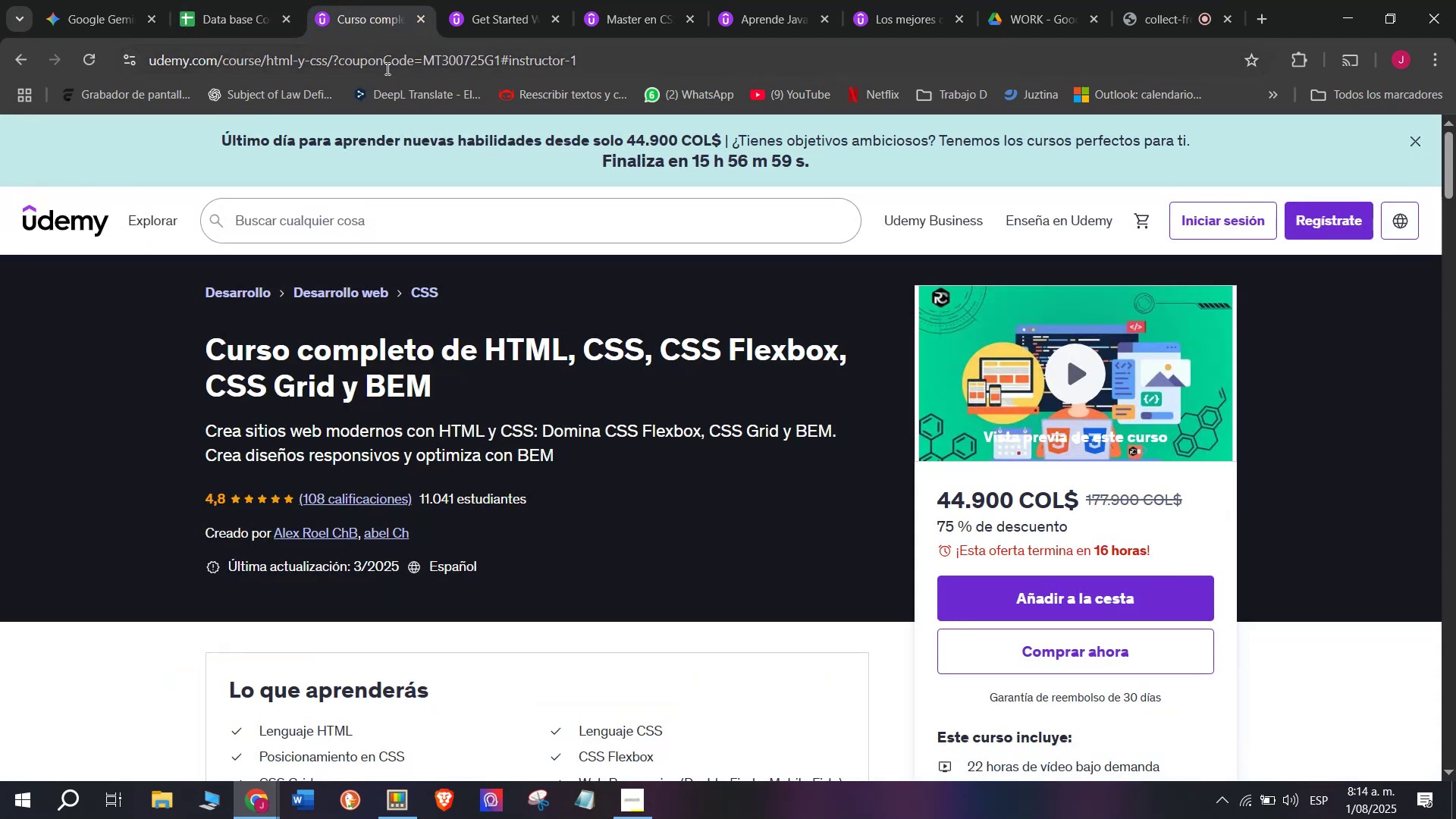 
double_click([386, 67])
 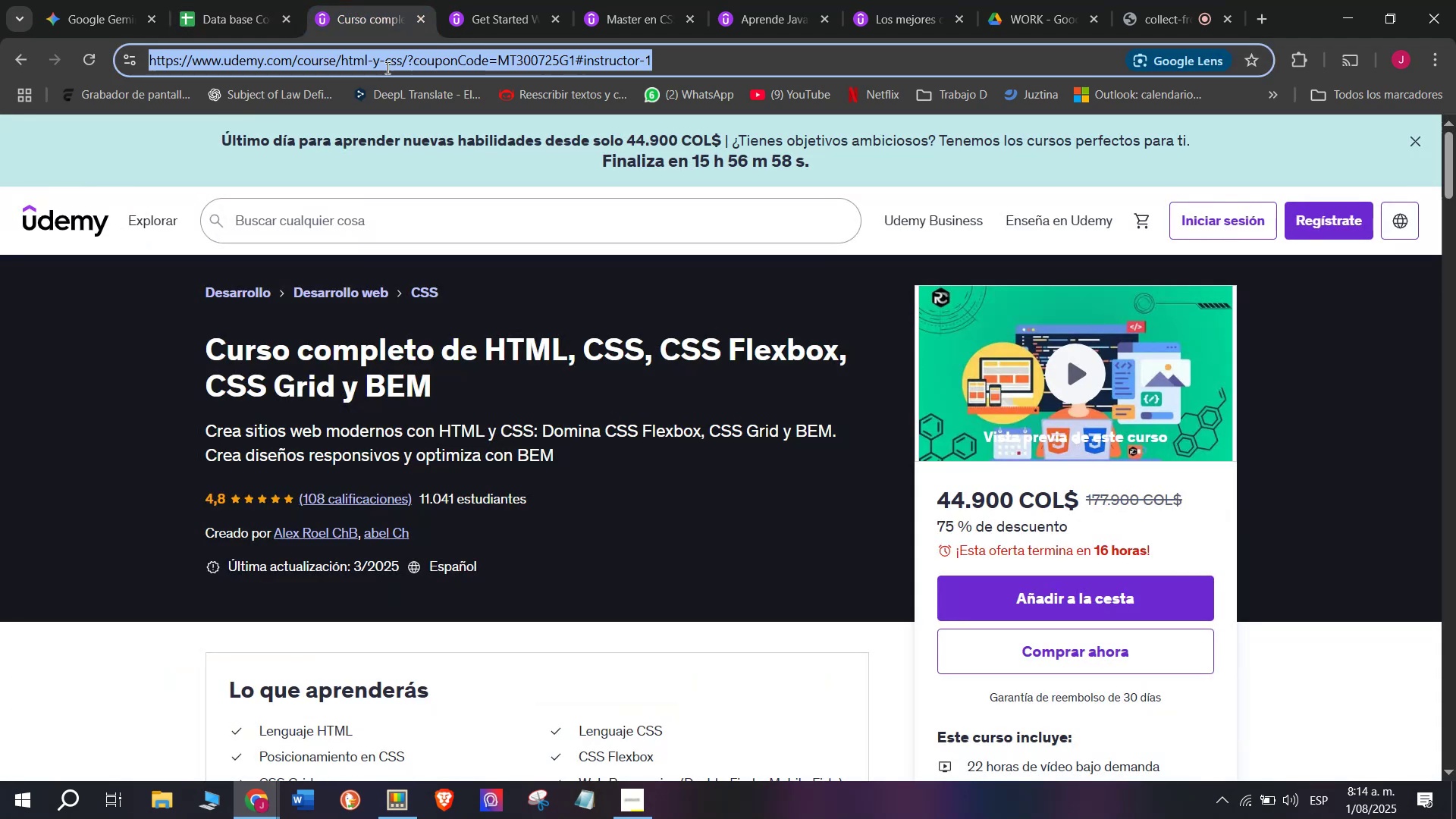 
triple_click([386, 67])
 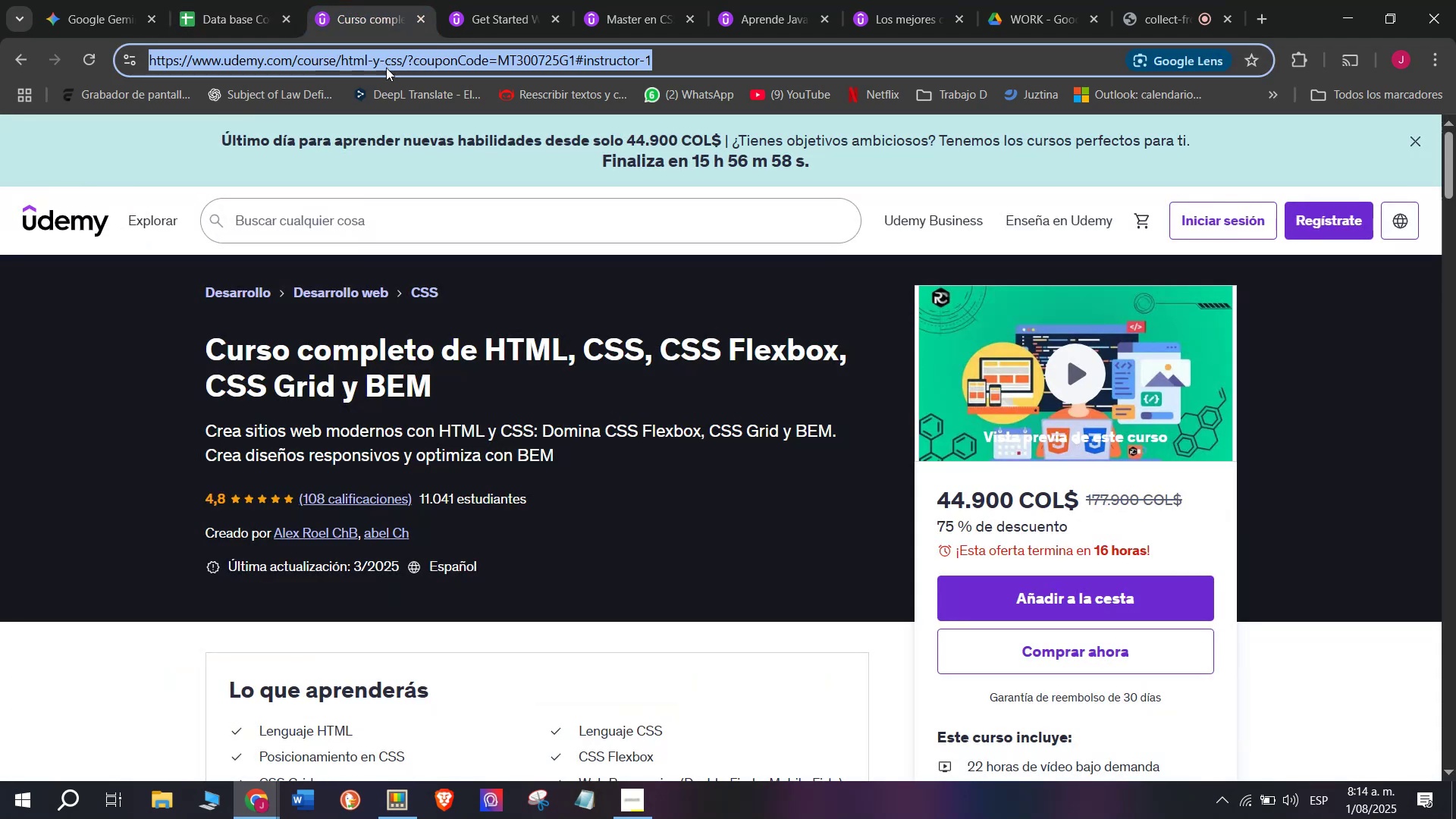 
key(Break)
 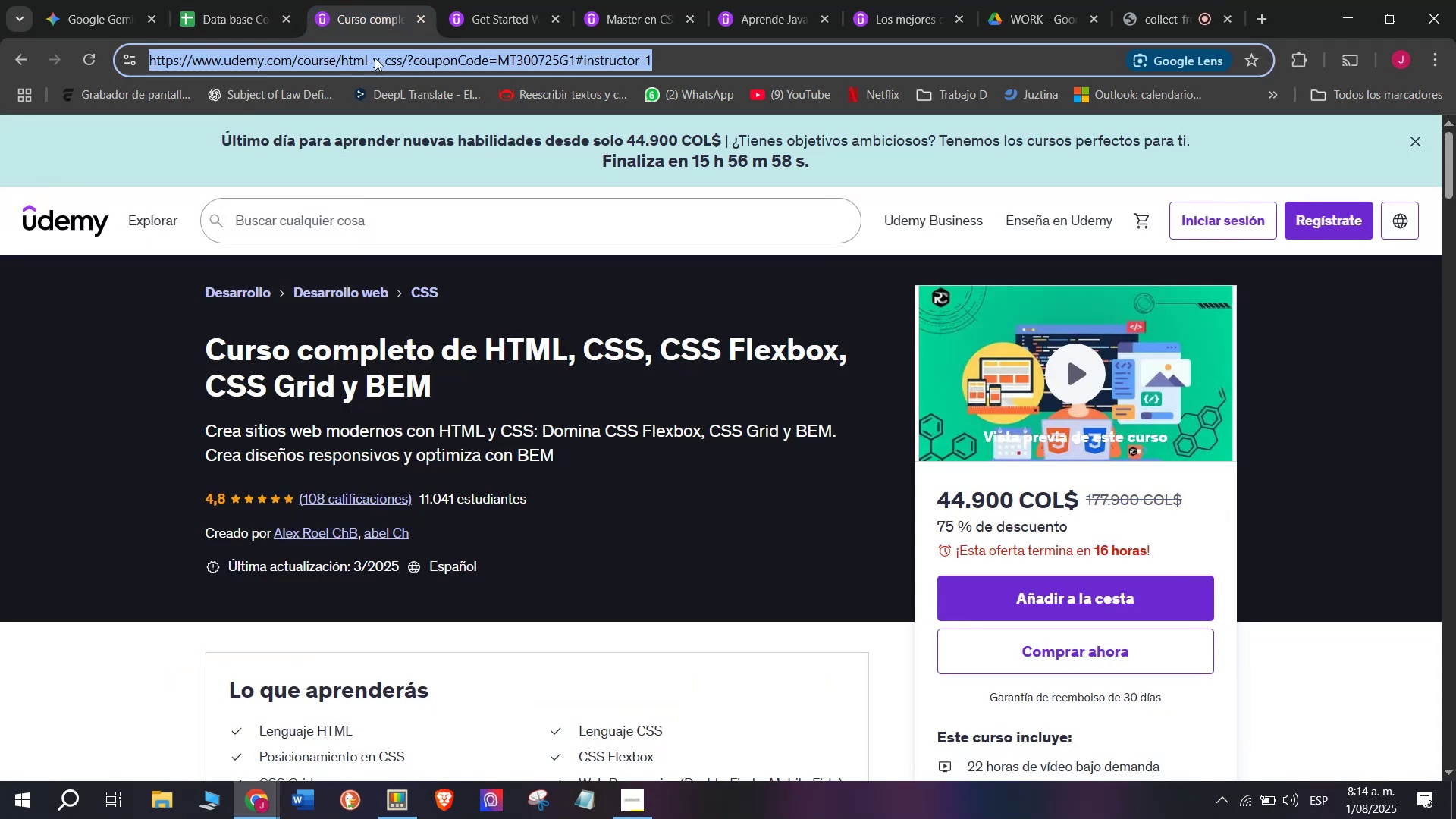 
key(Control+ControlLeft)
 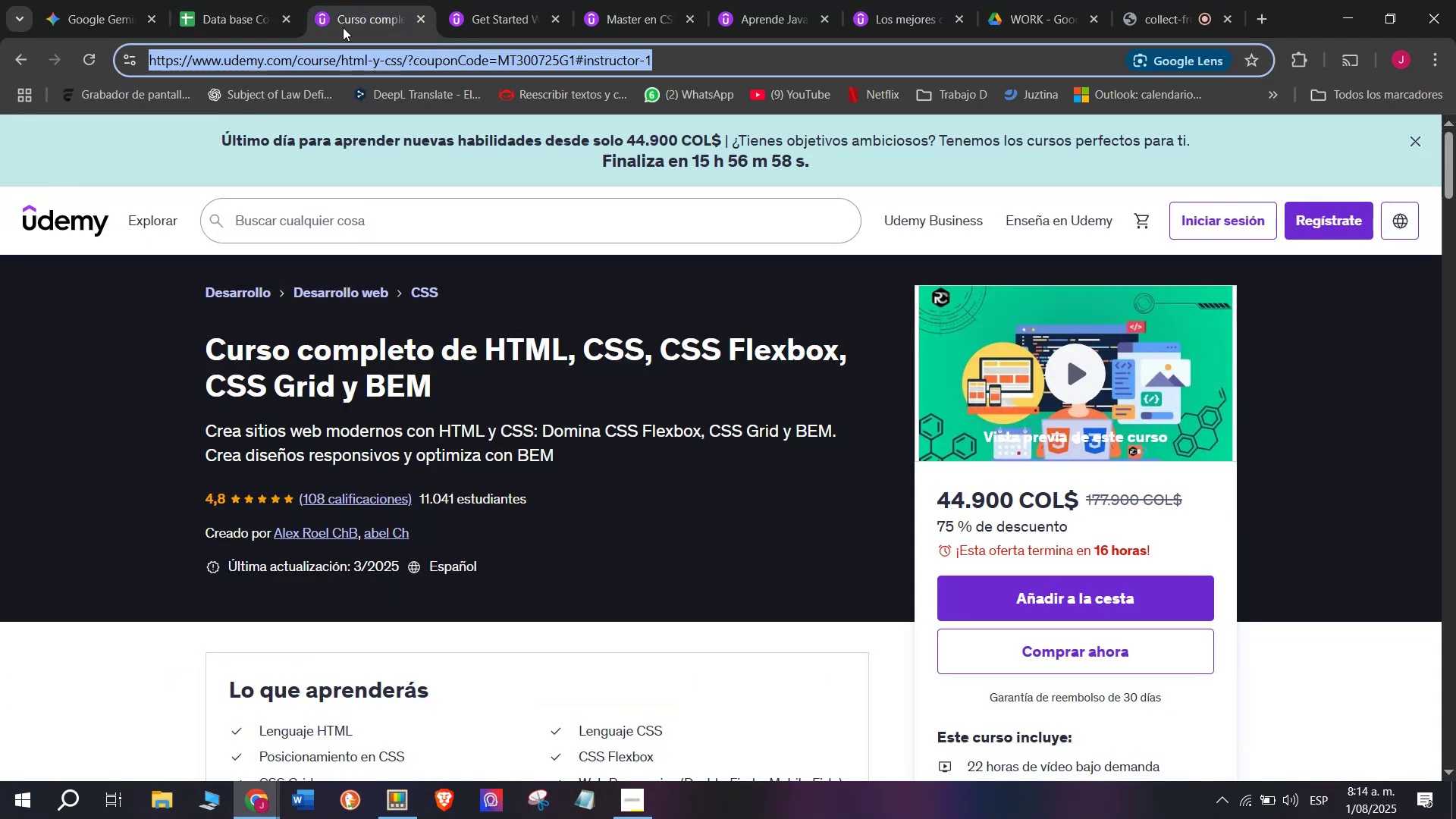 
key(Control+C)
 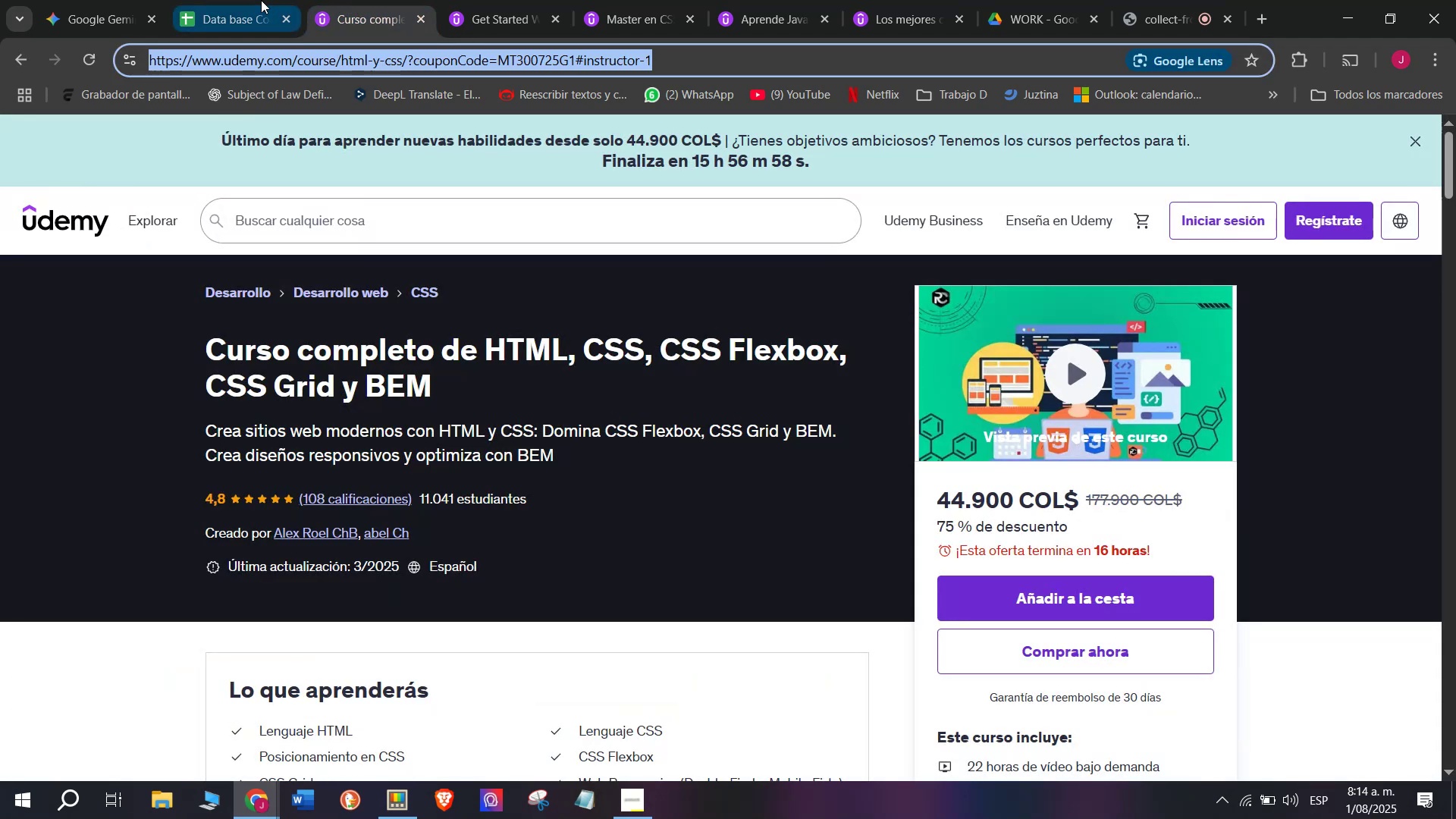 
triple_click([261, 0])
 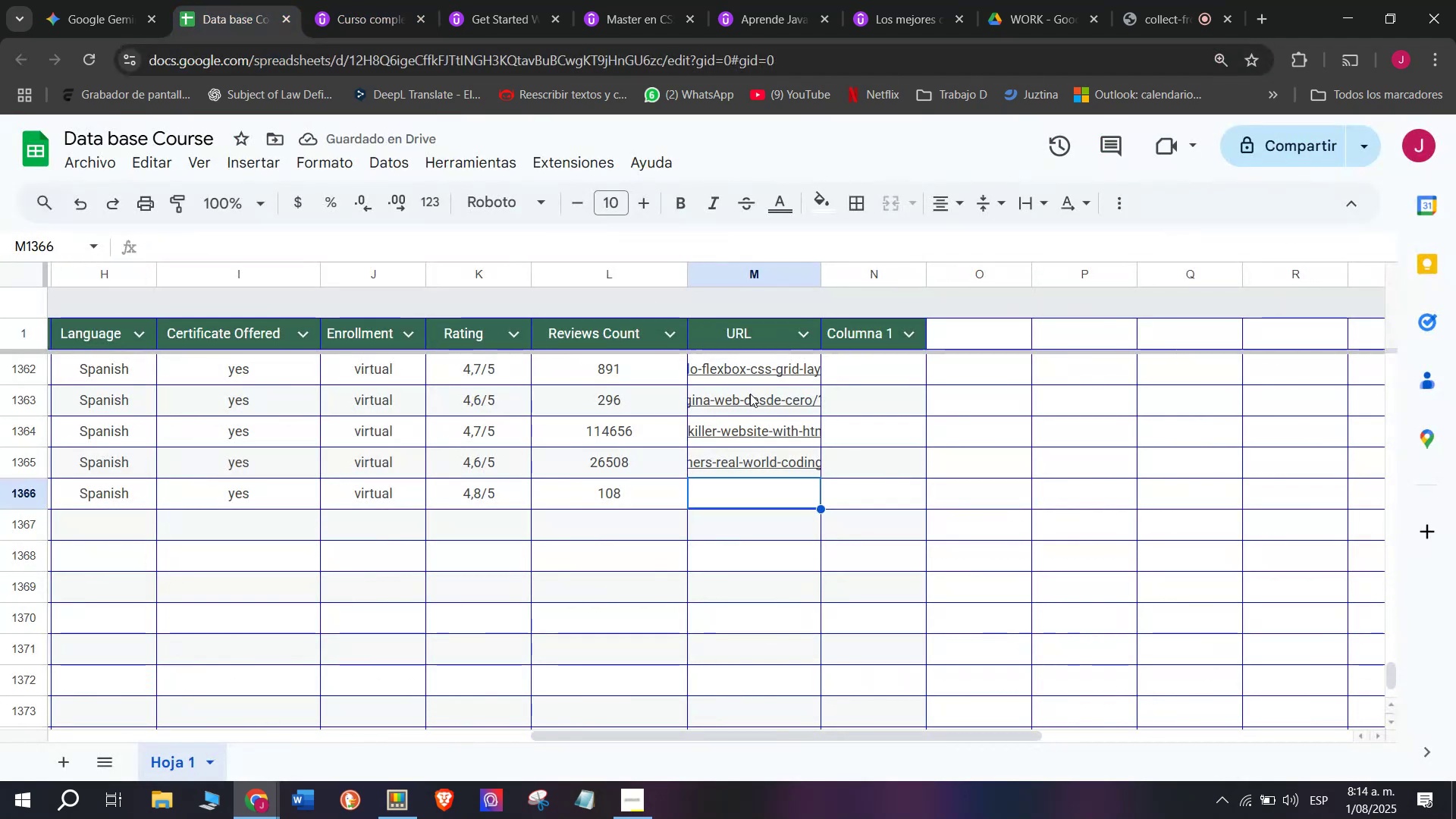 
key(Control+ControlLeft)
 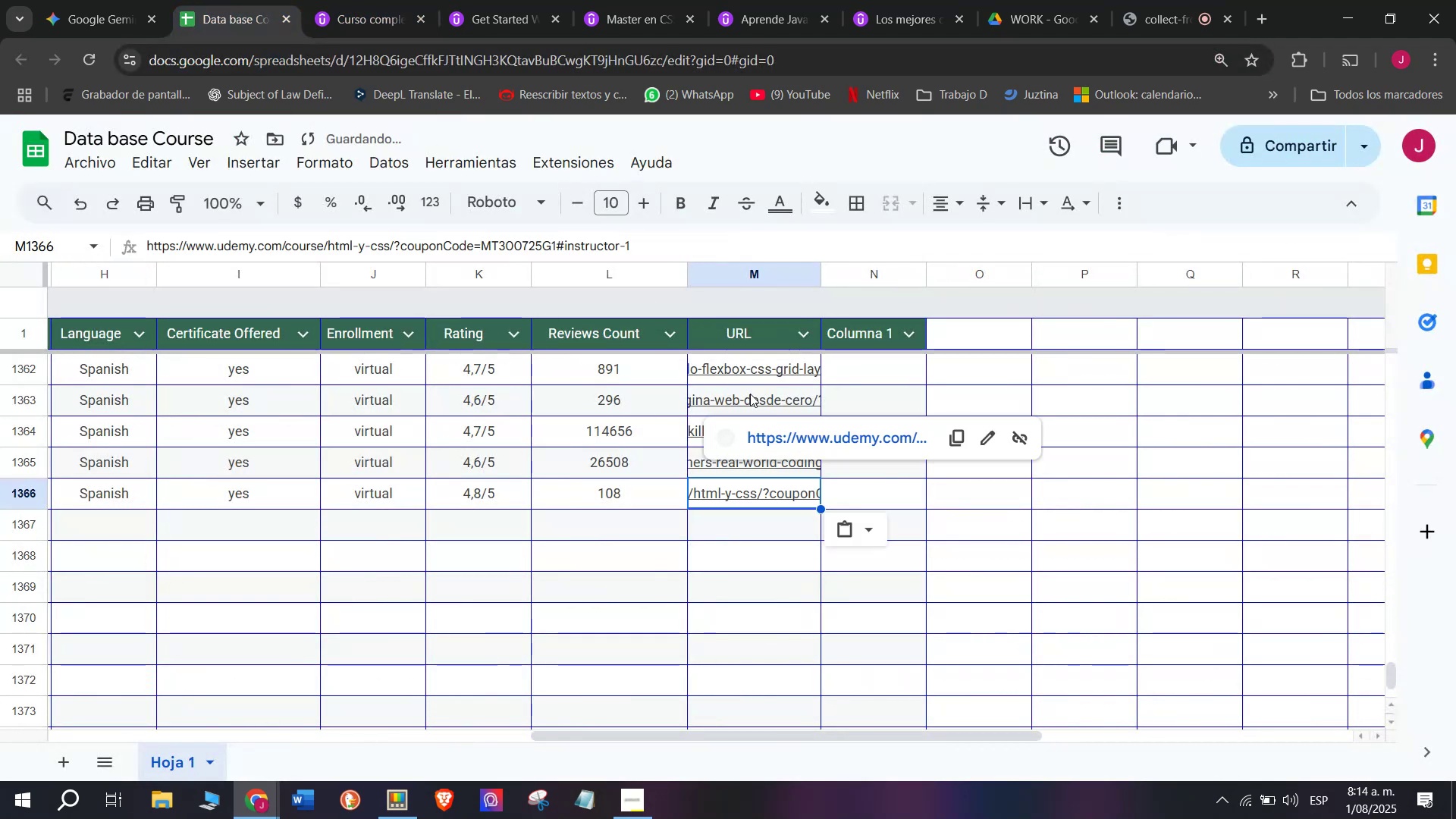 
key(Z)
 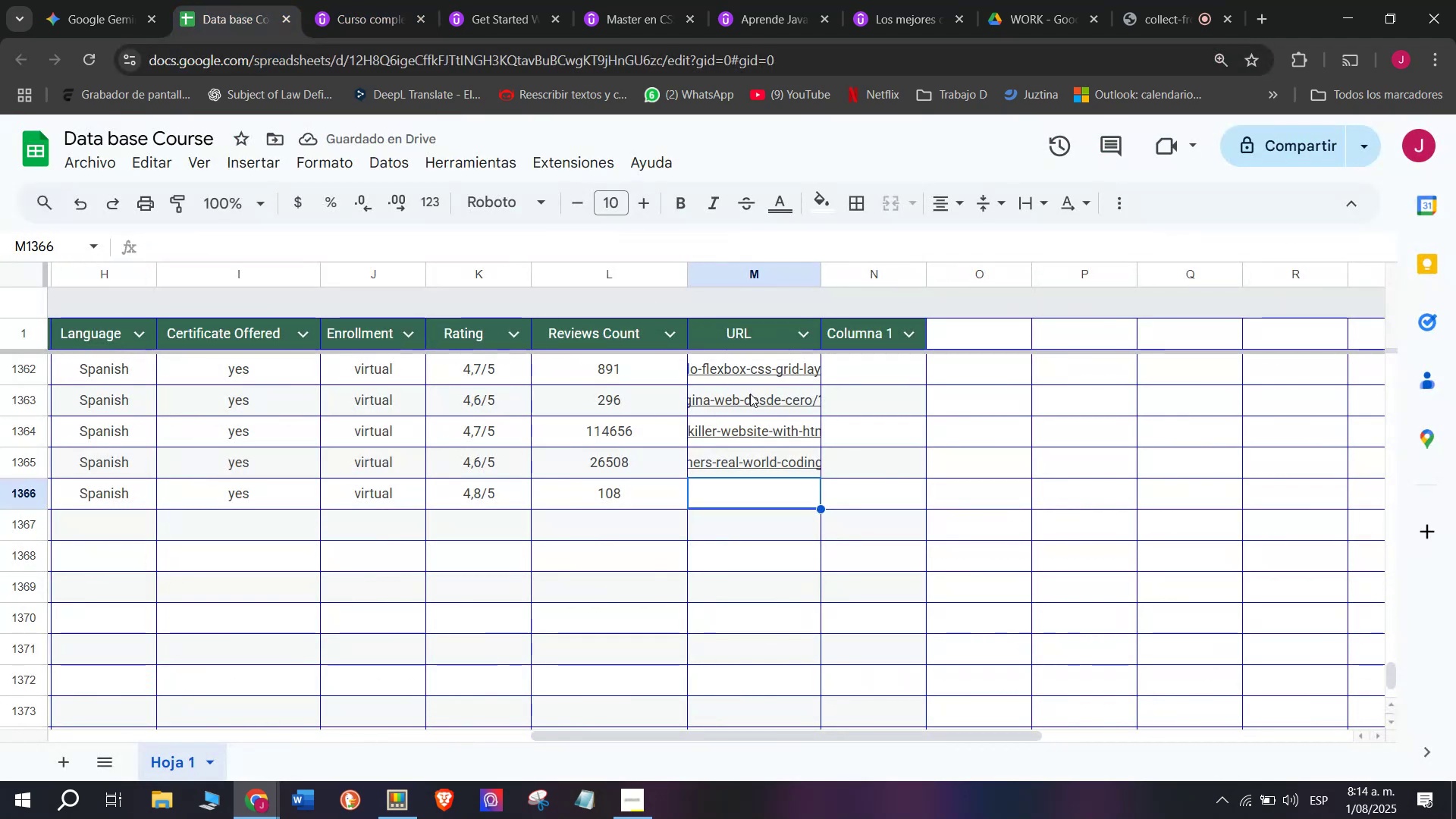 
key(Control+V)
 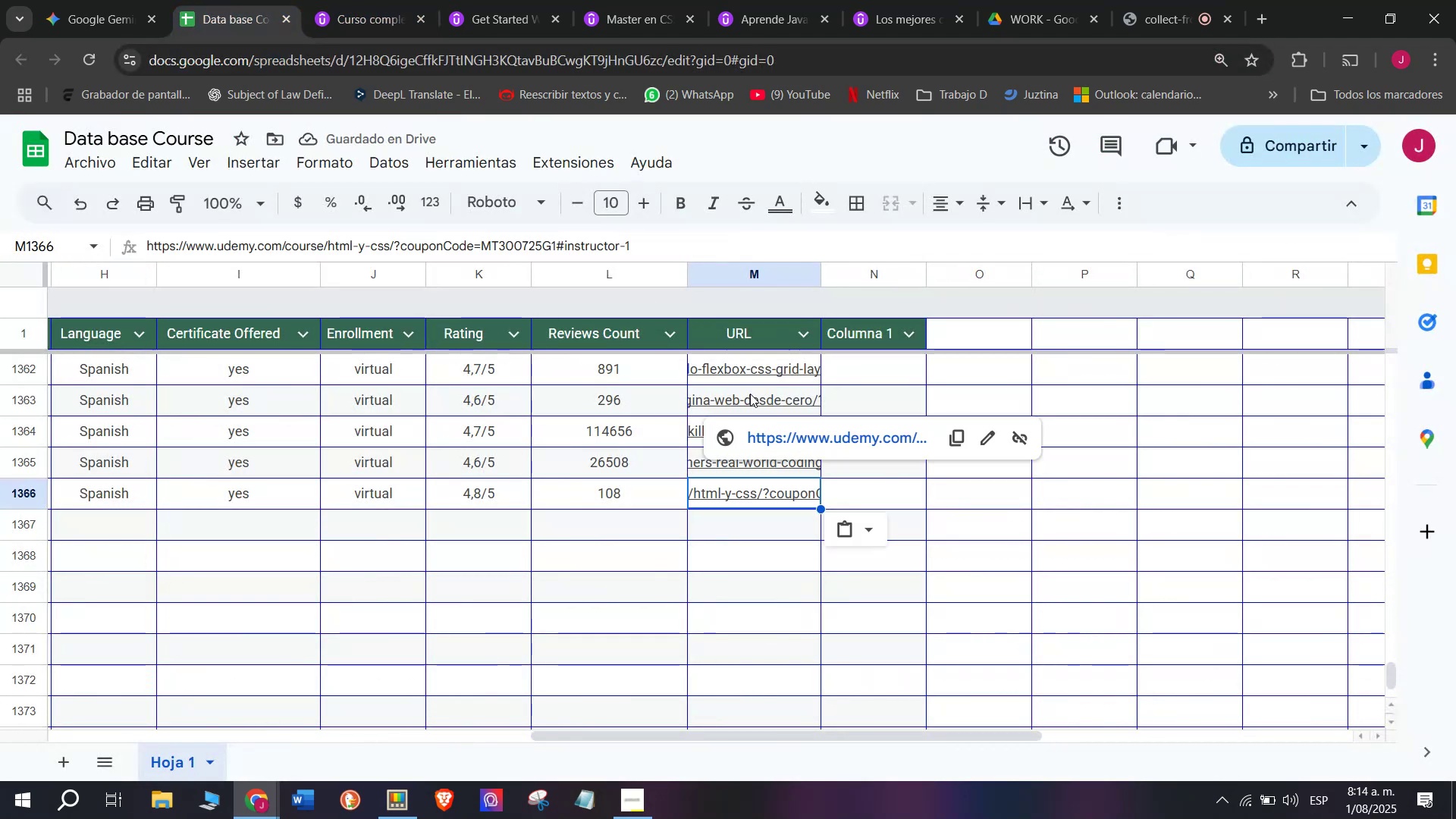 
wait(5.16)
 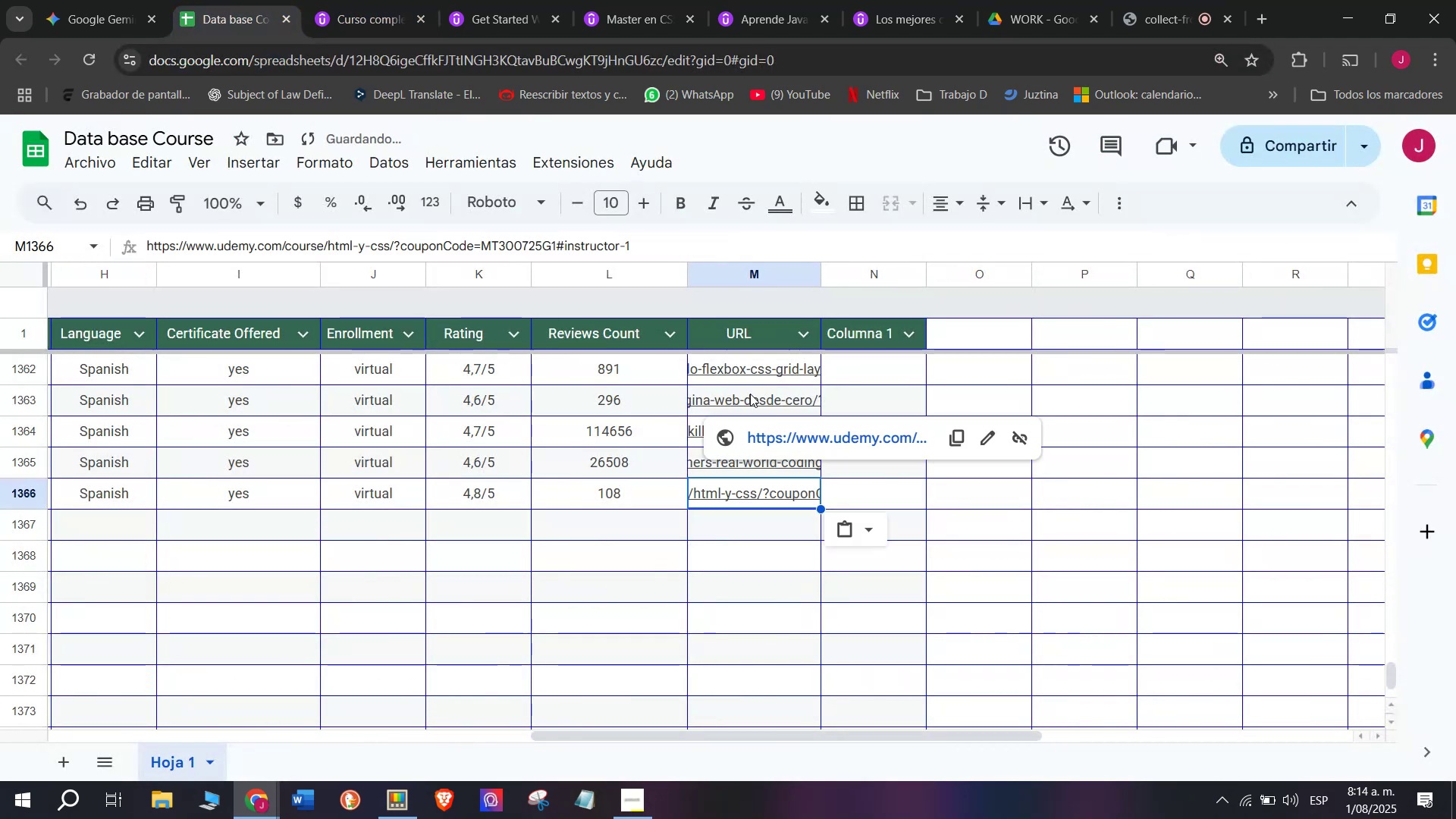 
left_click([663, 519])
 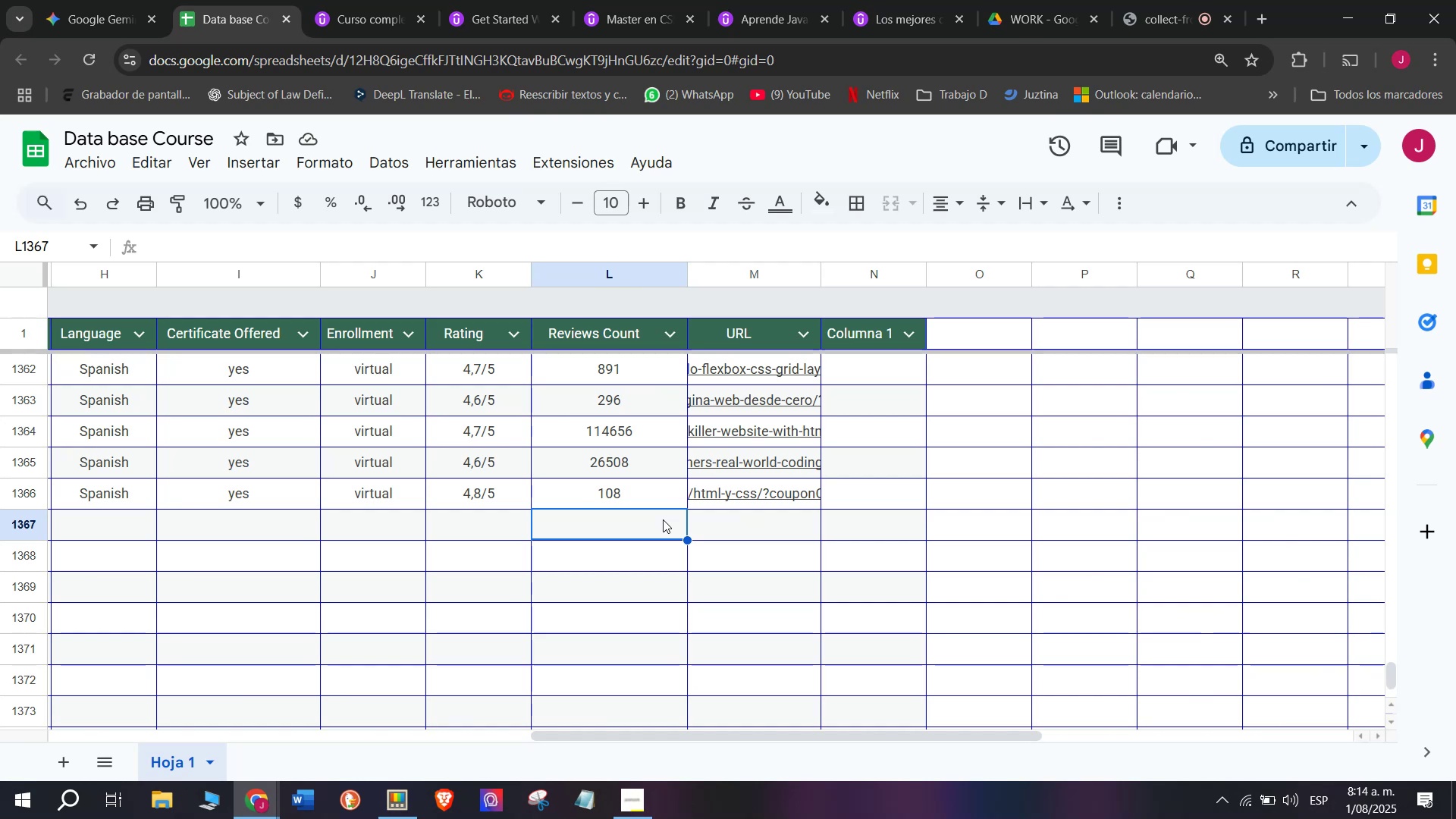 
scroll: coordinate [273, 546], scroll_direction: up, amount: 7.0
 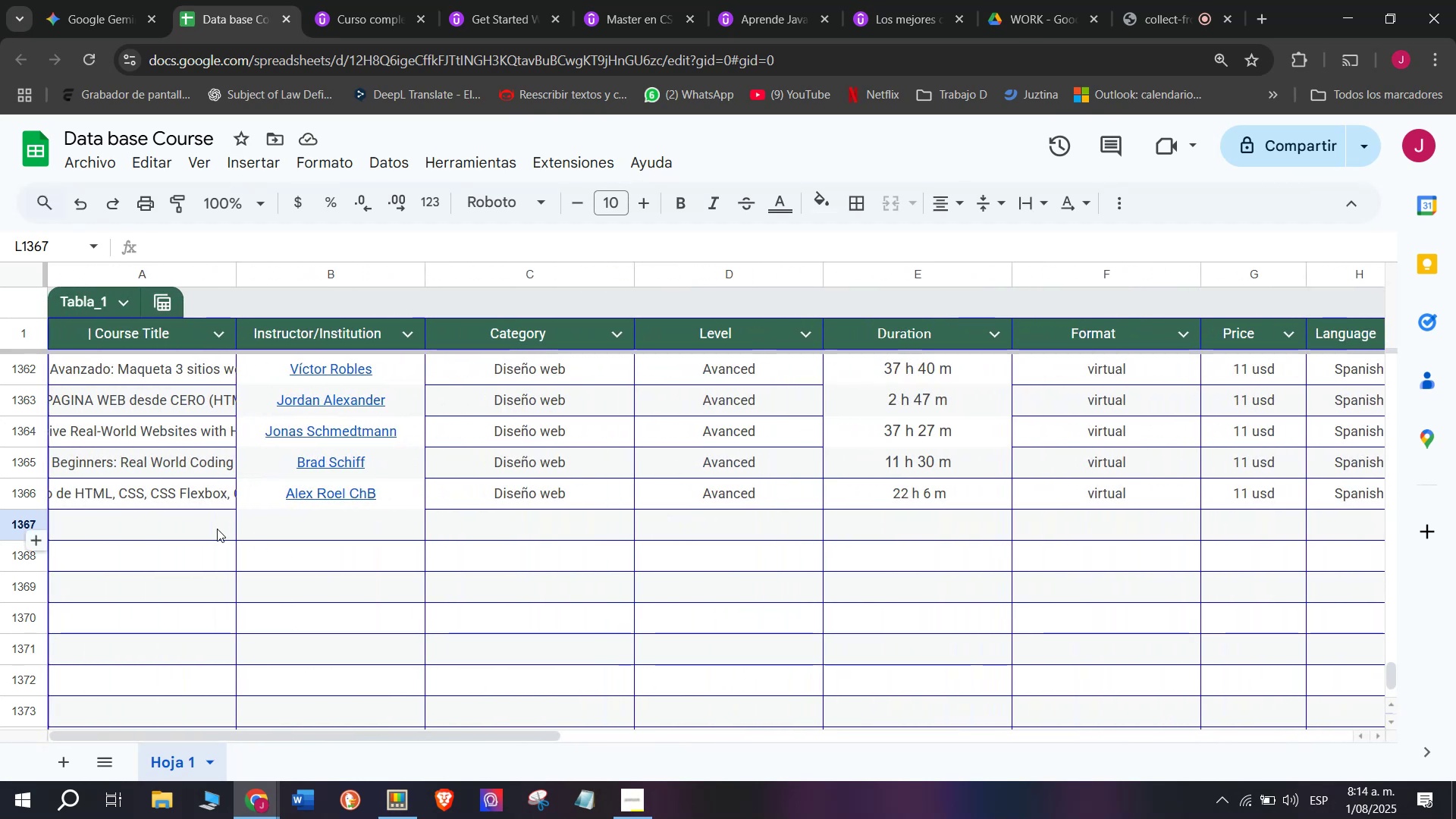 
left_click([217, 529])
 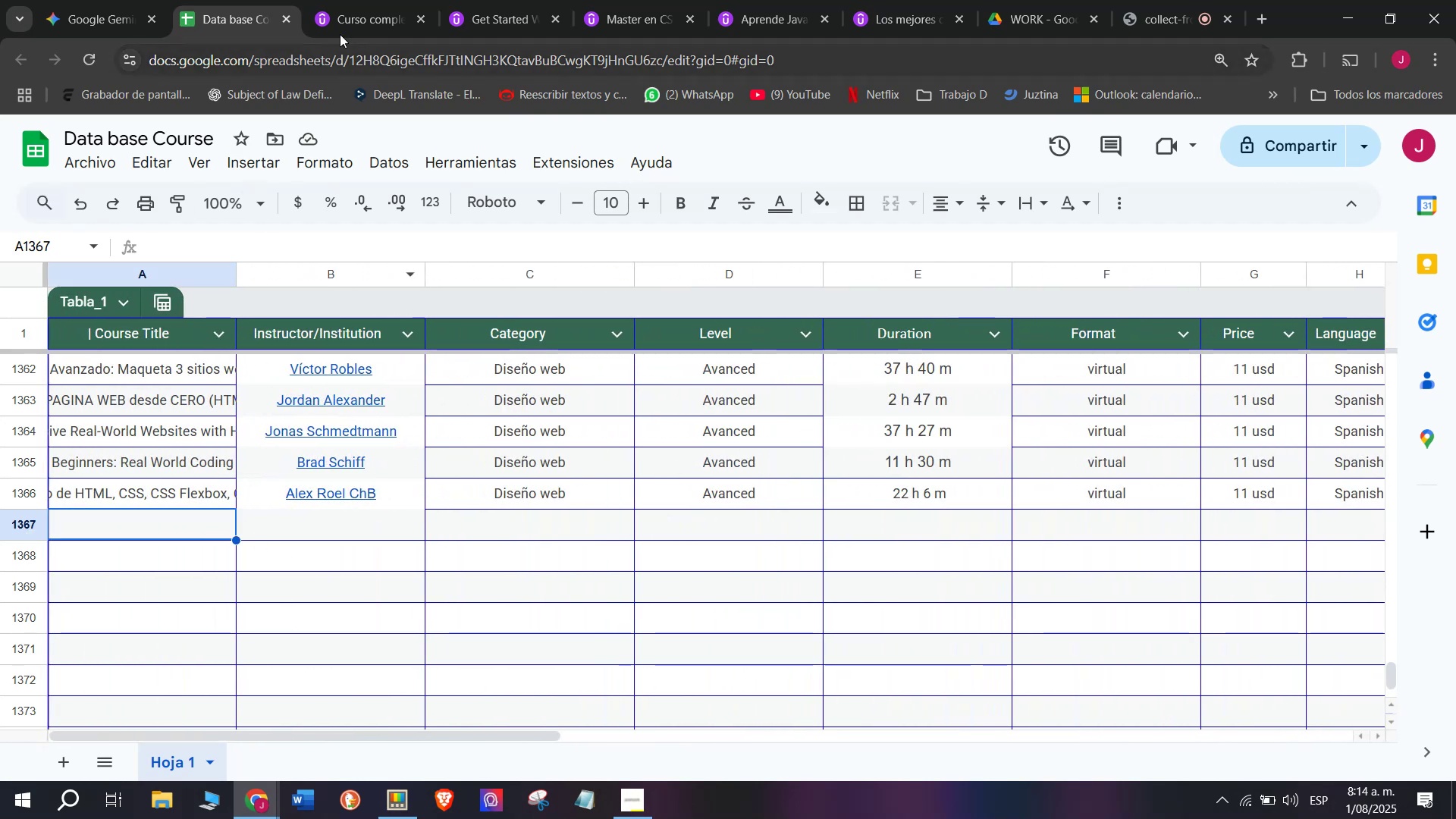 
left_click([344, 24])
 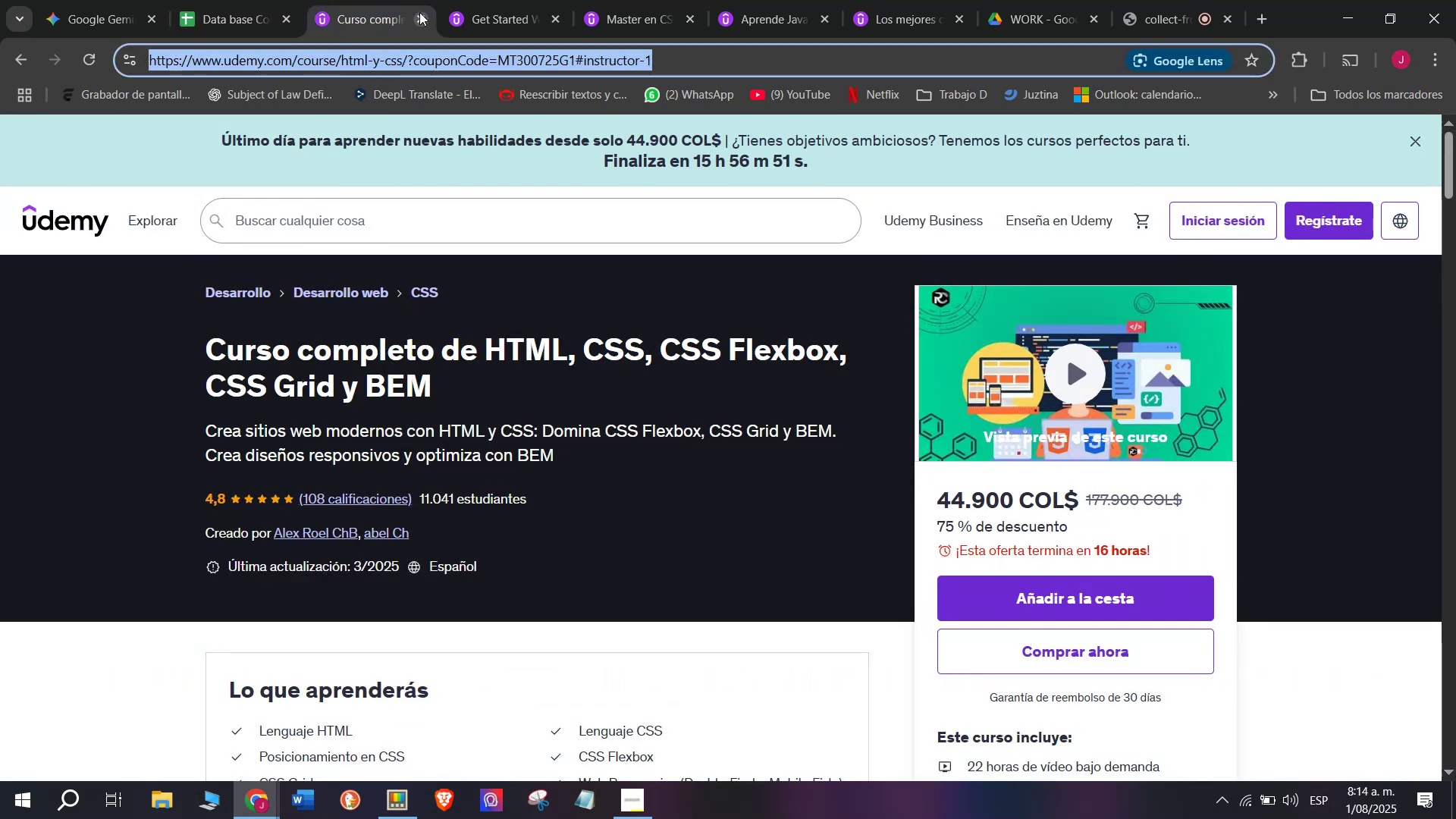 
left_click([420, 13])
 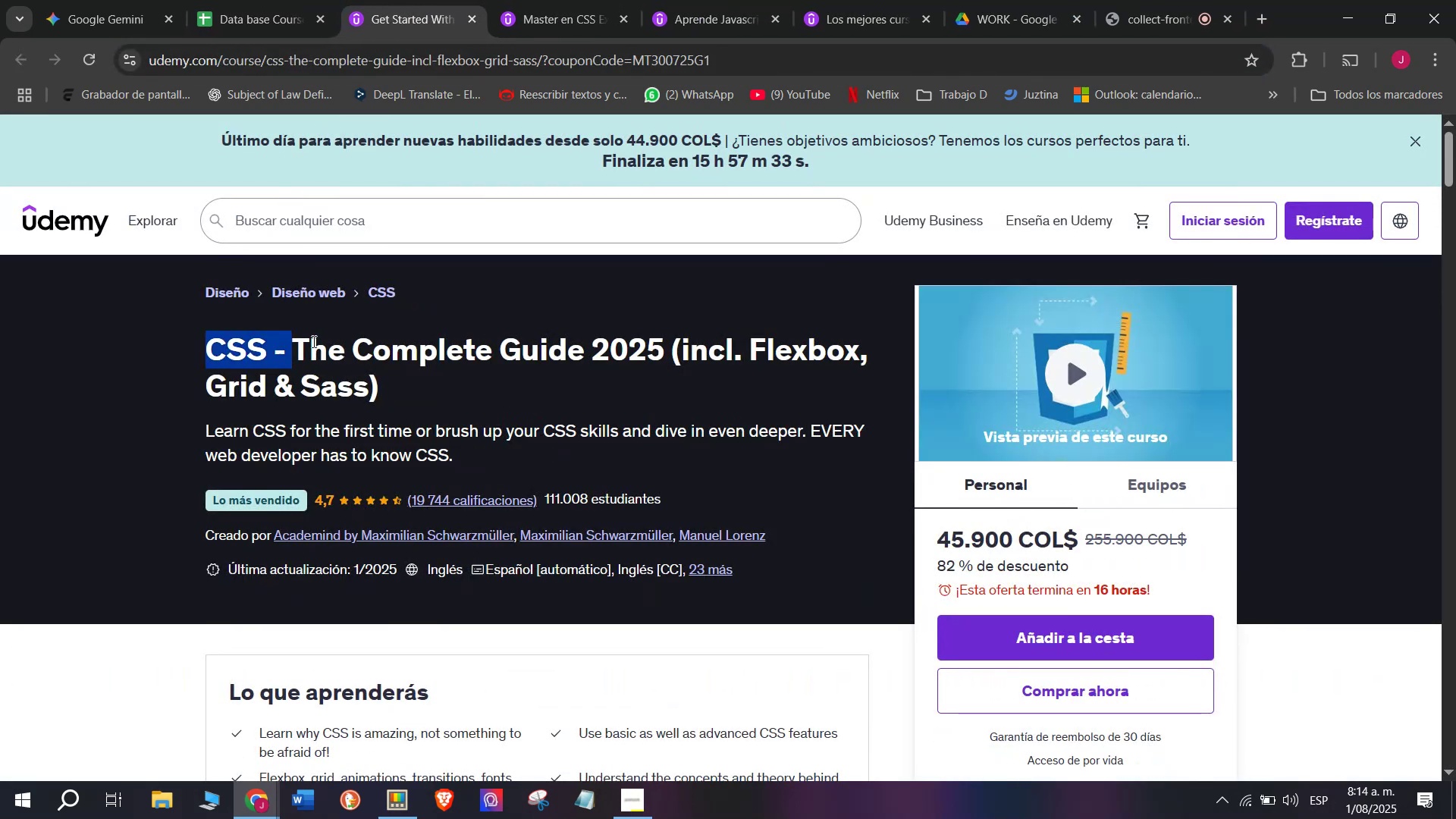 
key(Control+ControlLeft)
 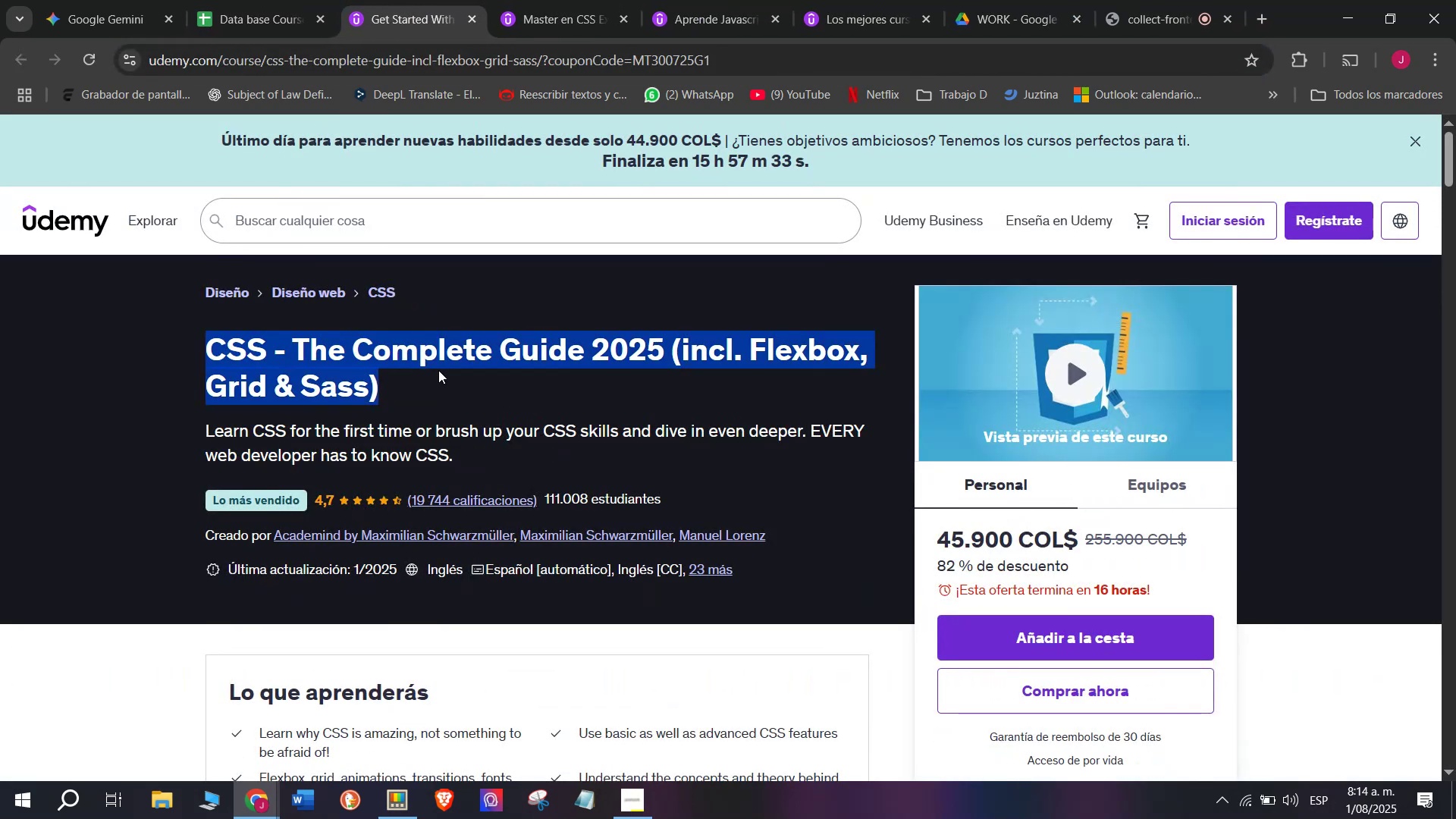 
key(Break)
 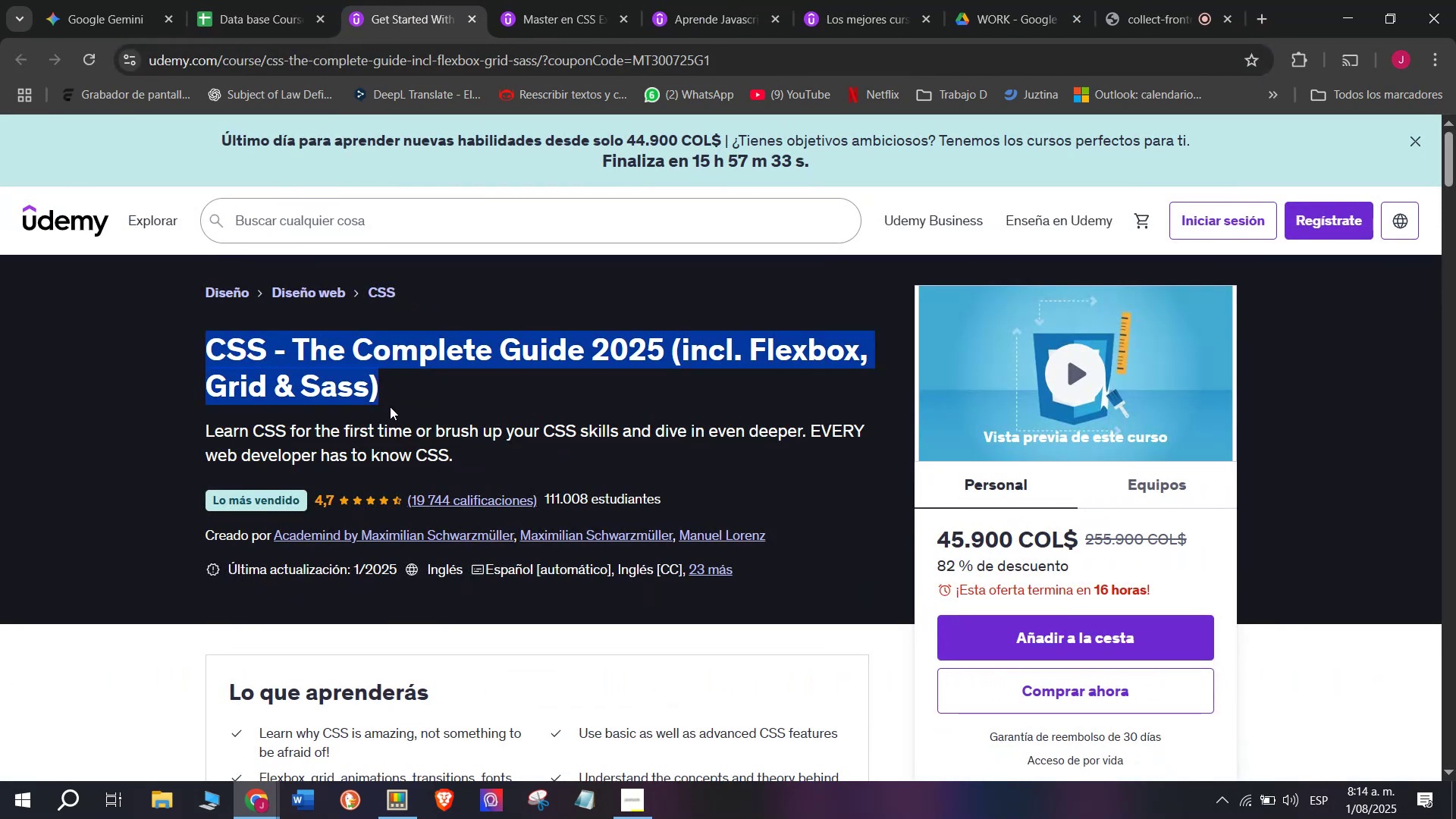 
key(Control+C)
 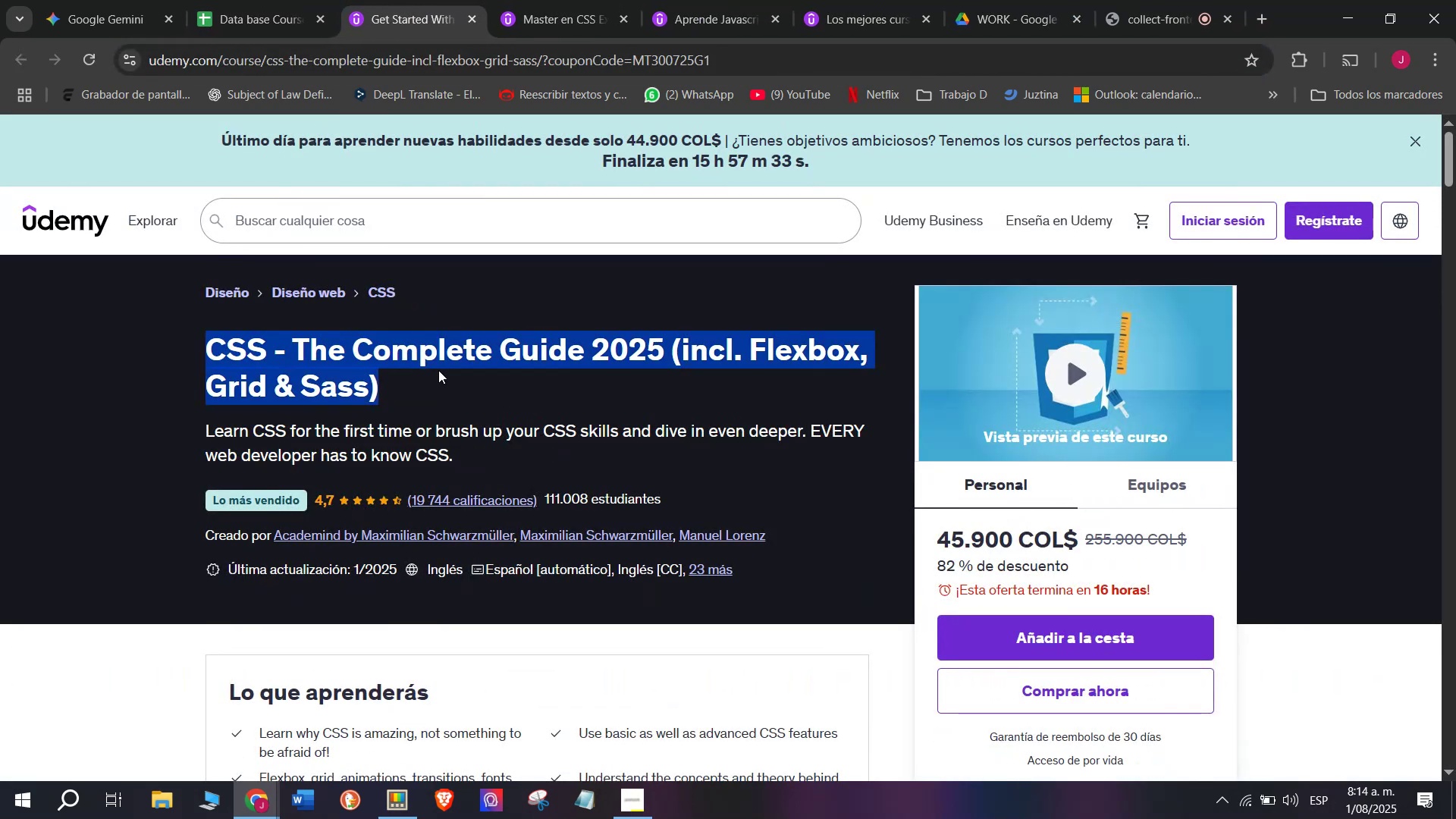 
key(Control+ControlLeft)
 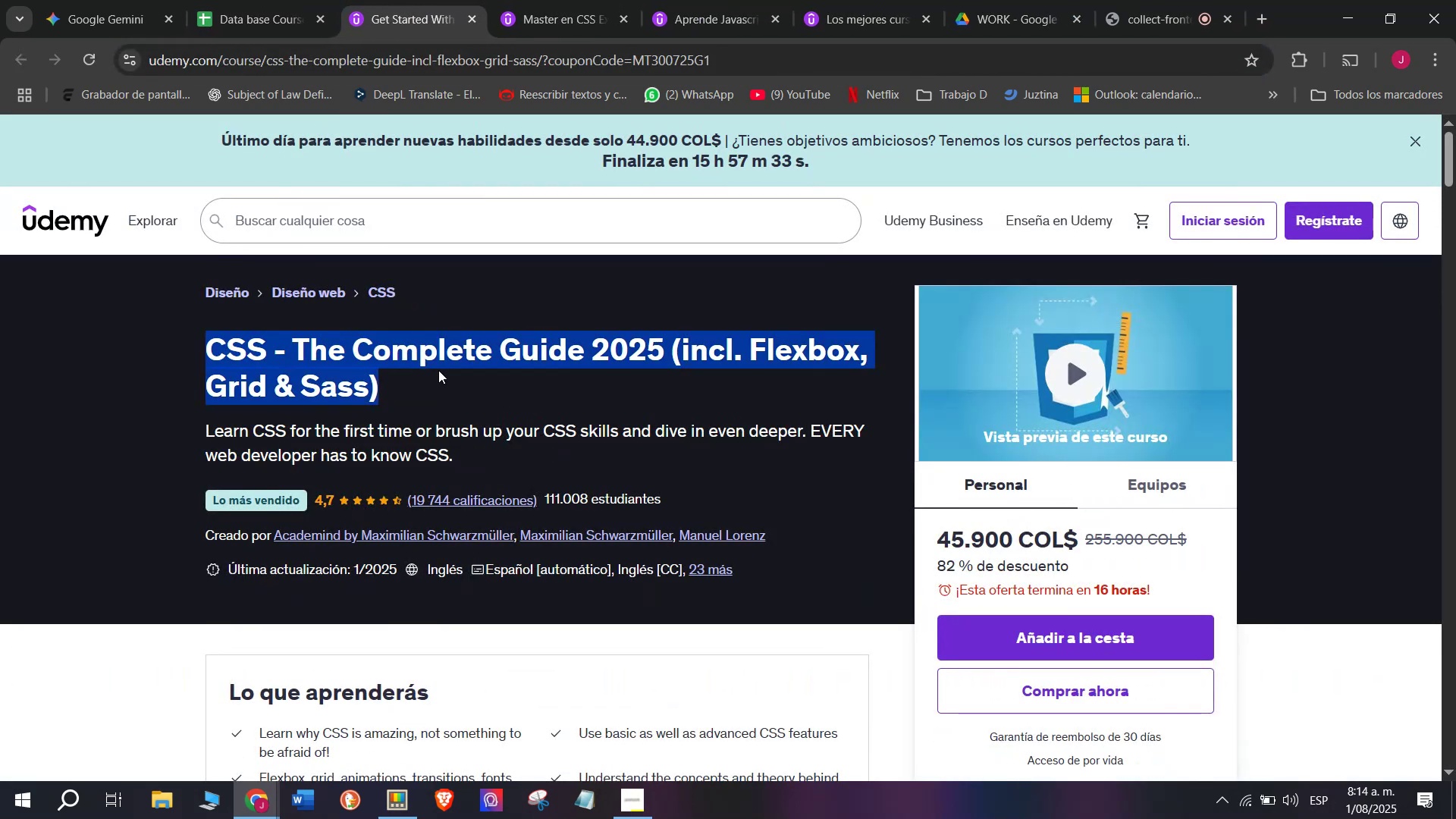 
key(Break)
 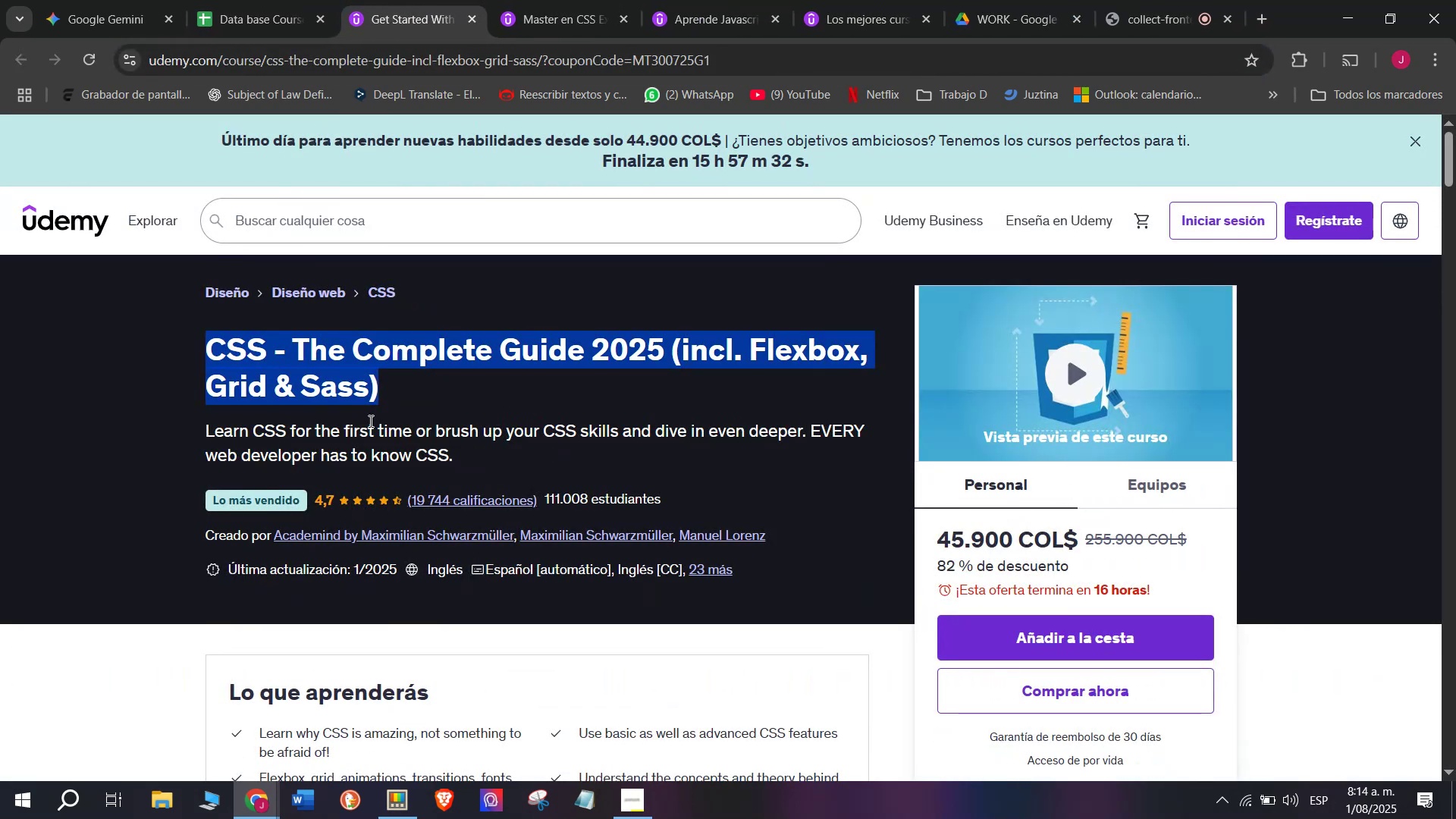 
key(Control+C)
 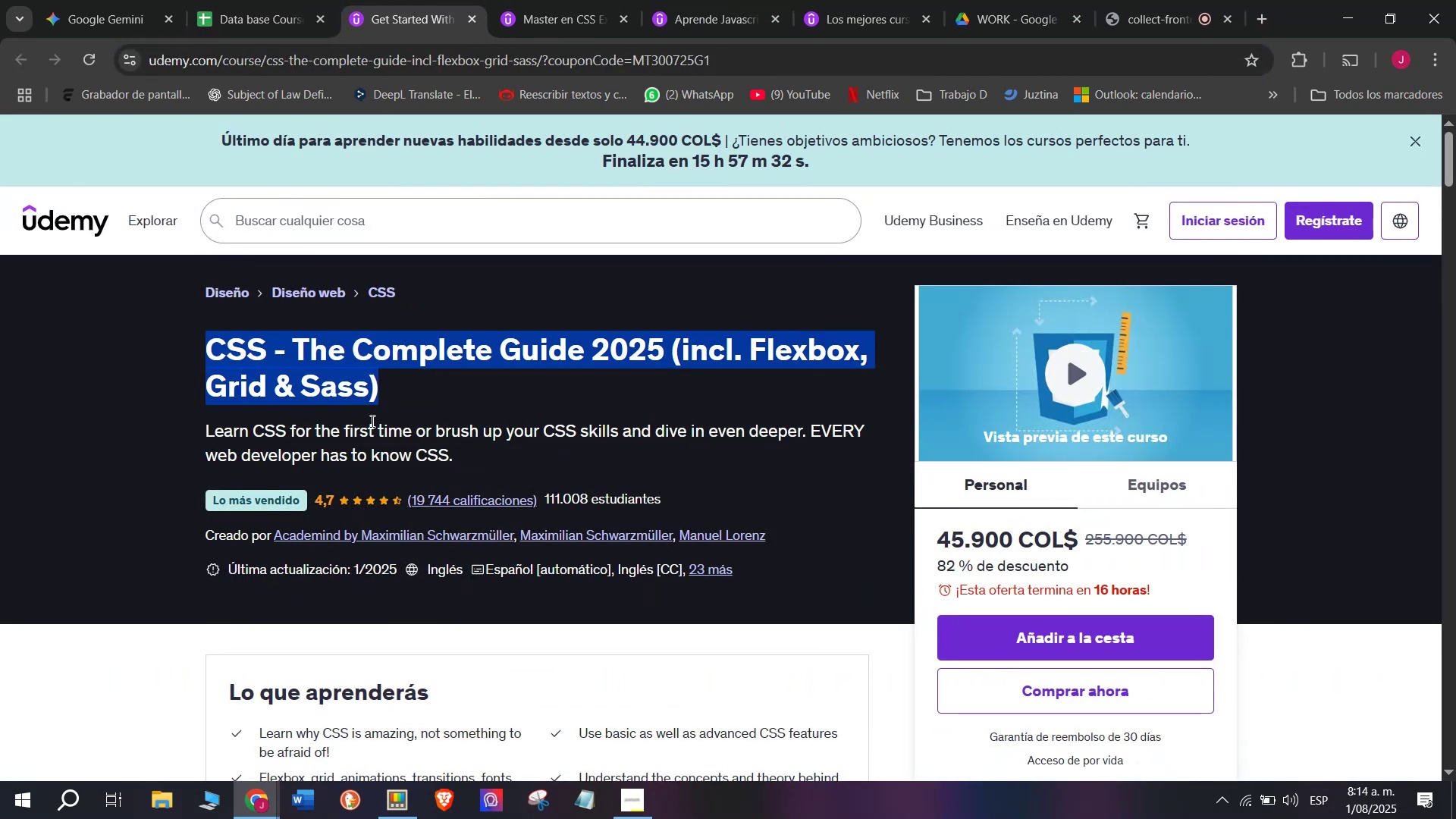 
key(Break)
 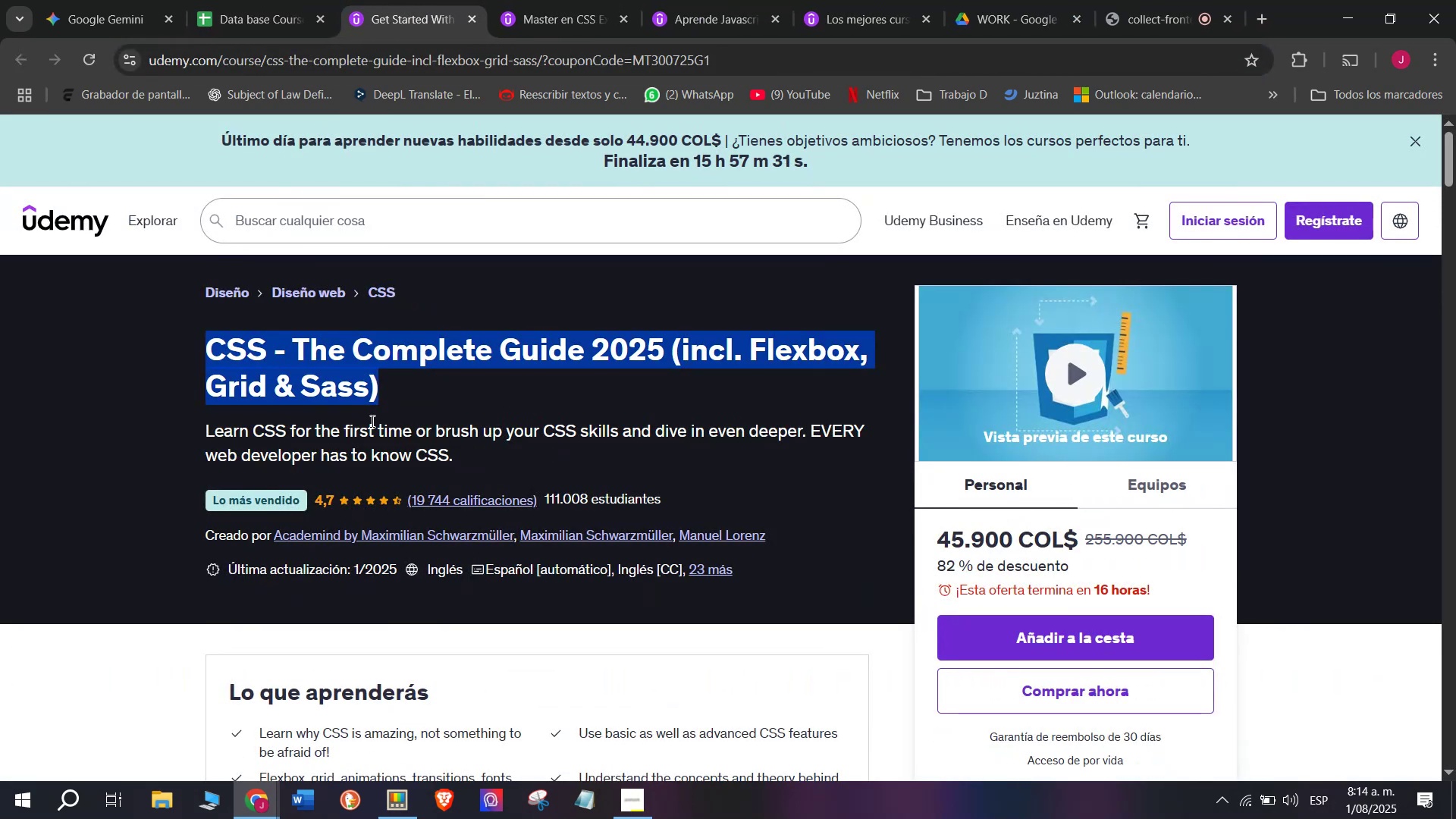 
key(Control+ControlLeft)
 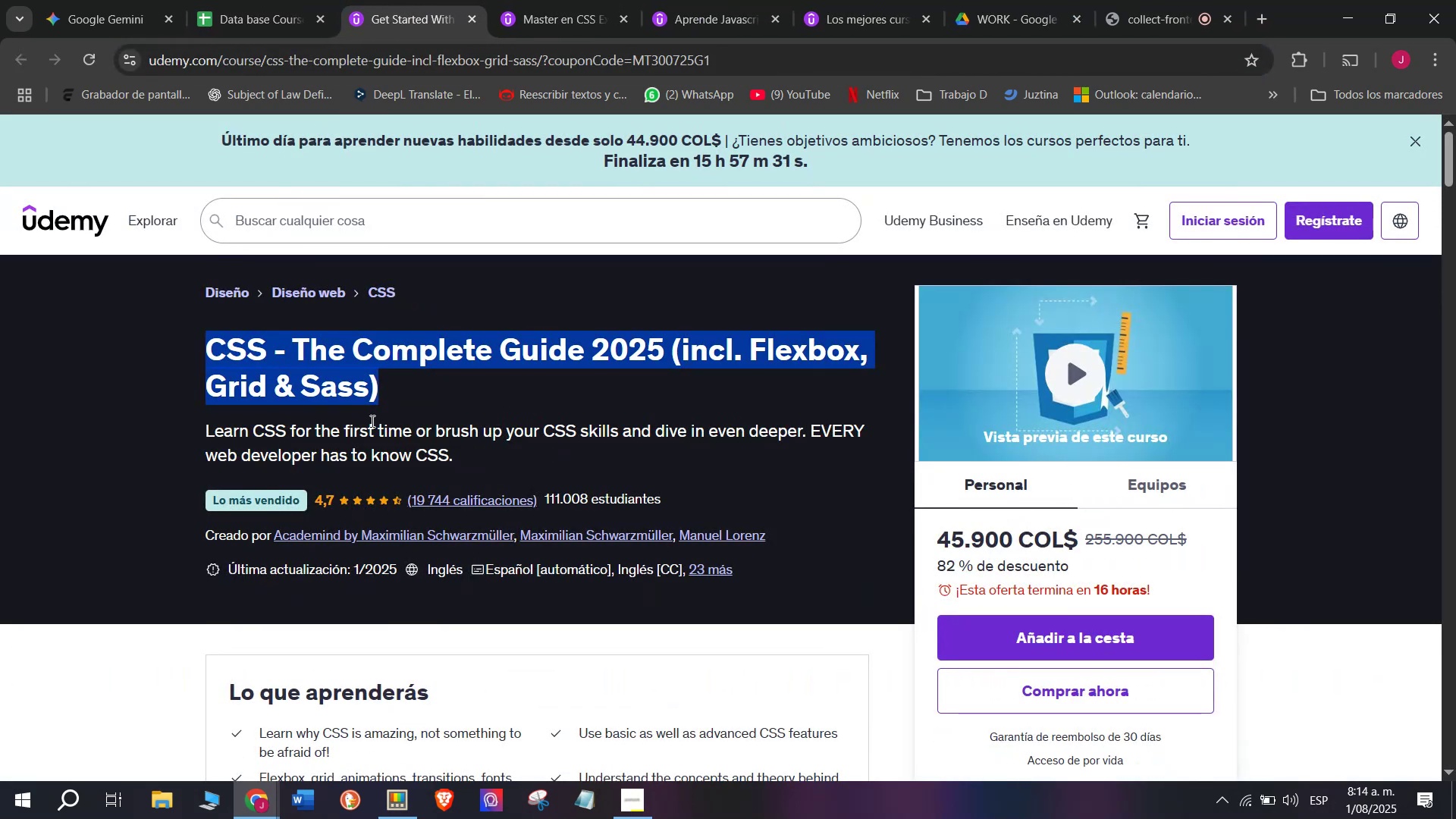 
key(Control+C)
 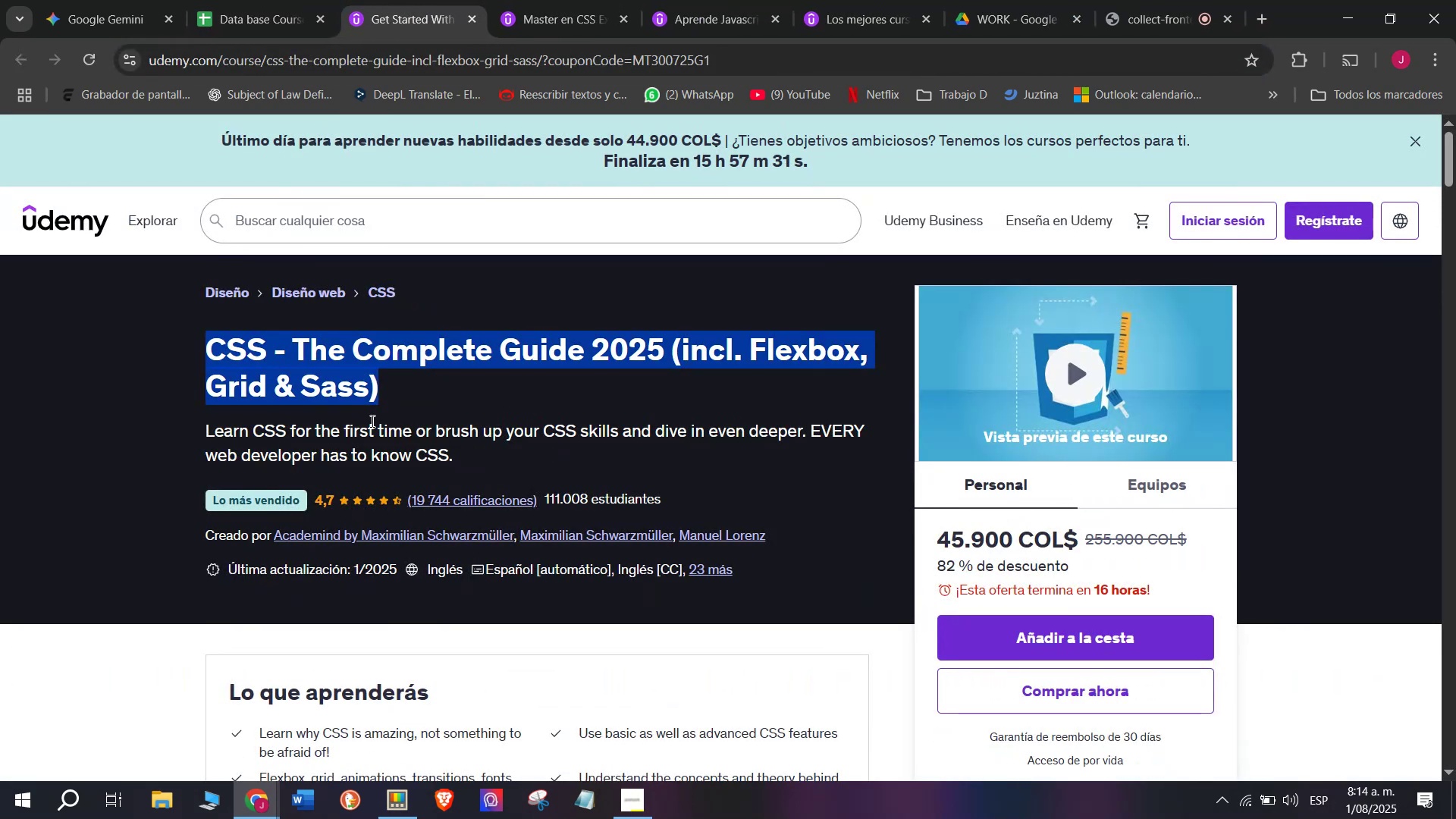 
key(Break)
 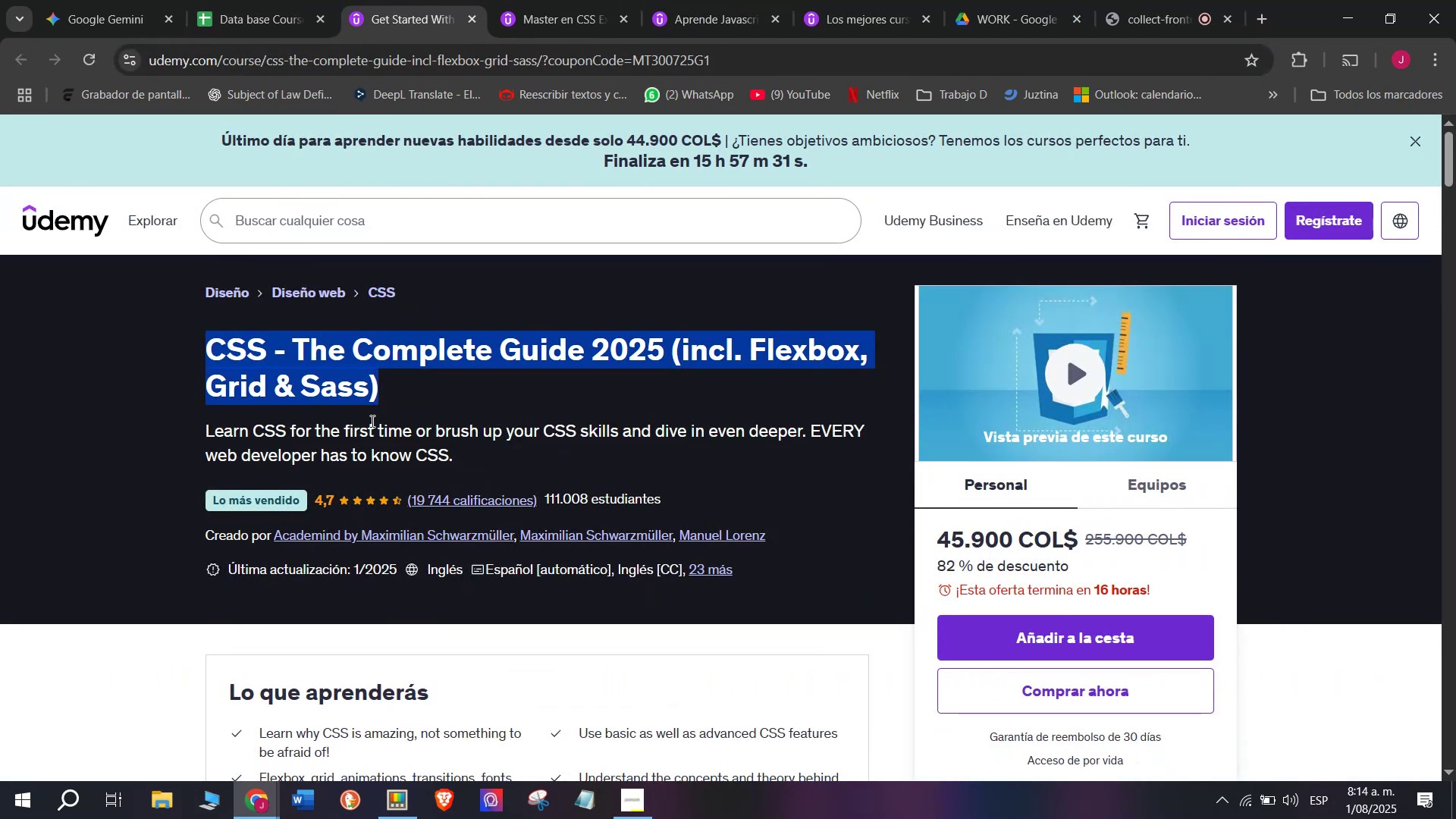 
key(Control+ControlLeft)
 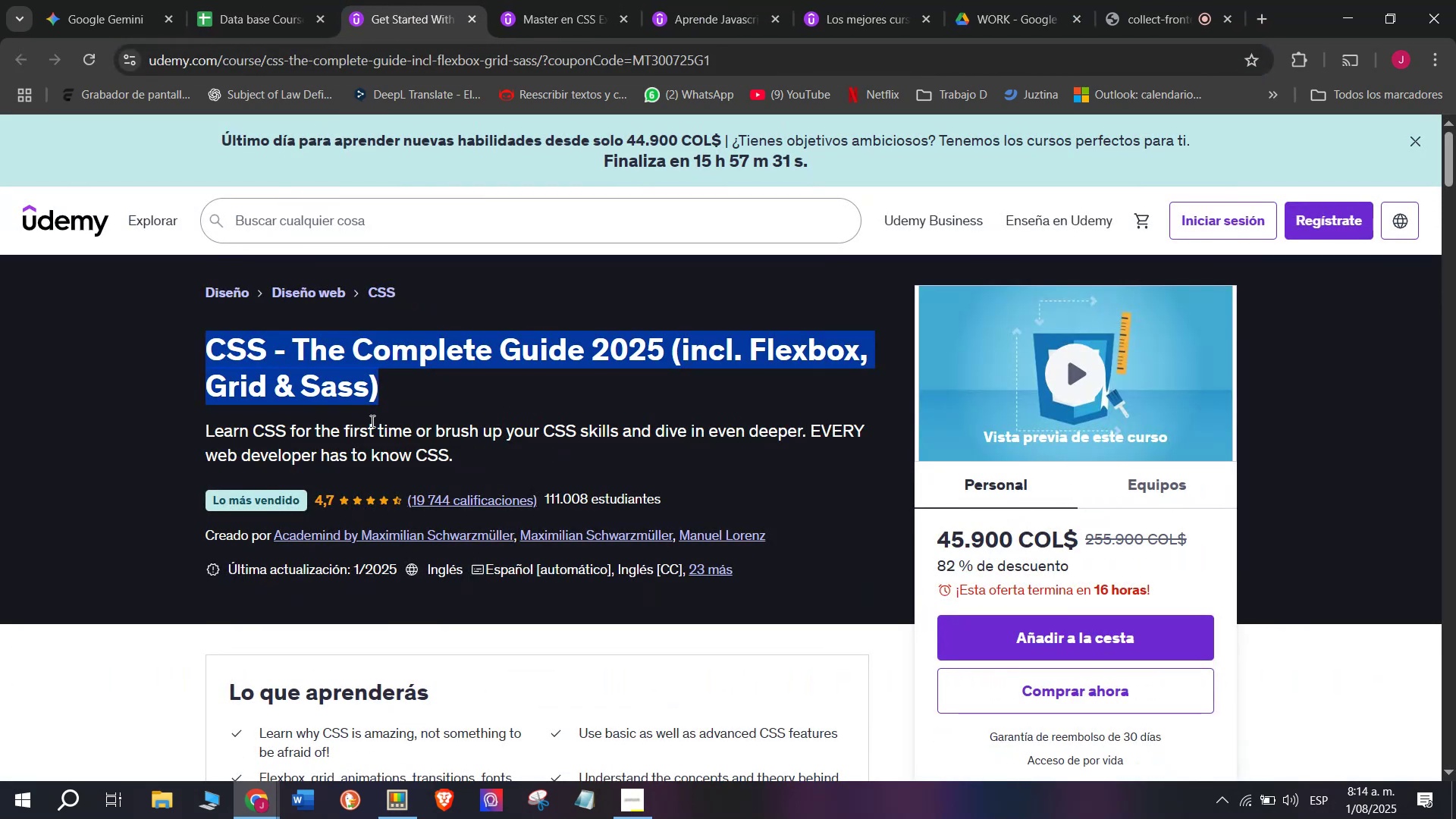 
key(Control+C)
 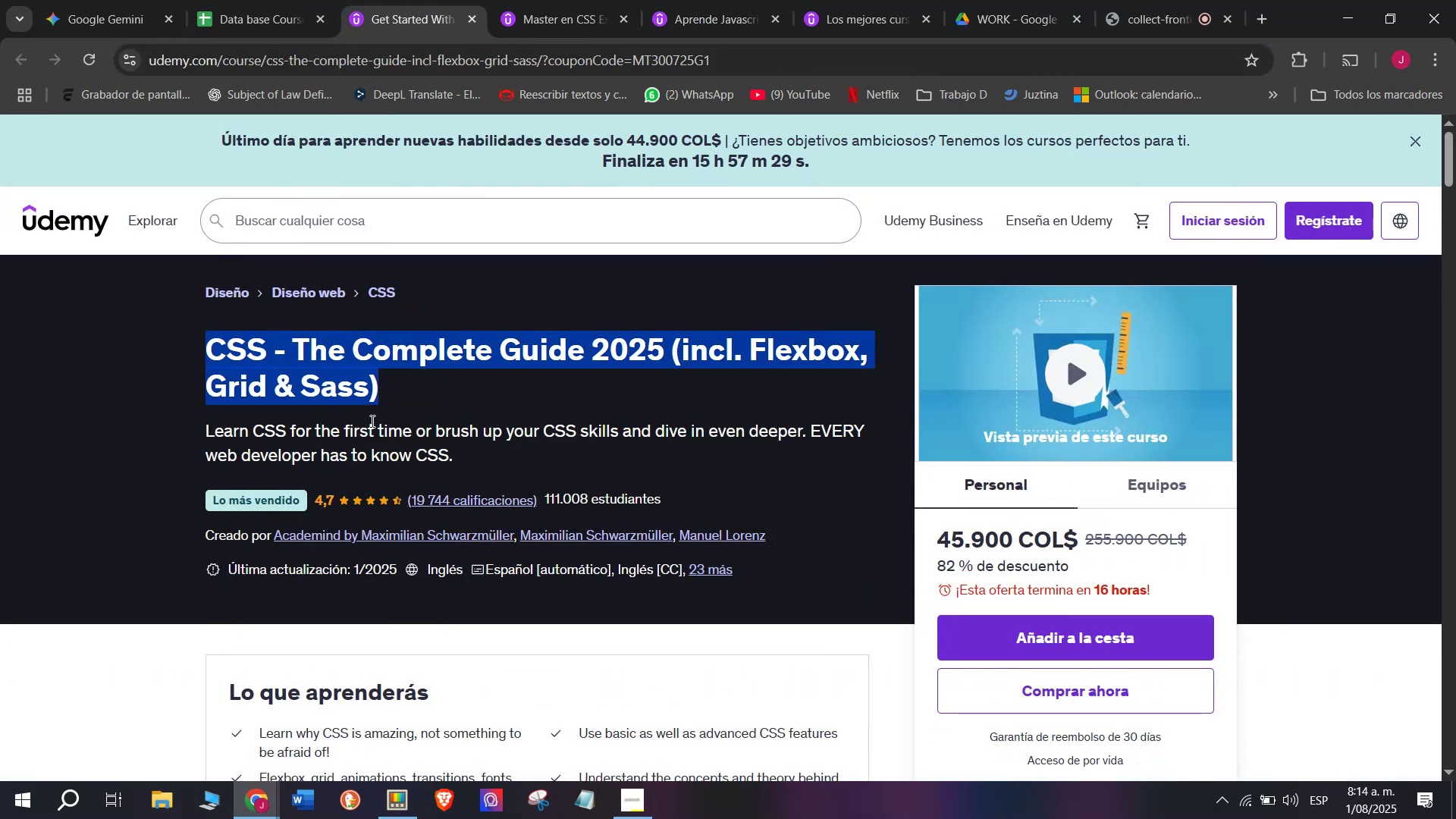 
key(Control+ControlLeft)
 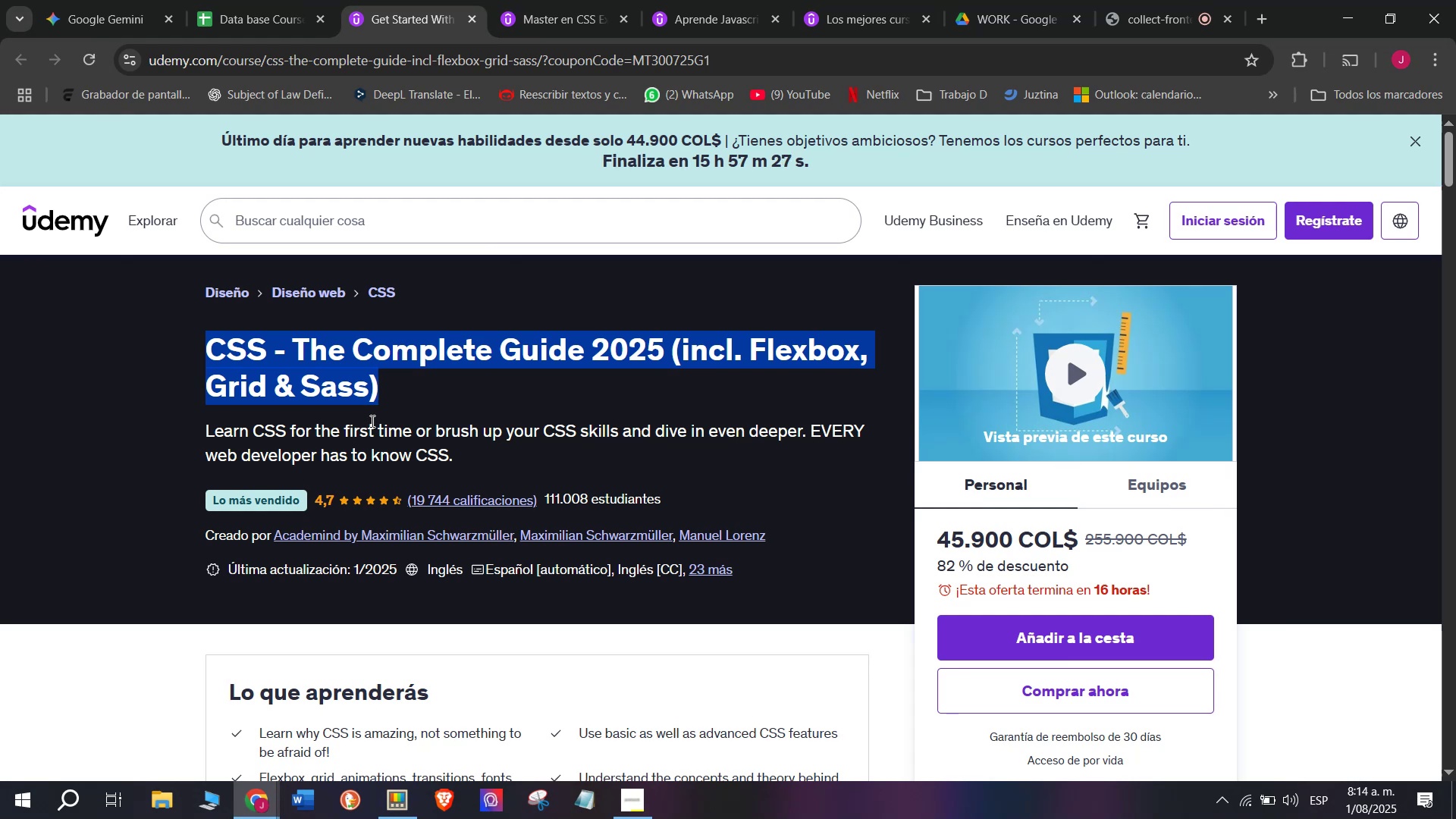 
key(Break)
 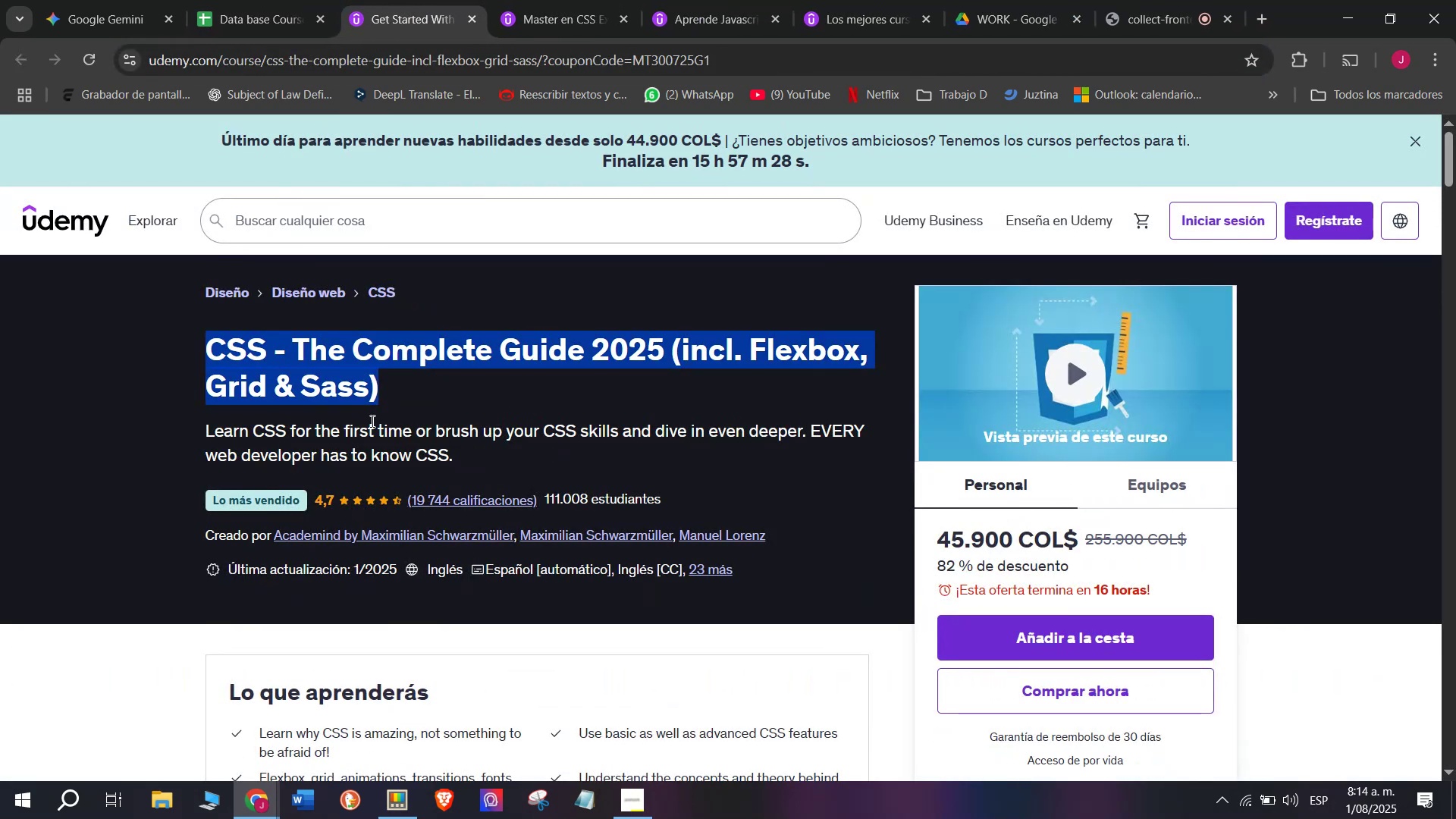 
key(Control+C)
 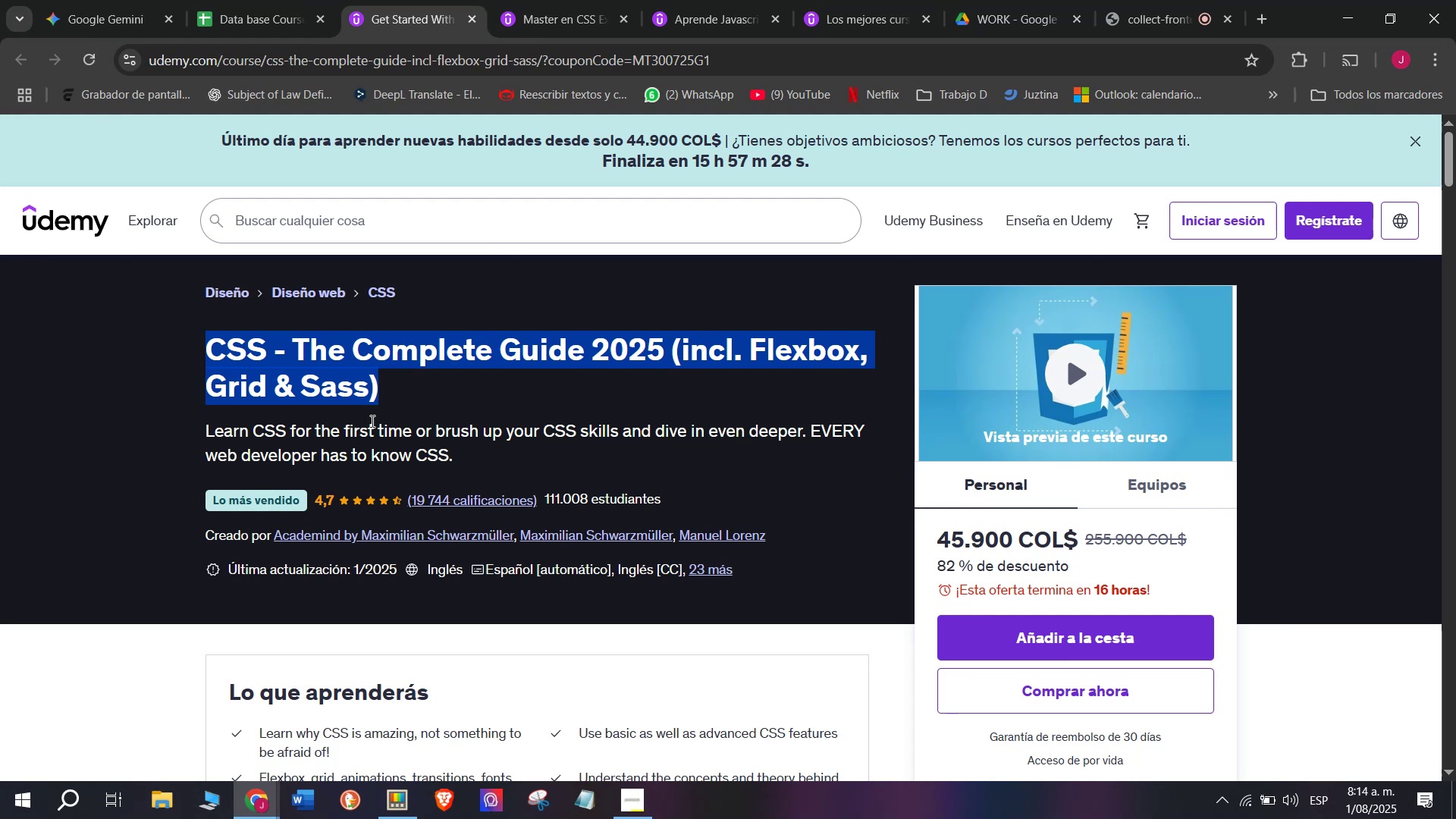 
key(Break)
 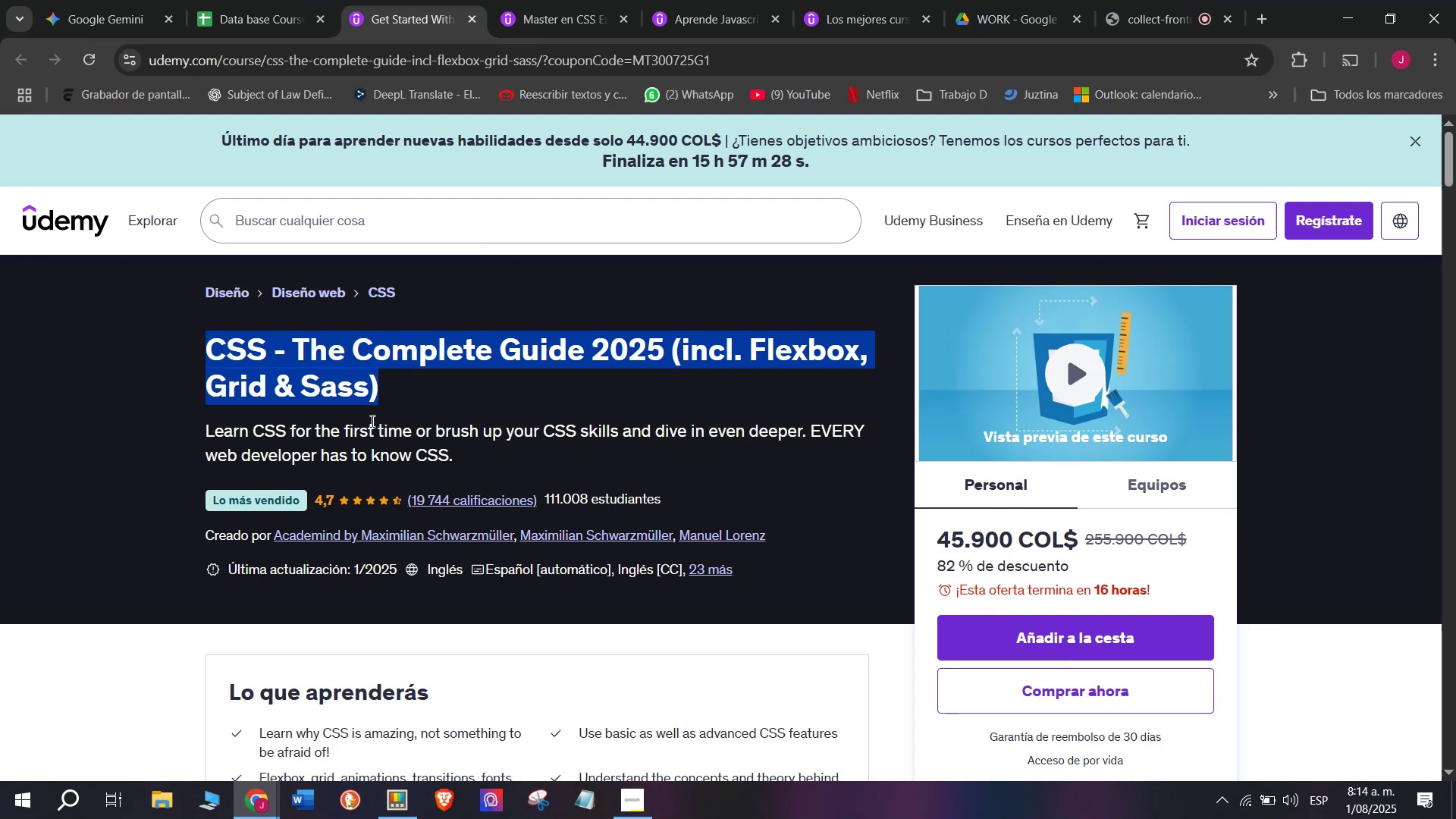 
key(Control+ControlLeft)
 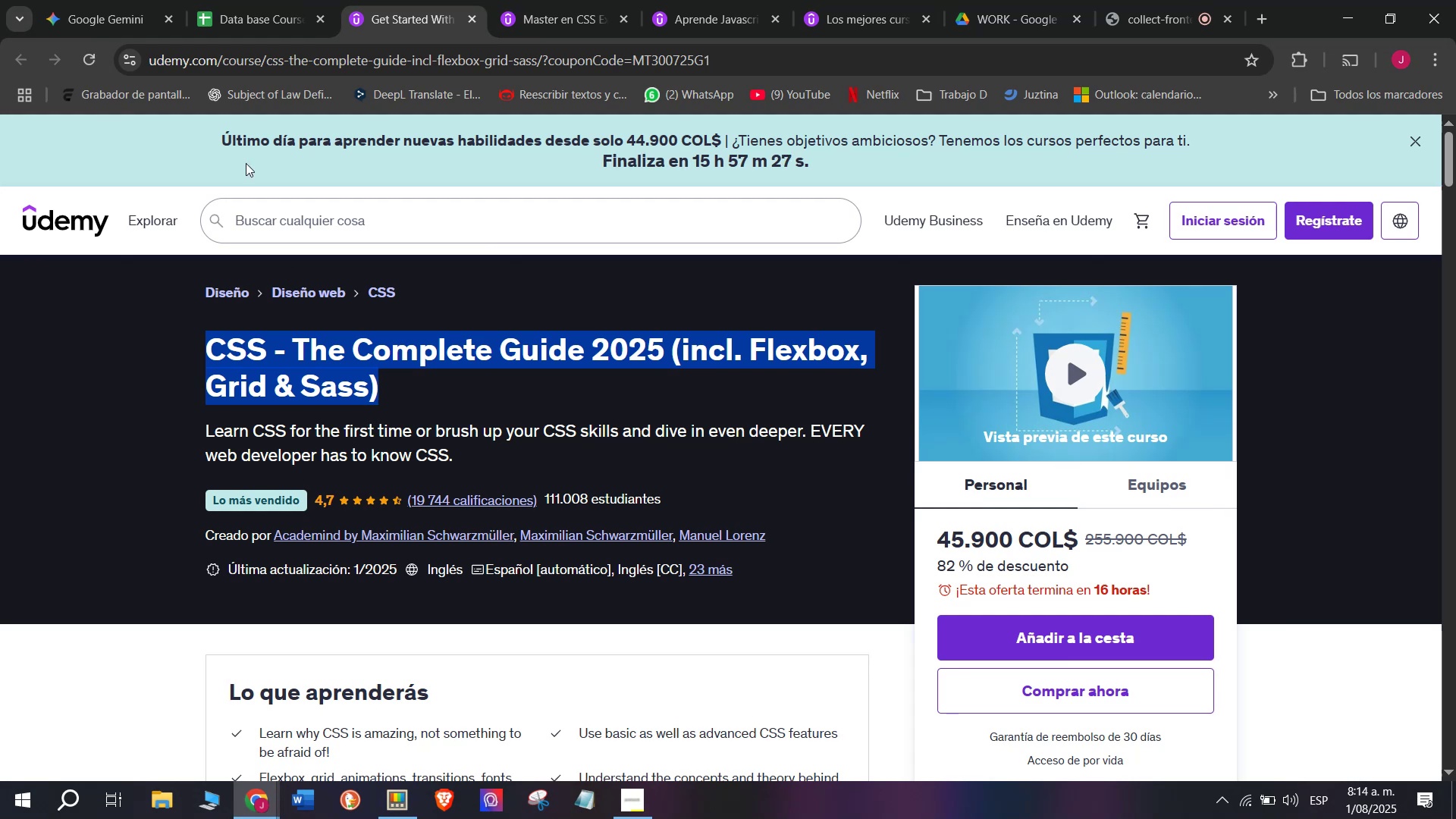 
key(Control+C)
 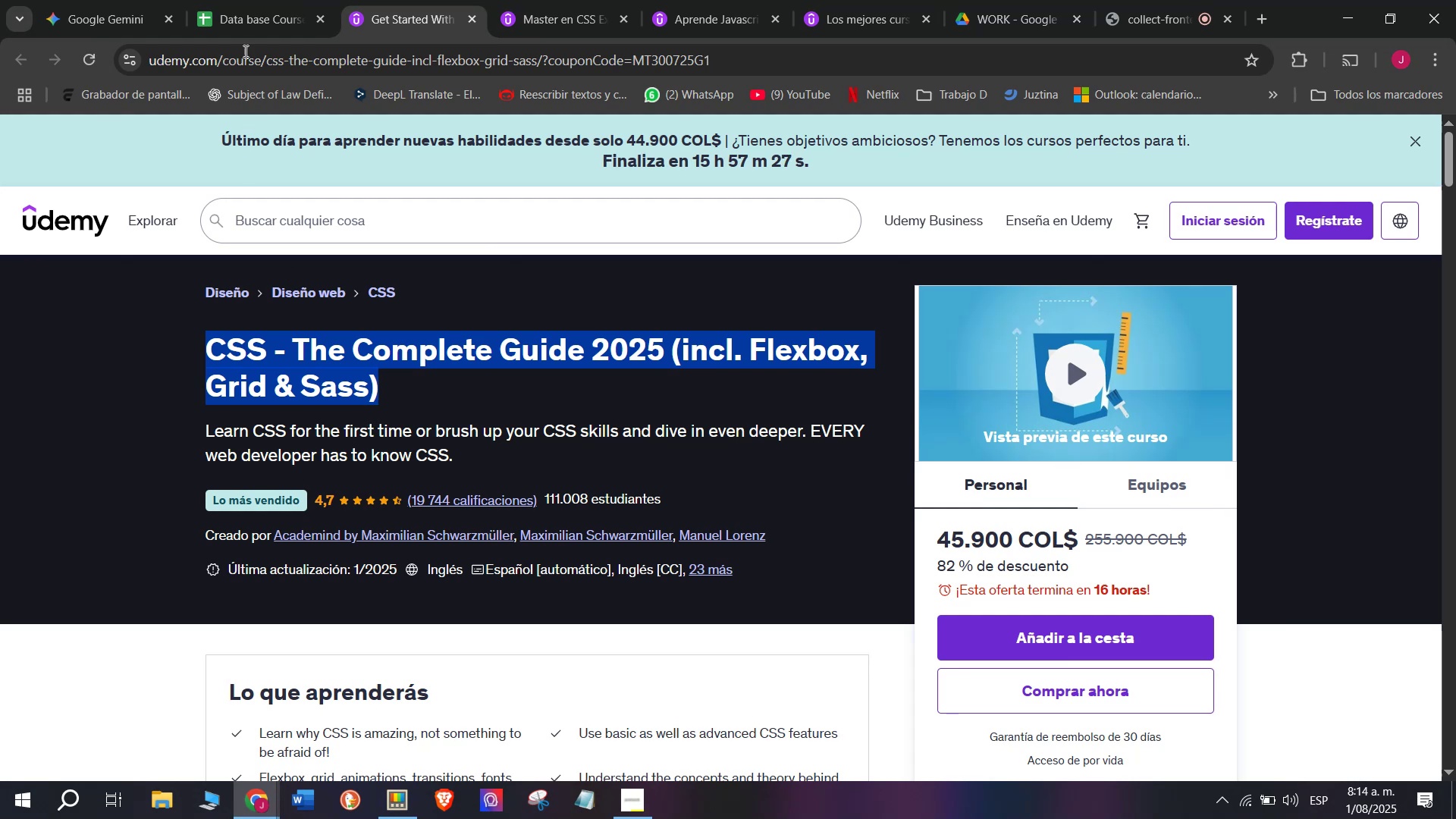 
left_click([227, 0])
 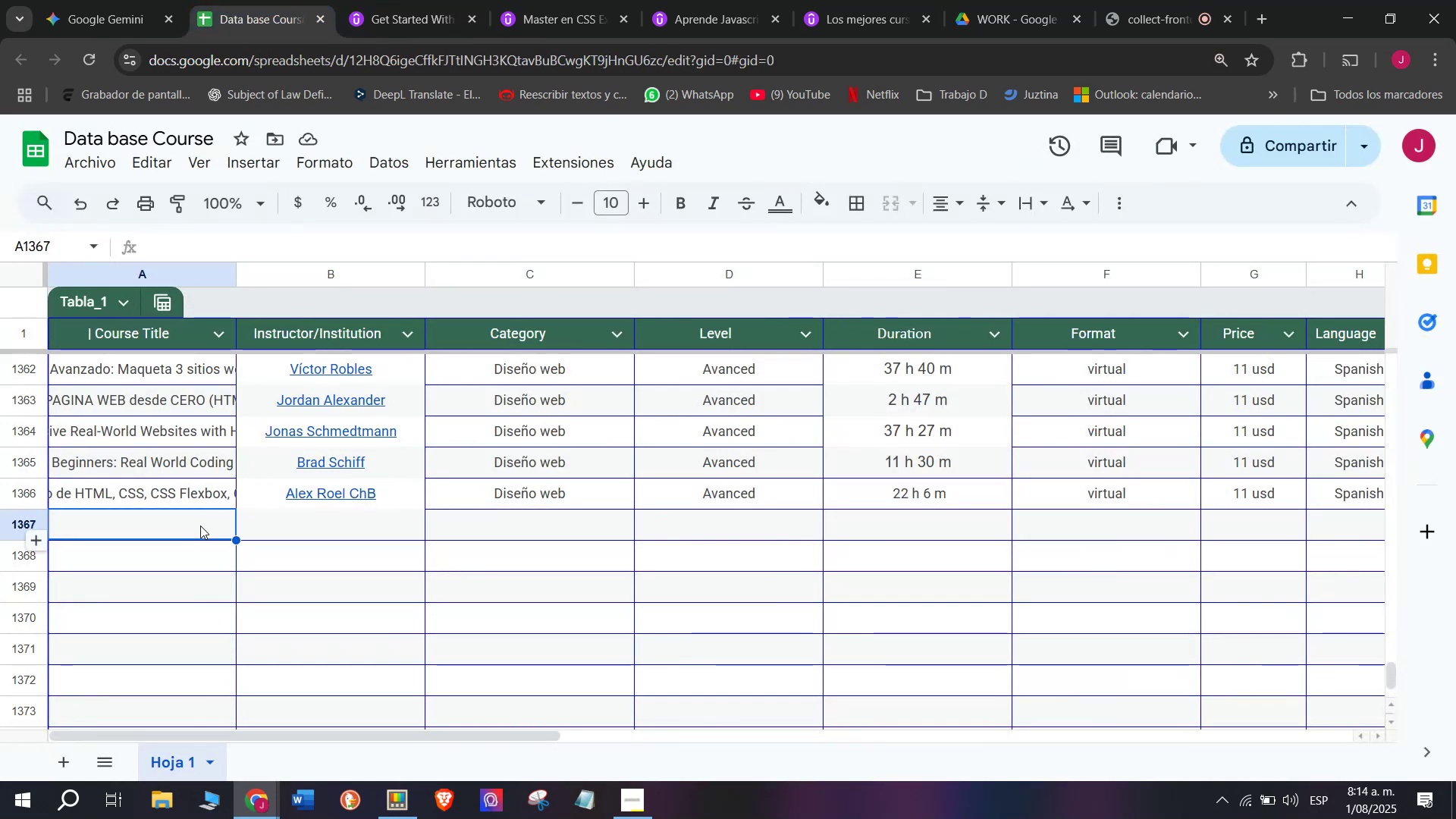 
double_click([187, 529])
 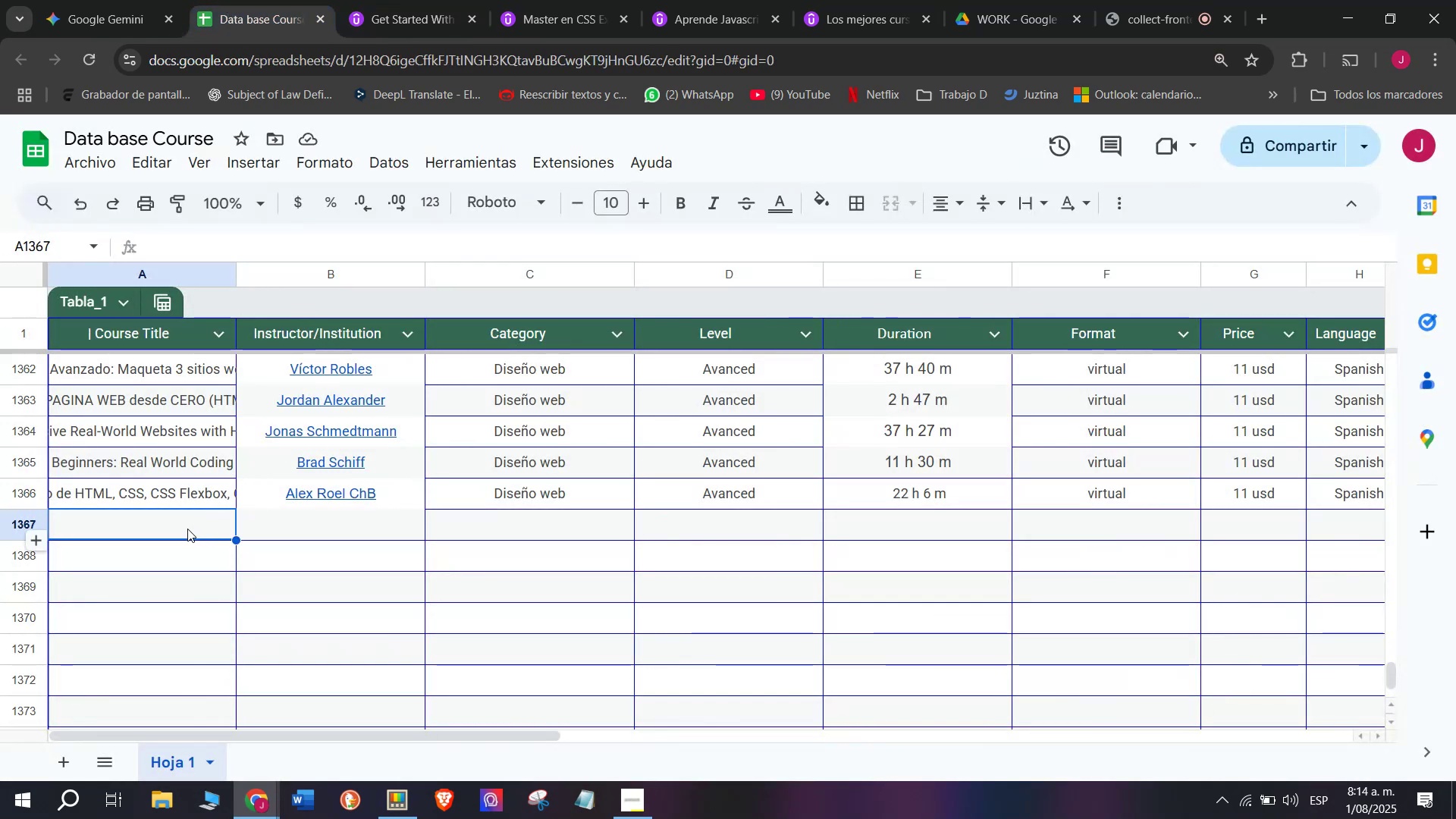 
triple_click([187, 529])
 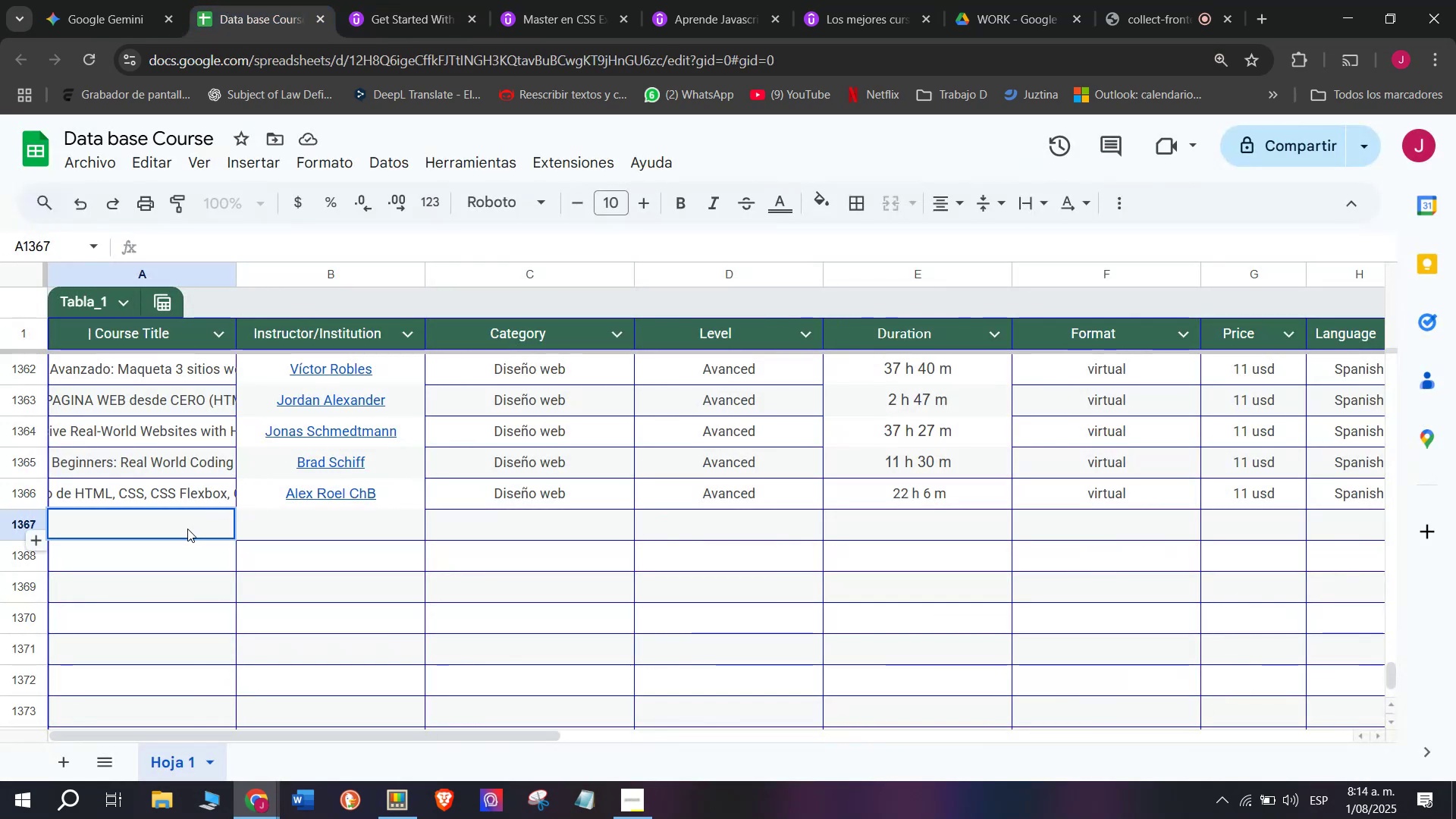 
key(Z)
 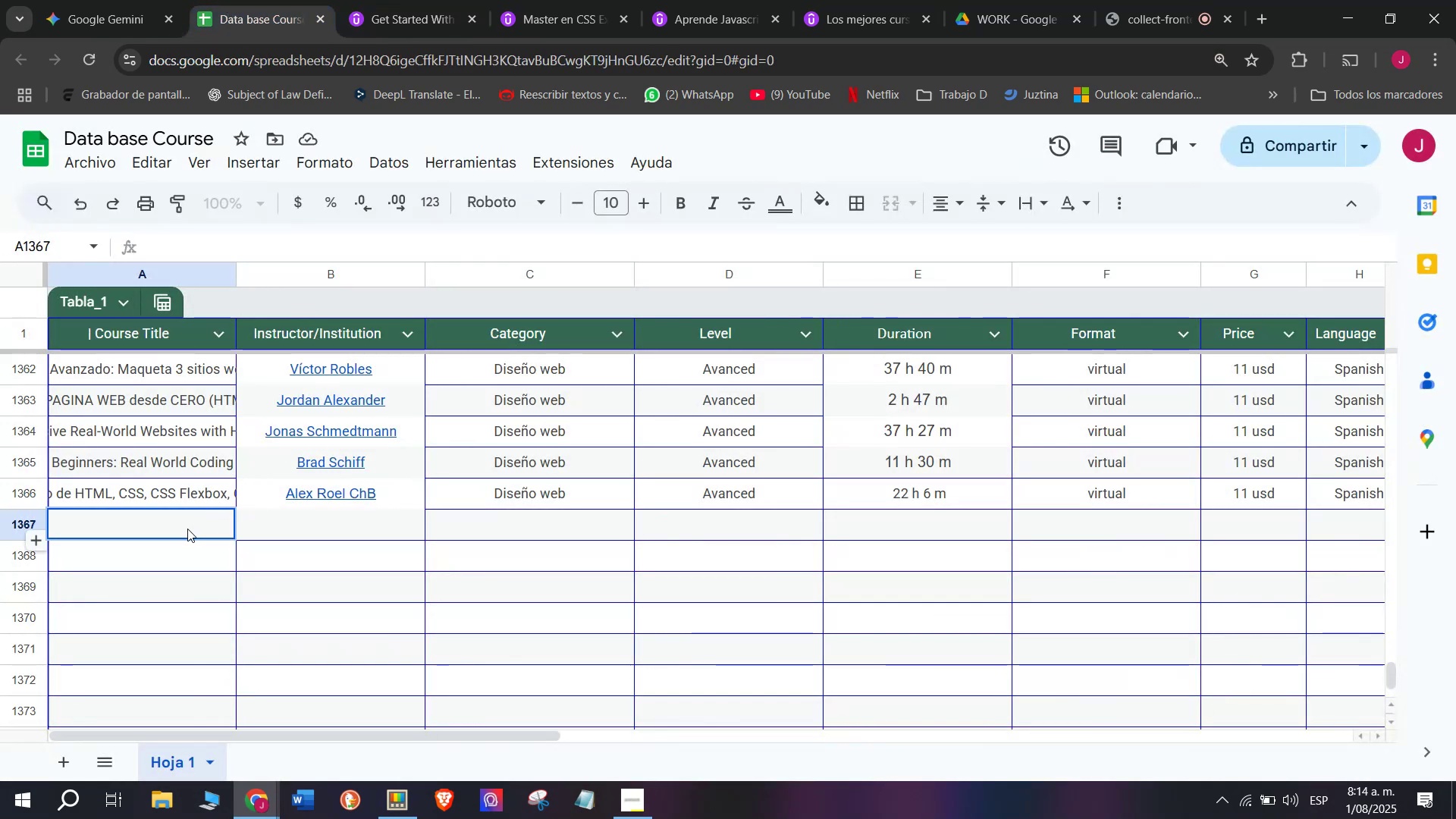 
key(Control+ControlLeft)
 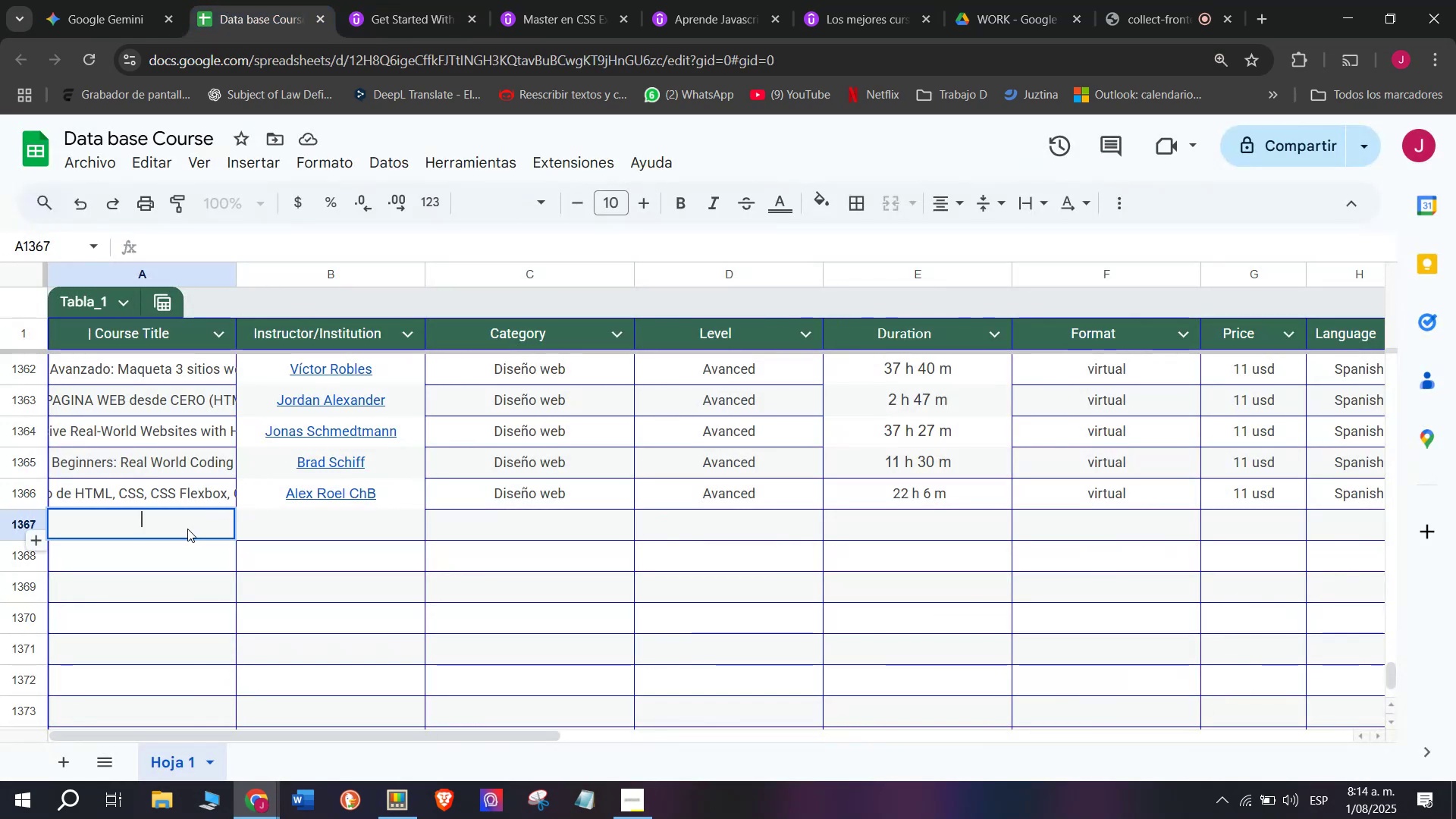 
key(Control+V)
 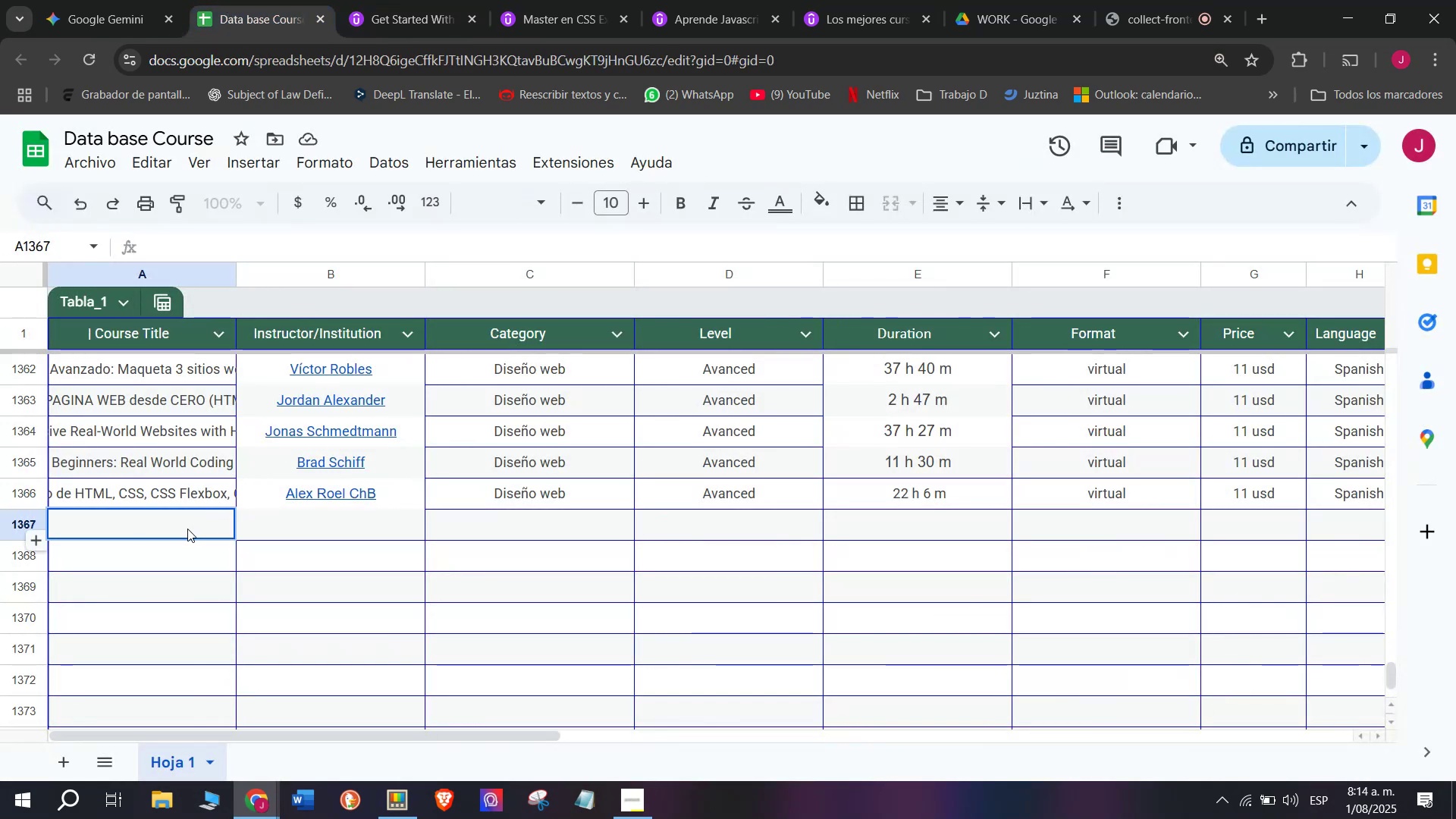 
key(Control+ControlLeft)
 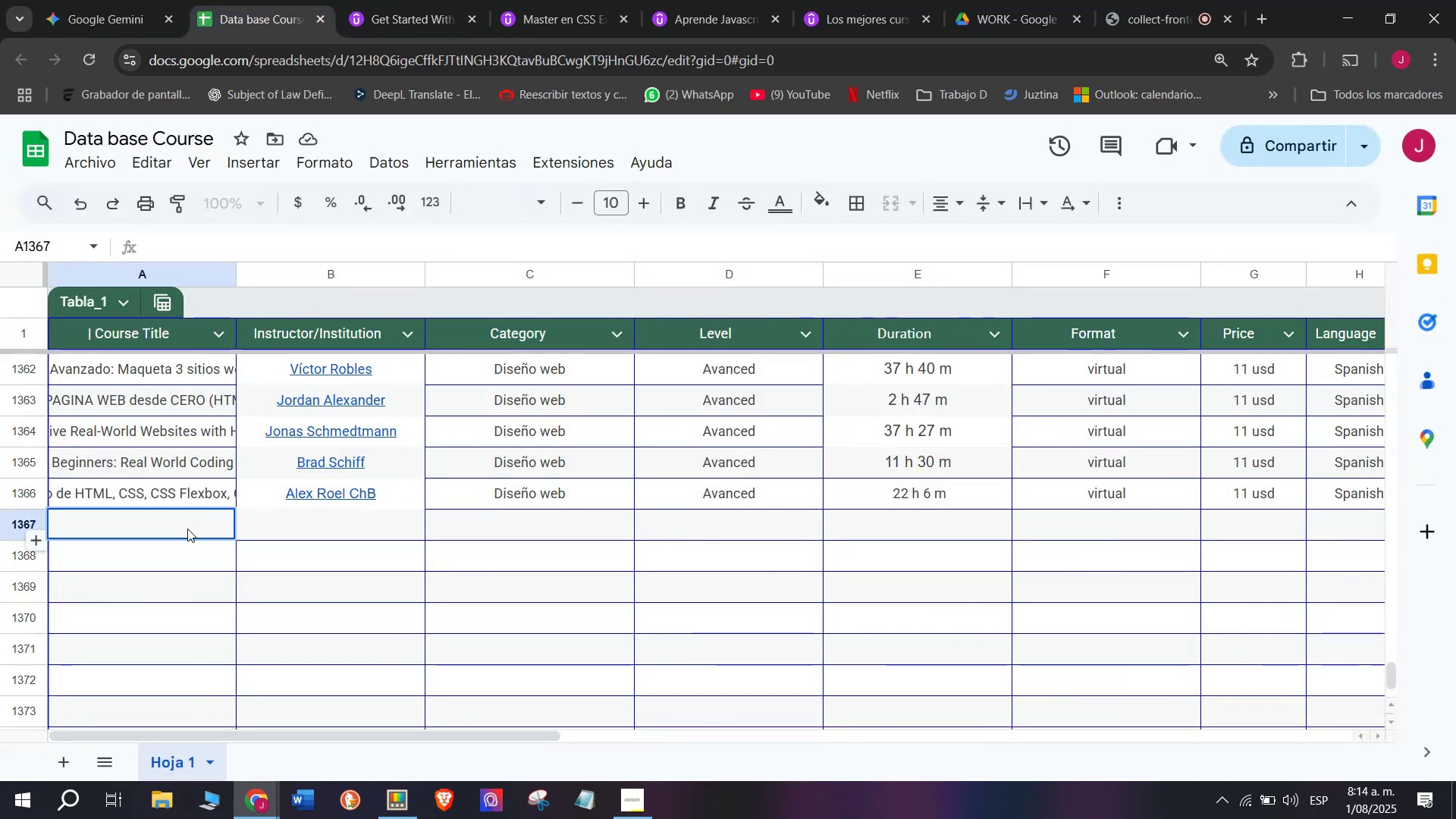 
key(Z)
 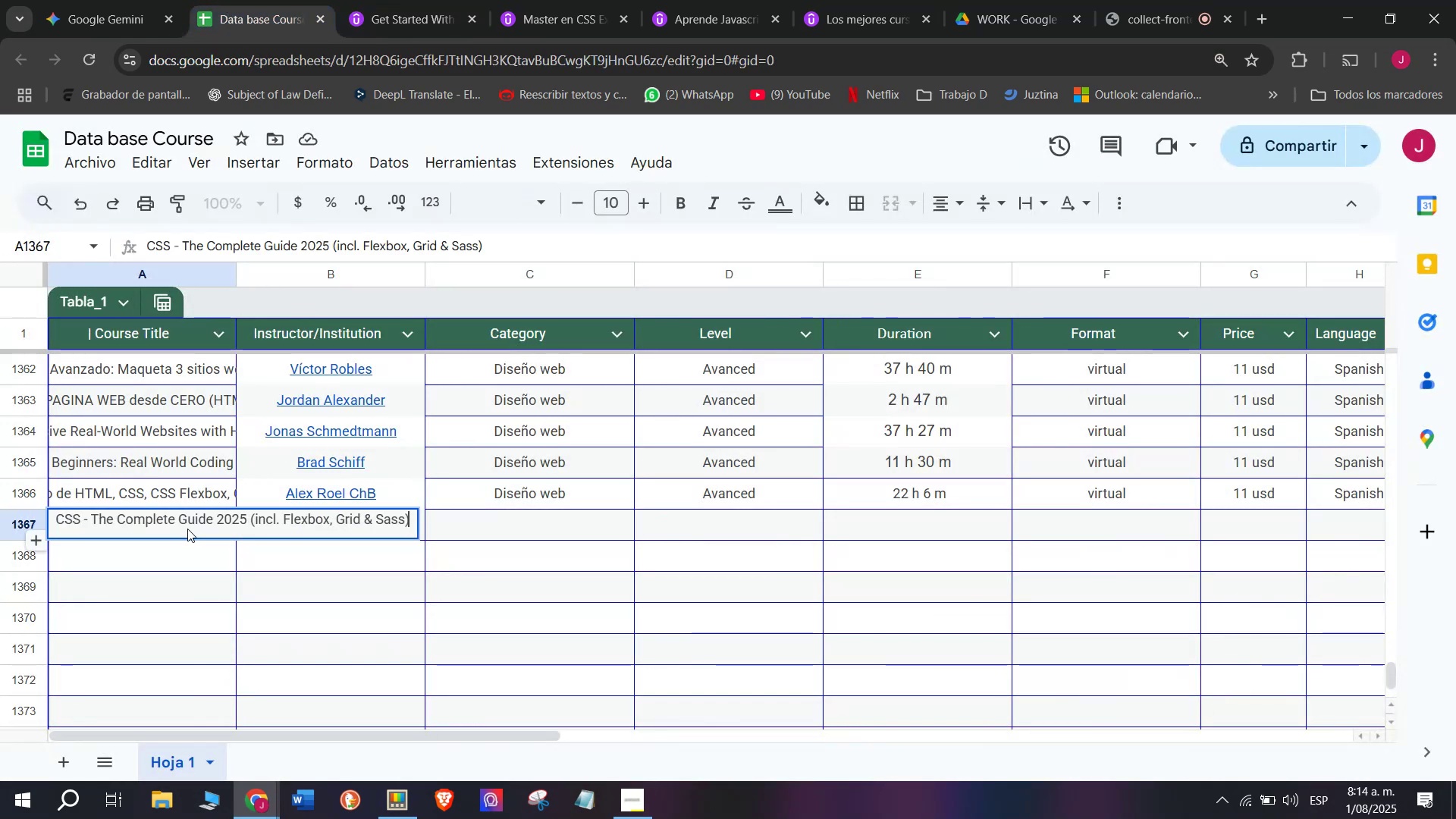 
key(Control+V)
 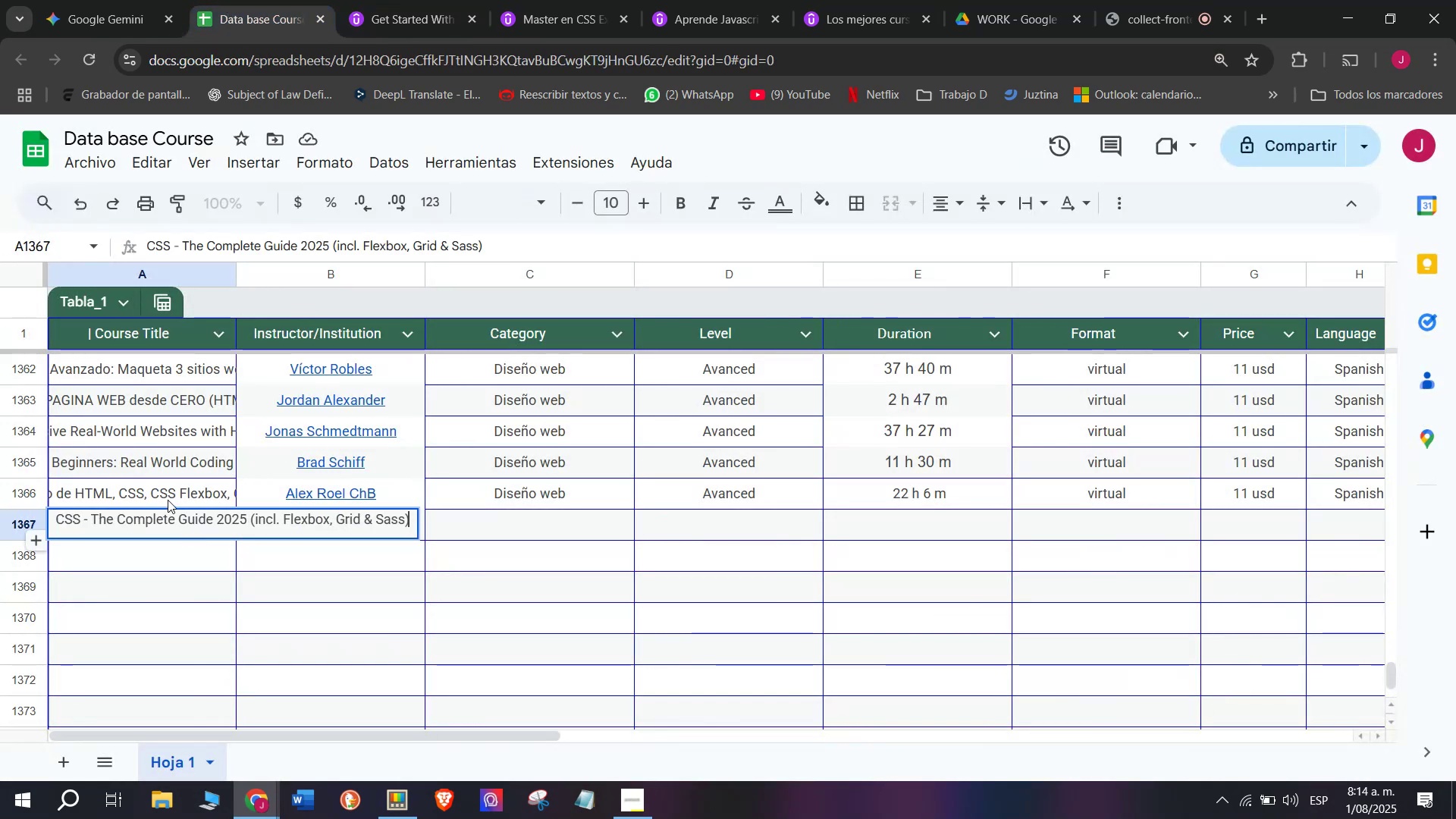 
left_click([166, 497])
 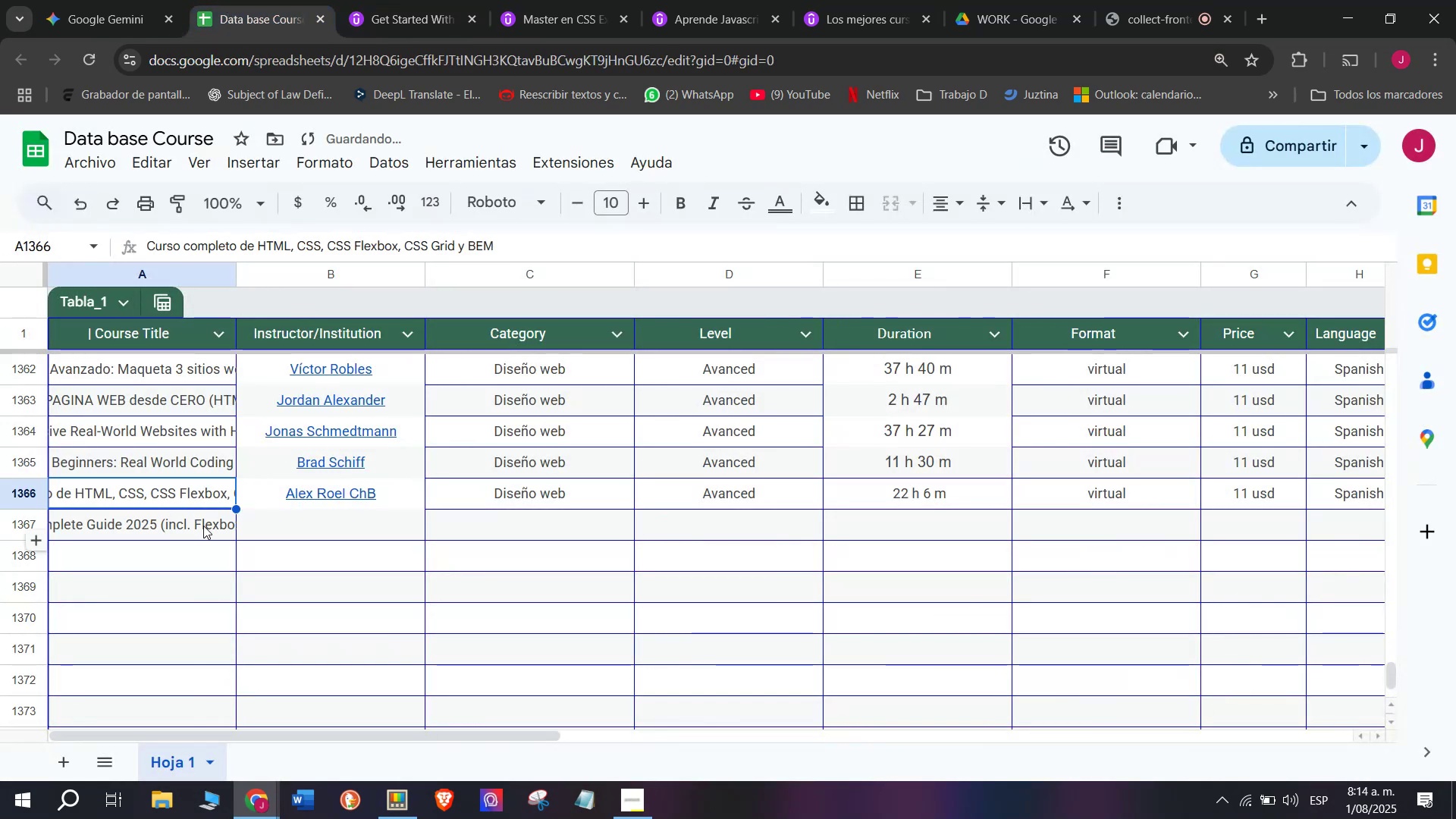 
left_click([249, 526])
 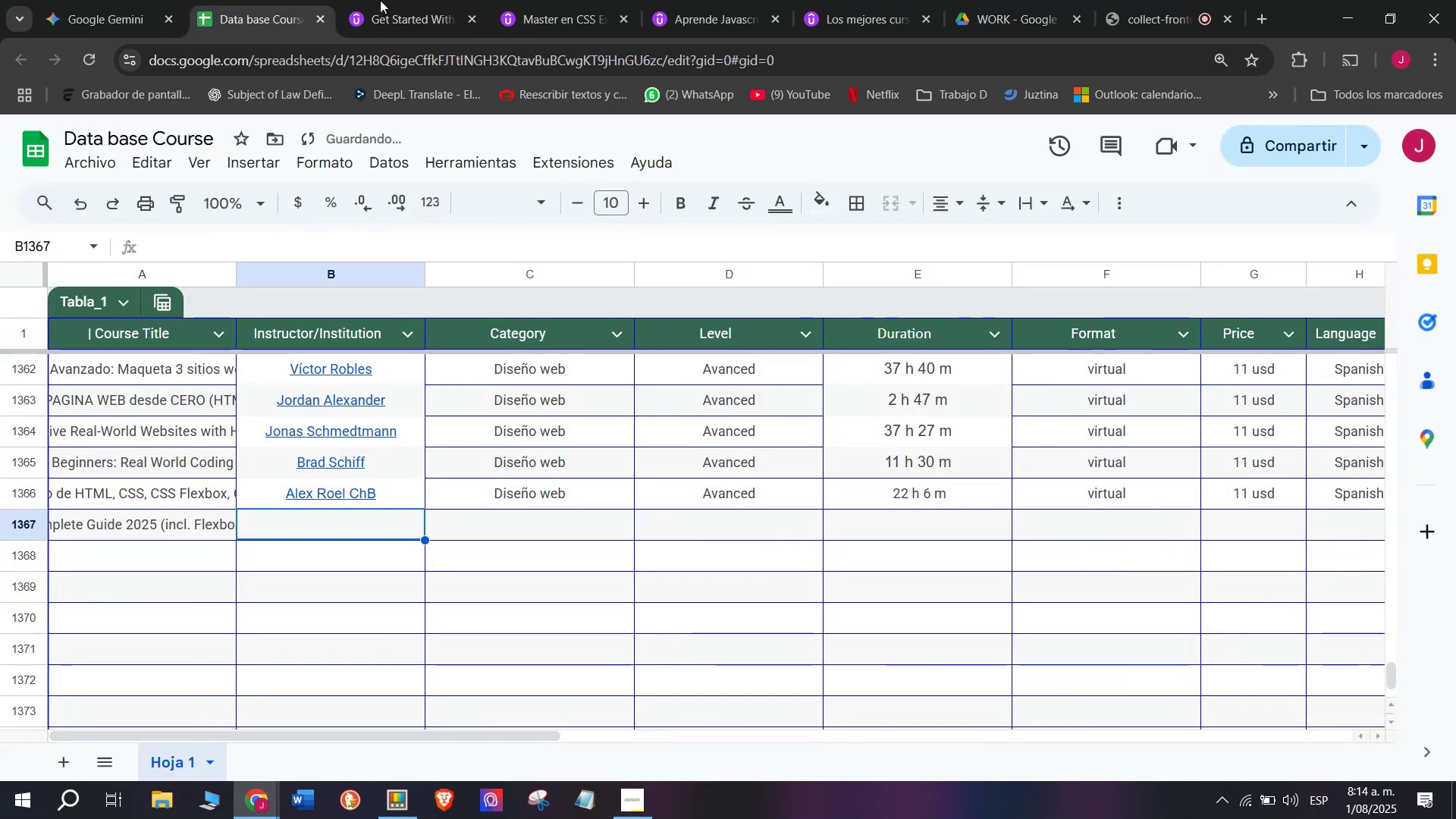 
left_click([397, 0])
 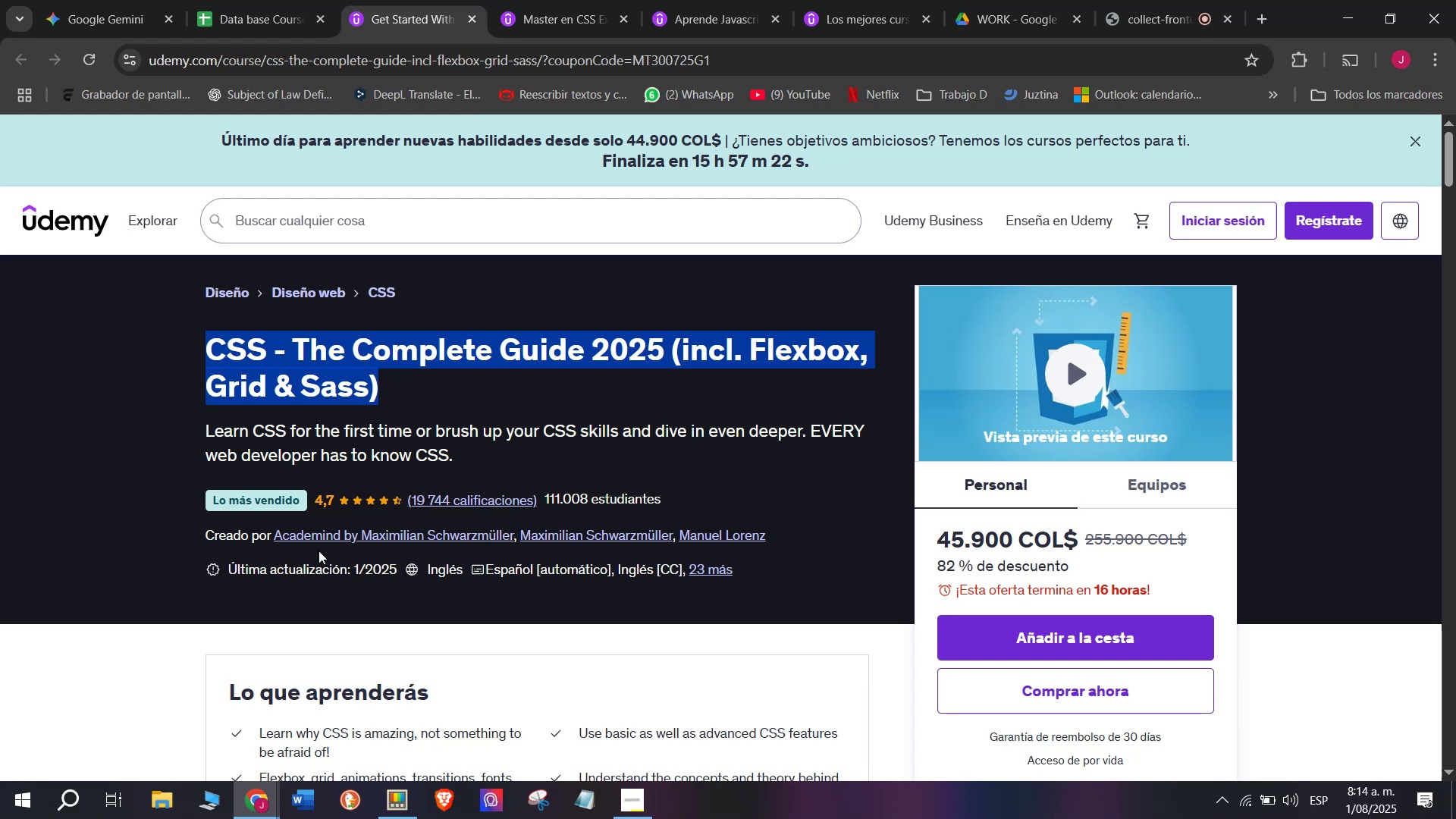 
left_click([327, 536])
 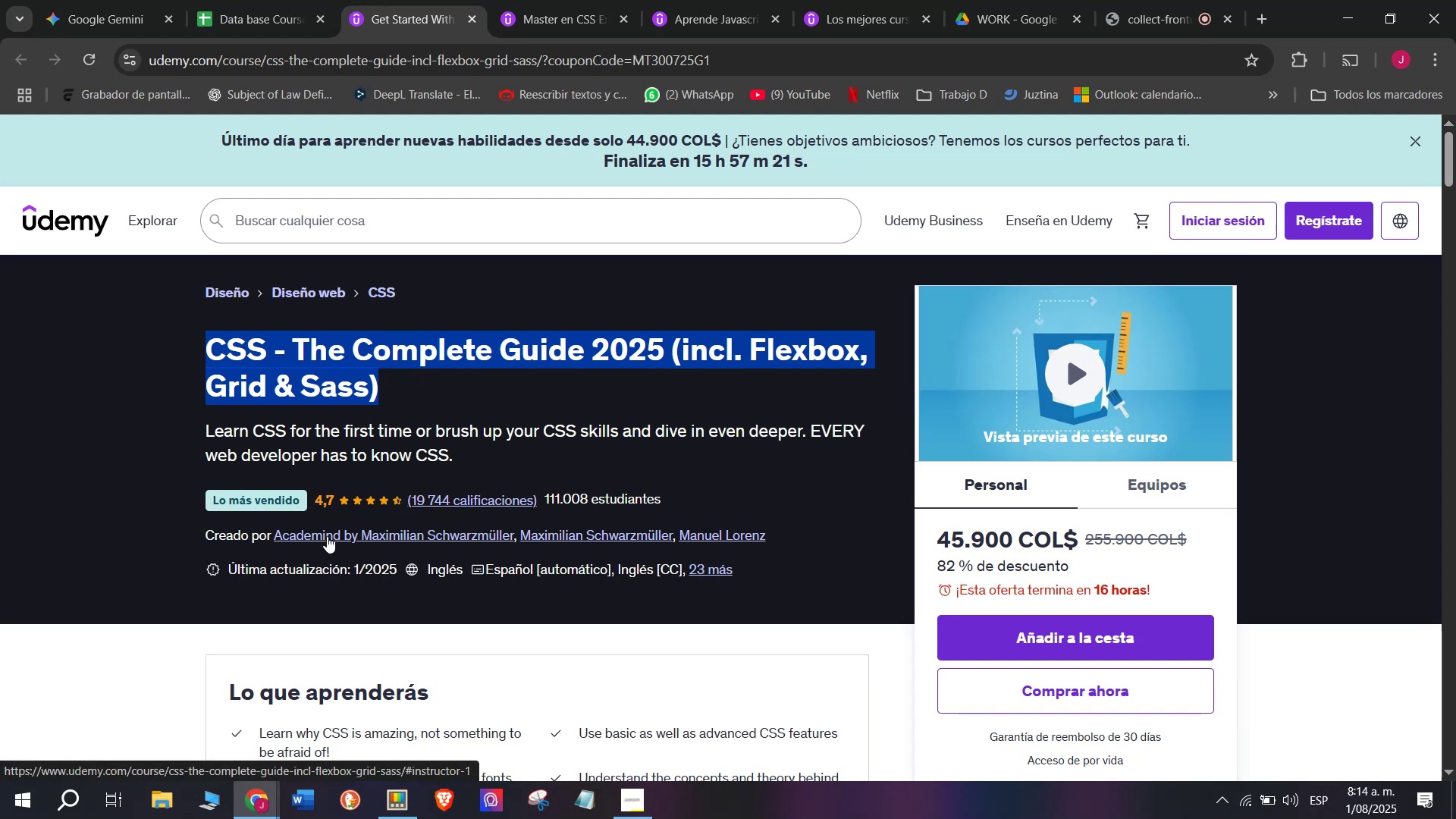 
key(Break)
 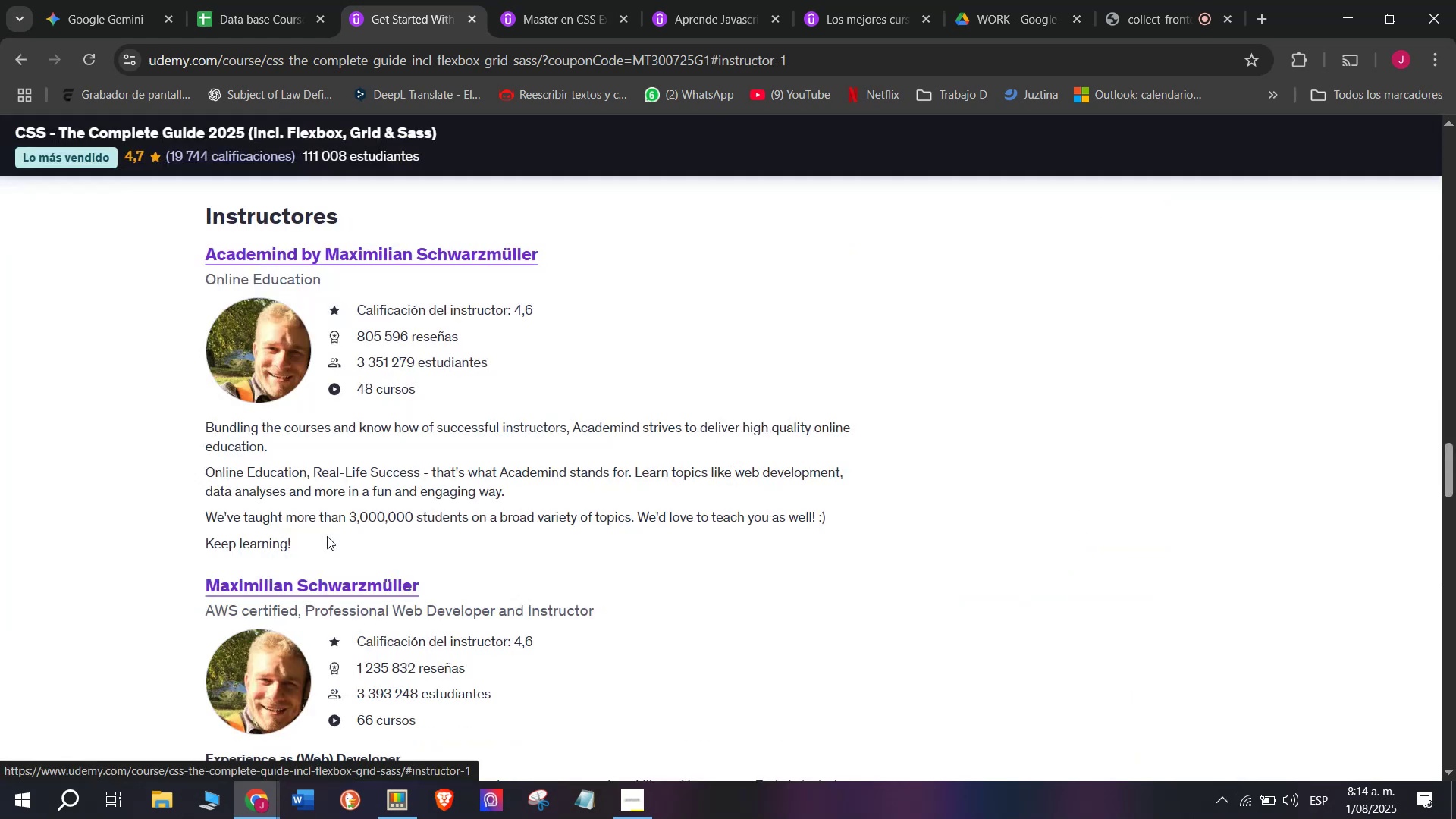 
key(Control+ControlLeft)
 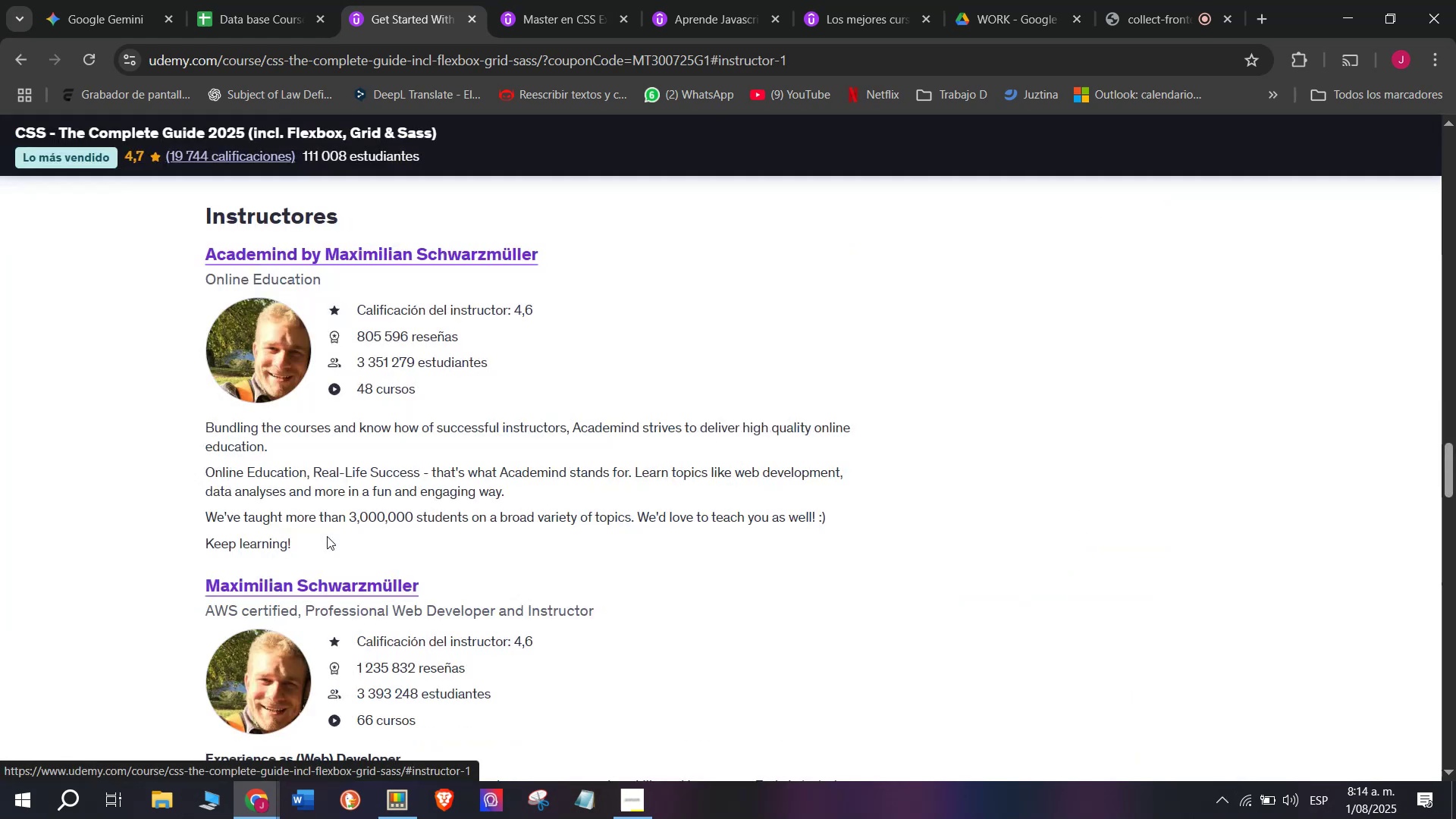 
key(Control+C)
 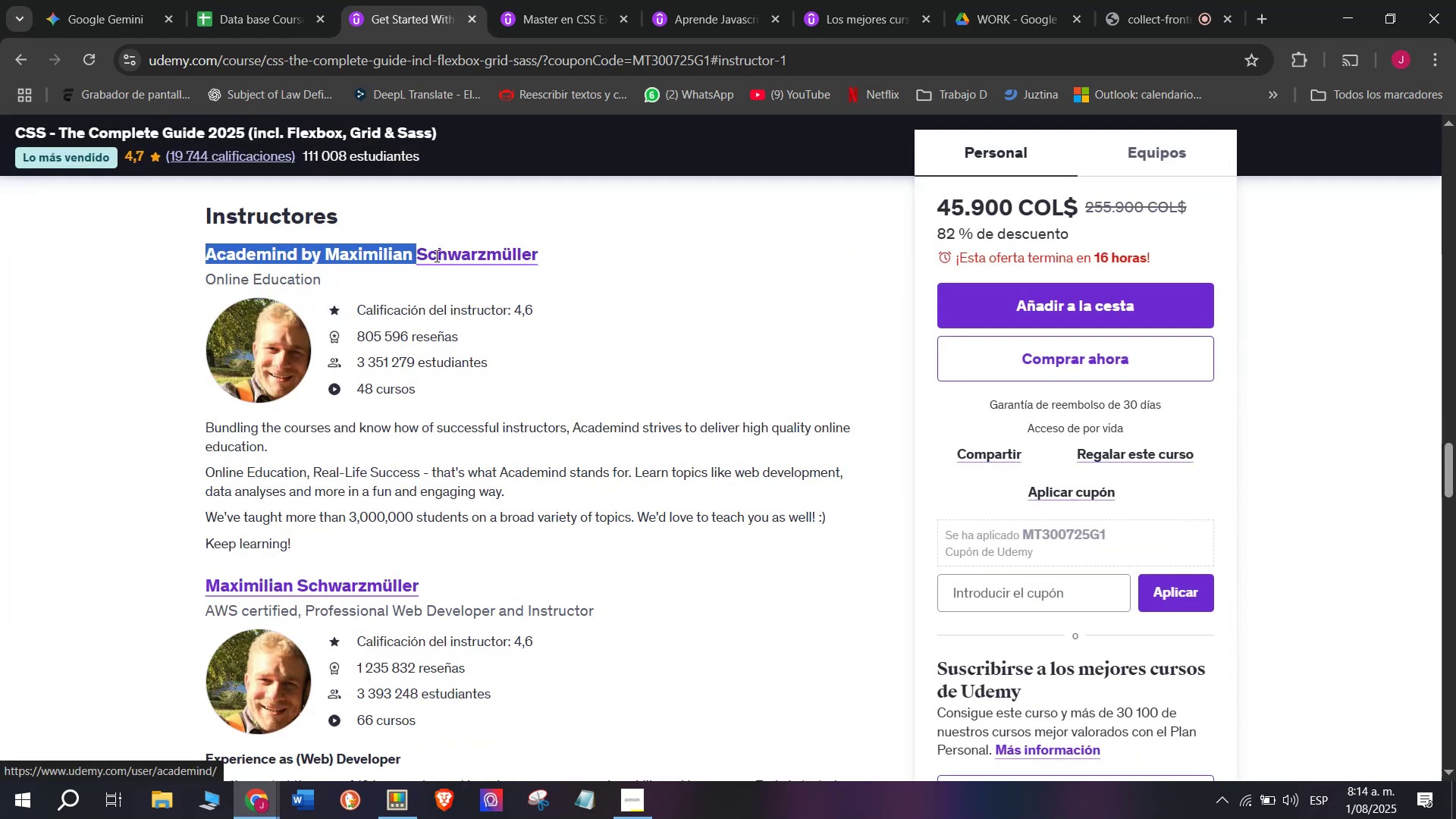 
key(Break)
 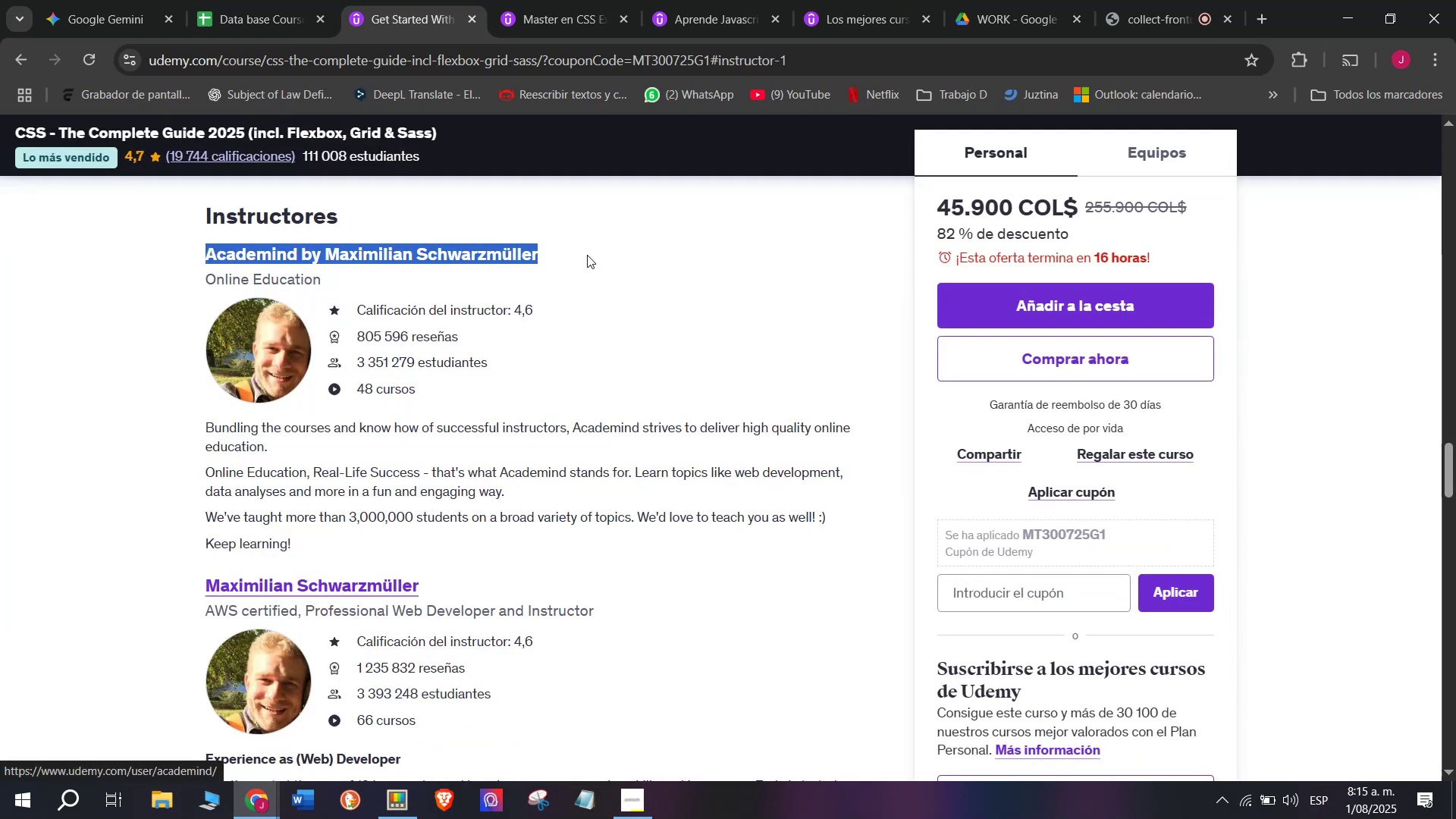 
key(Control+ControlLeft)
 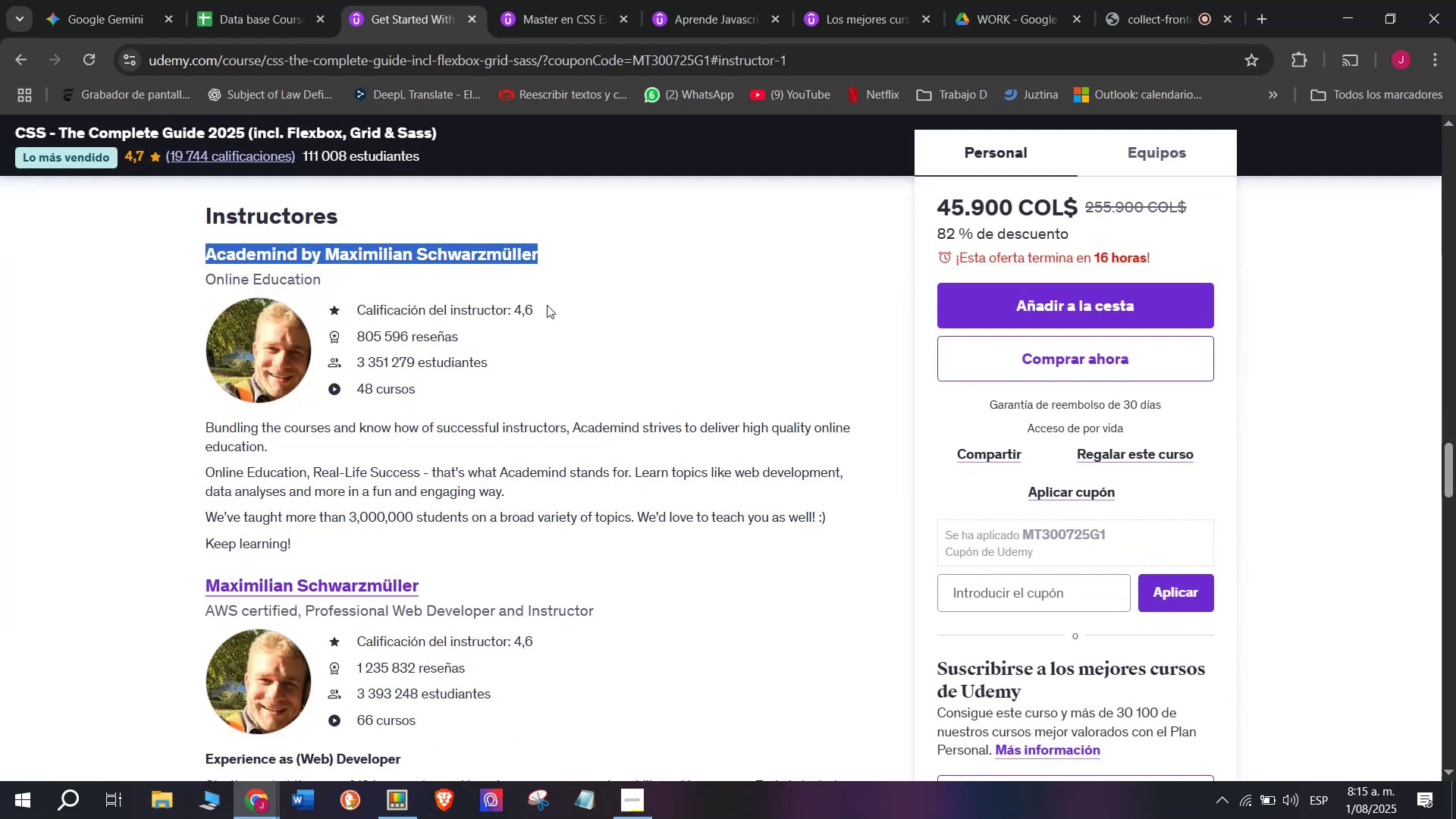 
key(Control+C)
 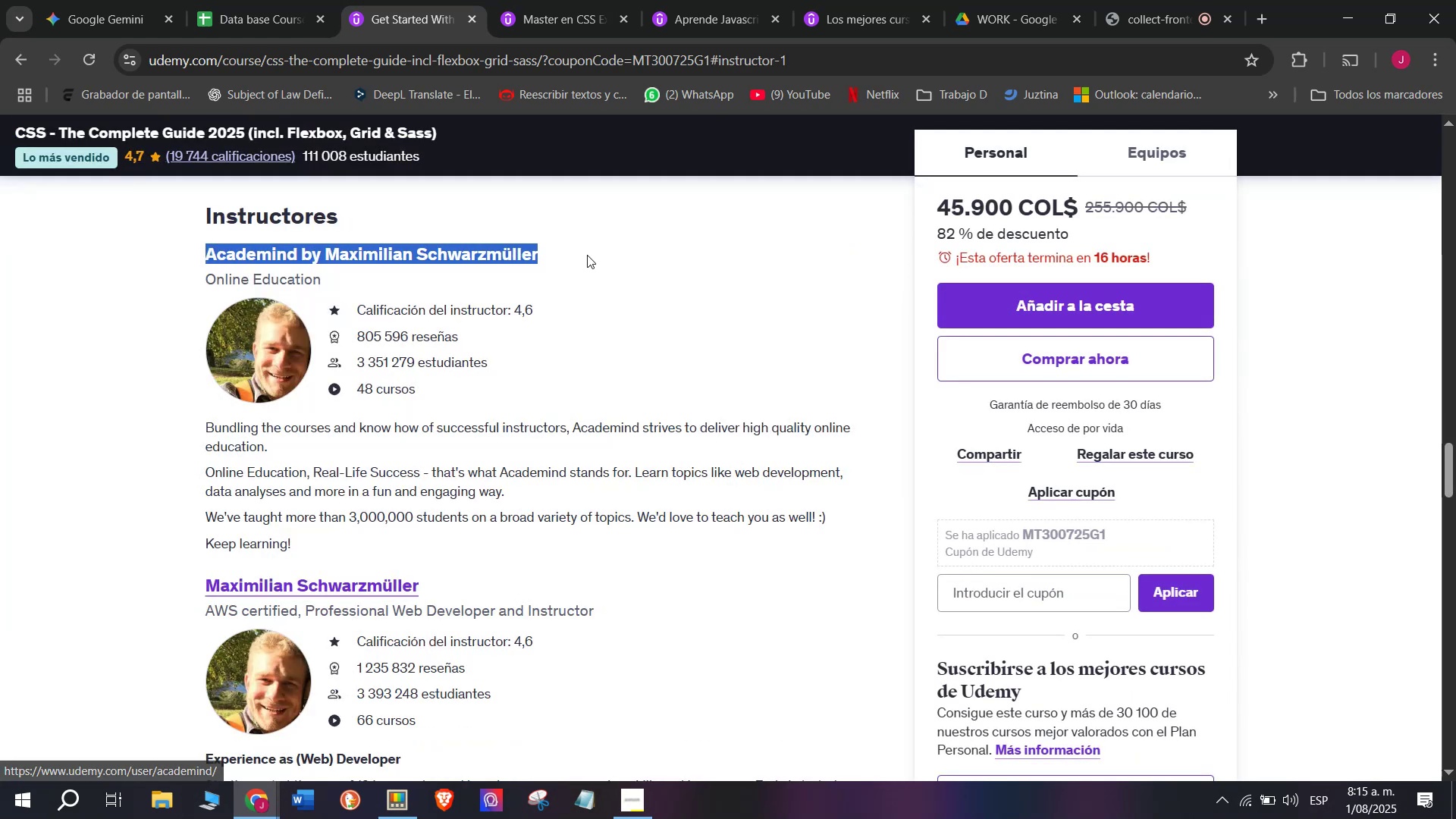 
key(Break)
 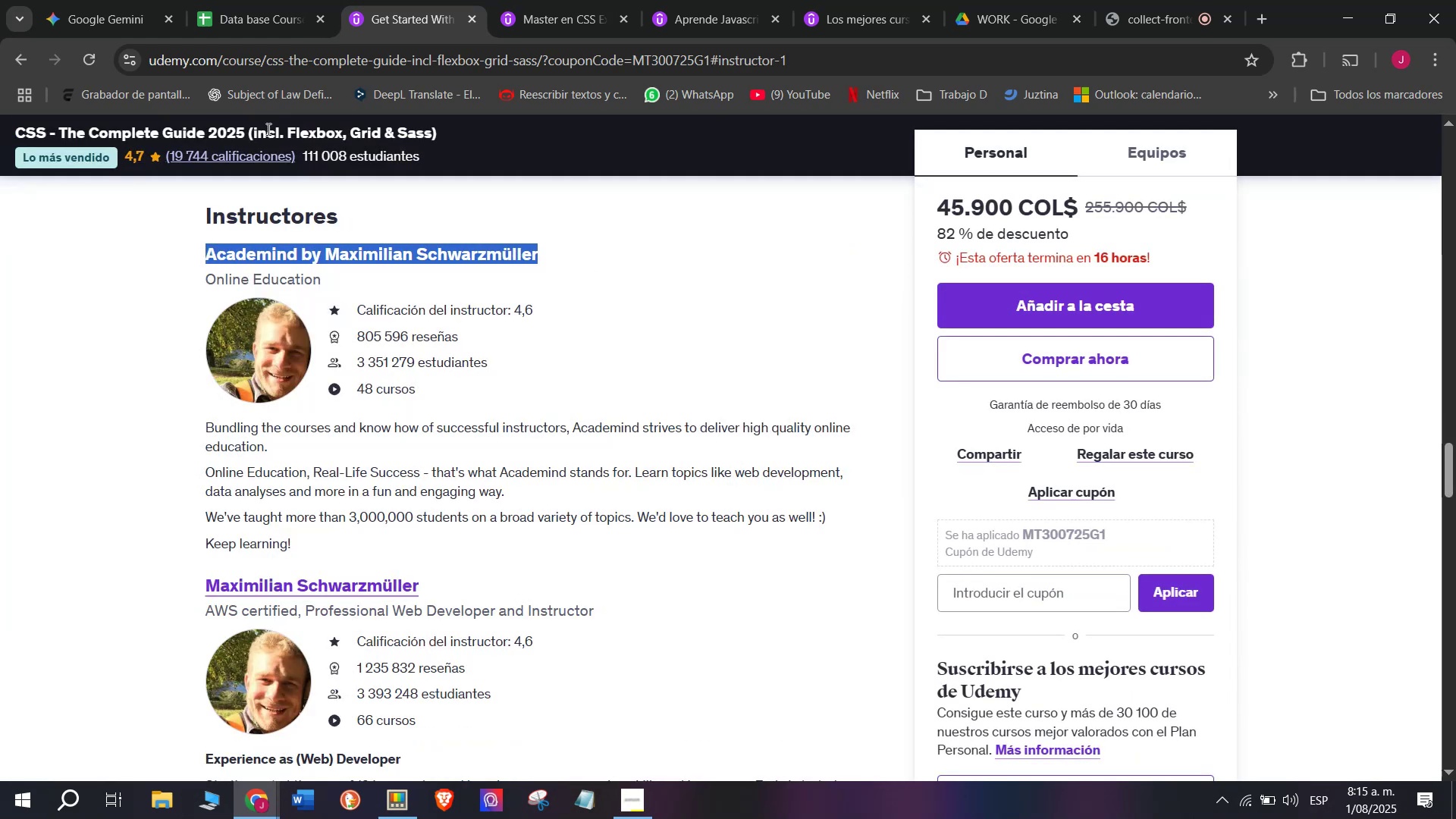 
key(Control+ControlLeft)
 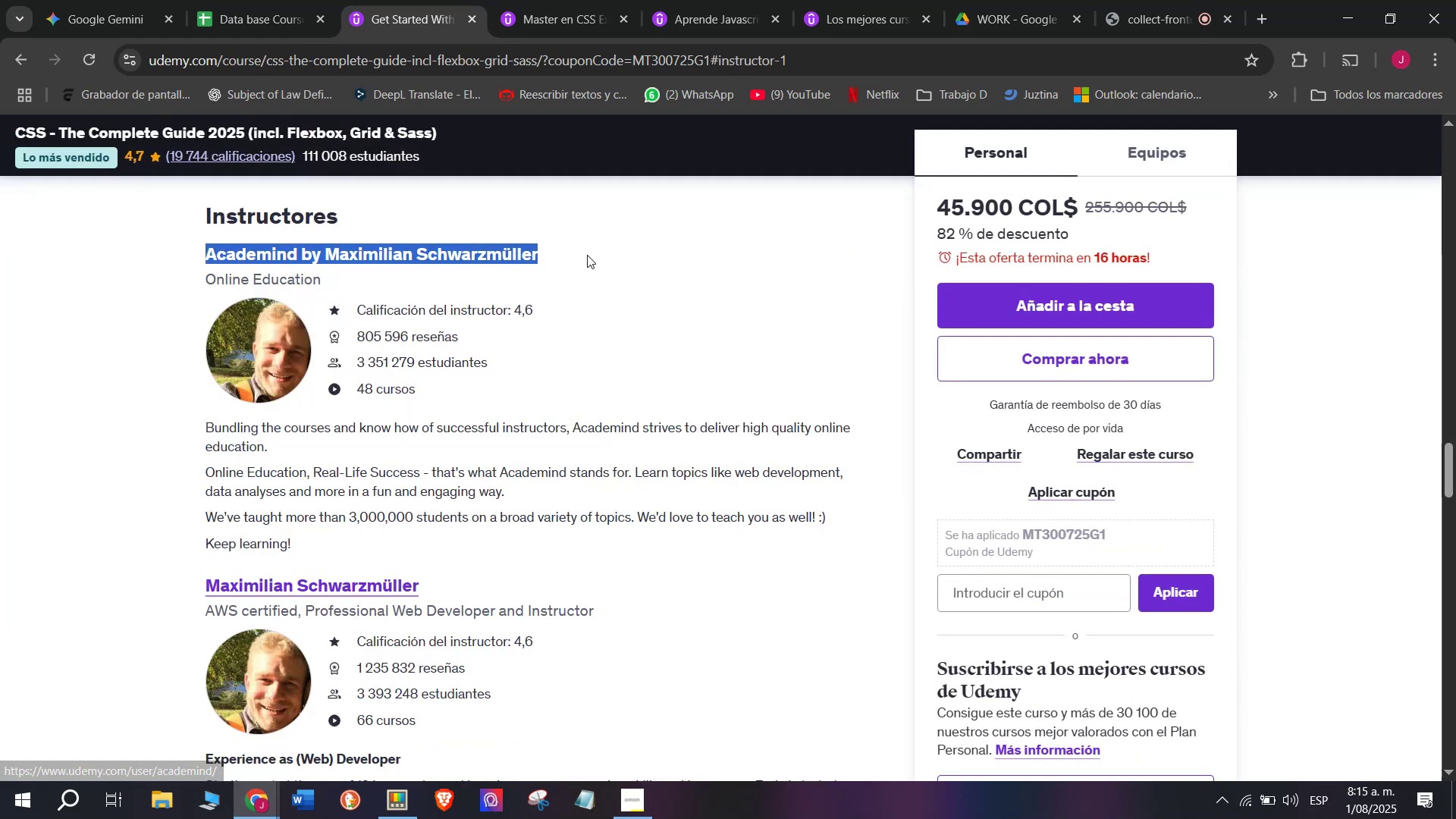 
key(Control+C)
 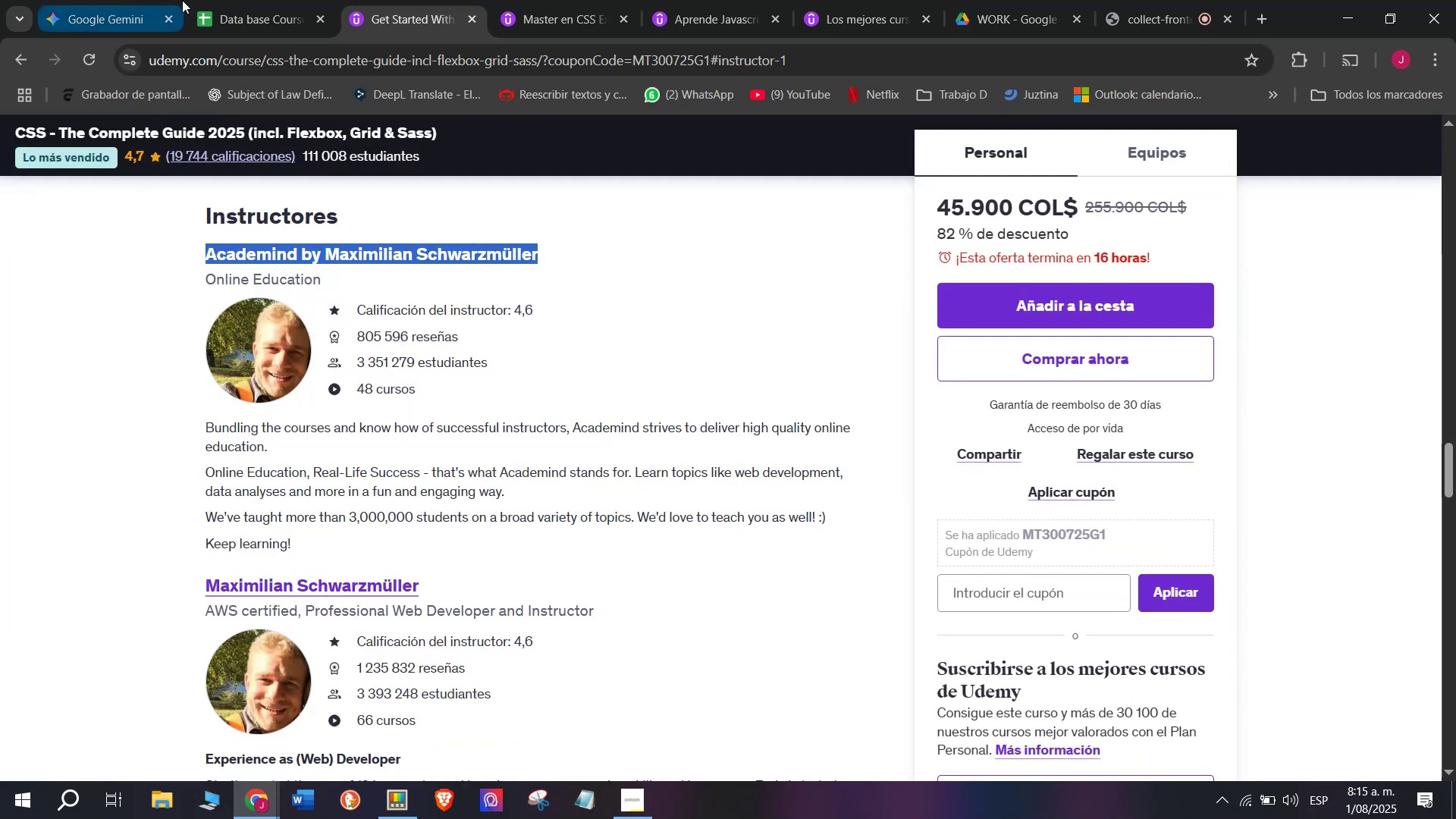 
left_click([226, 0])
 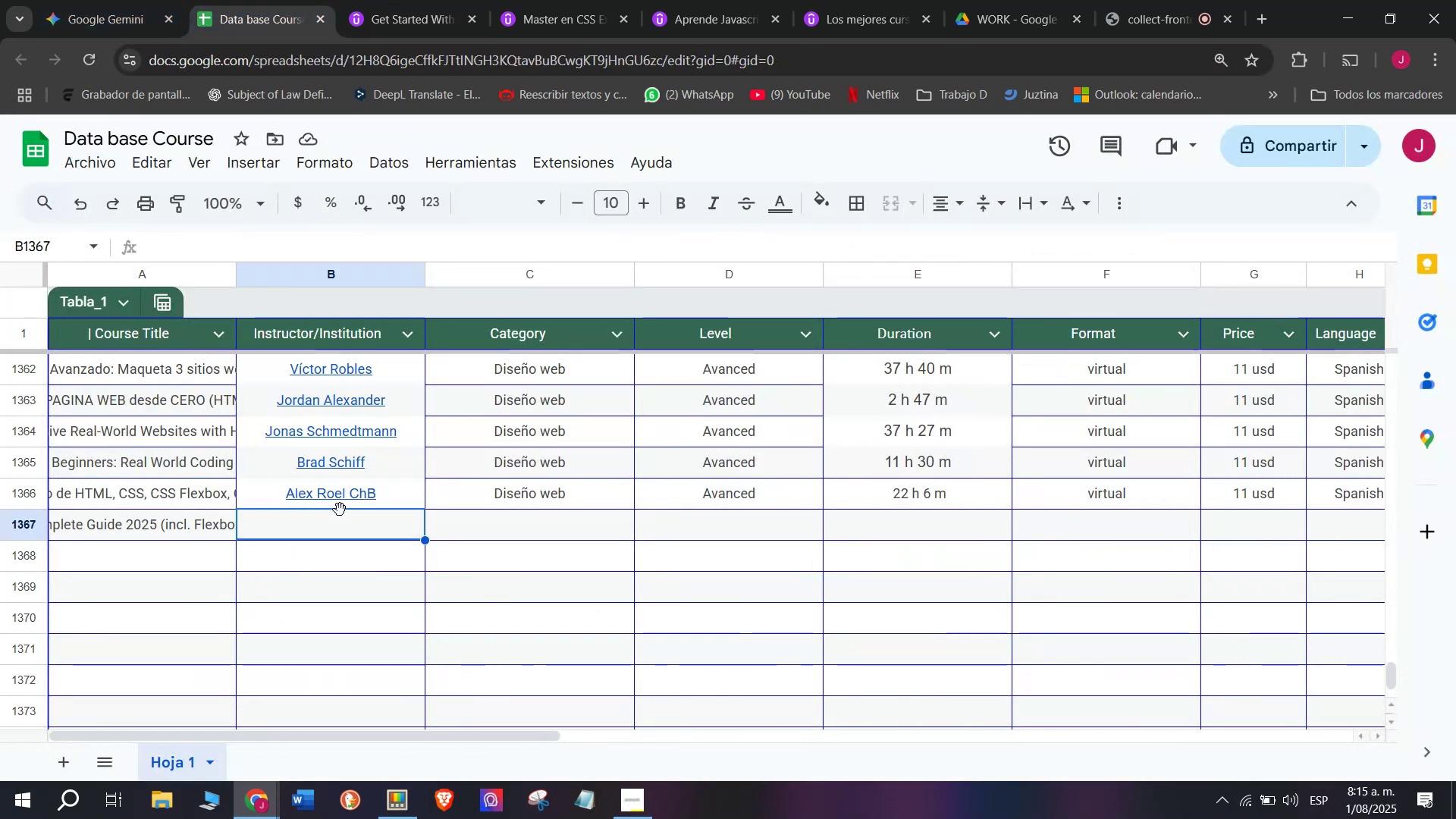 
key(Control+ControlLeft)
 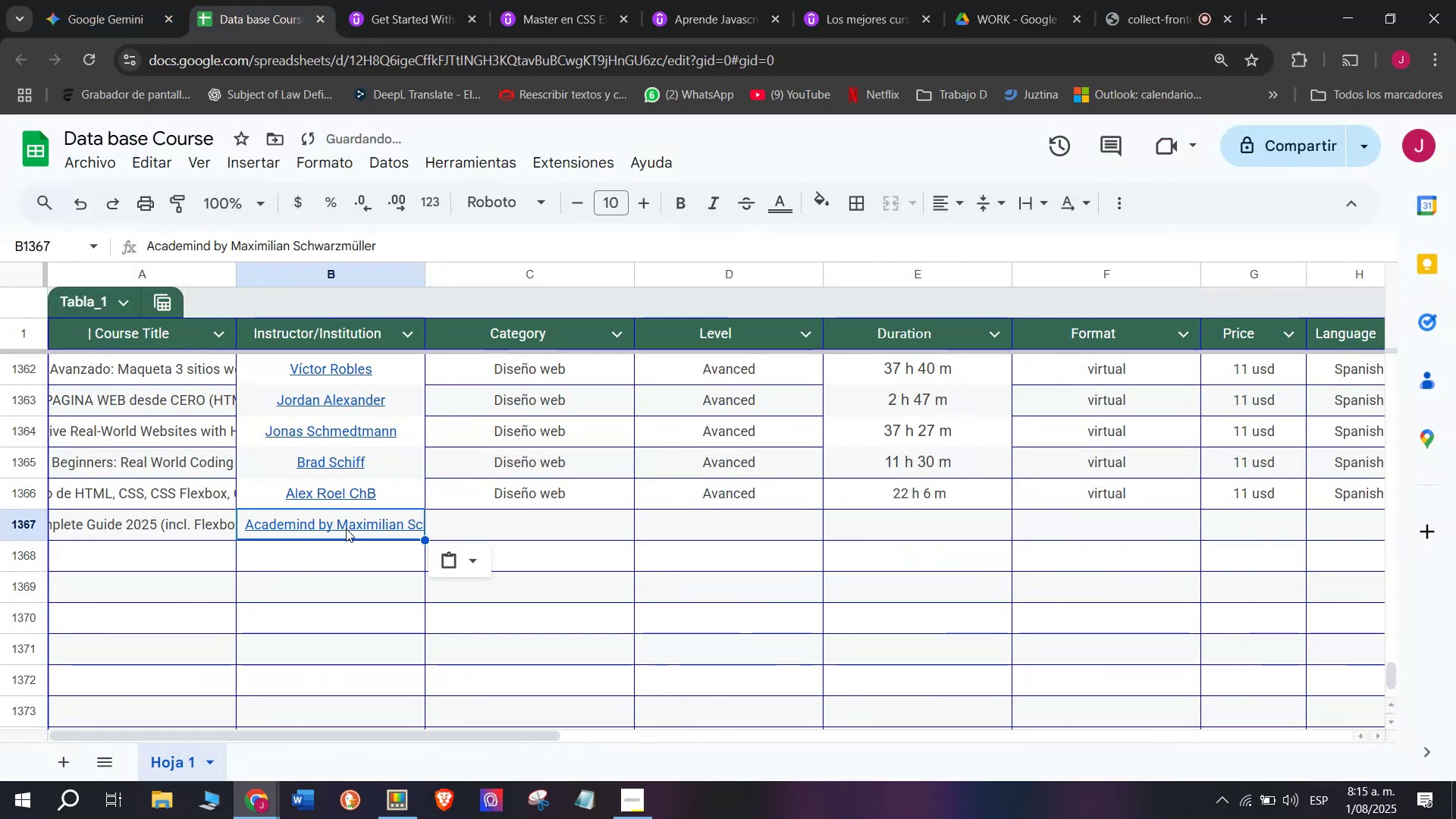 
key(Z)
 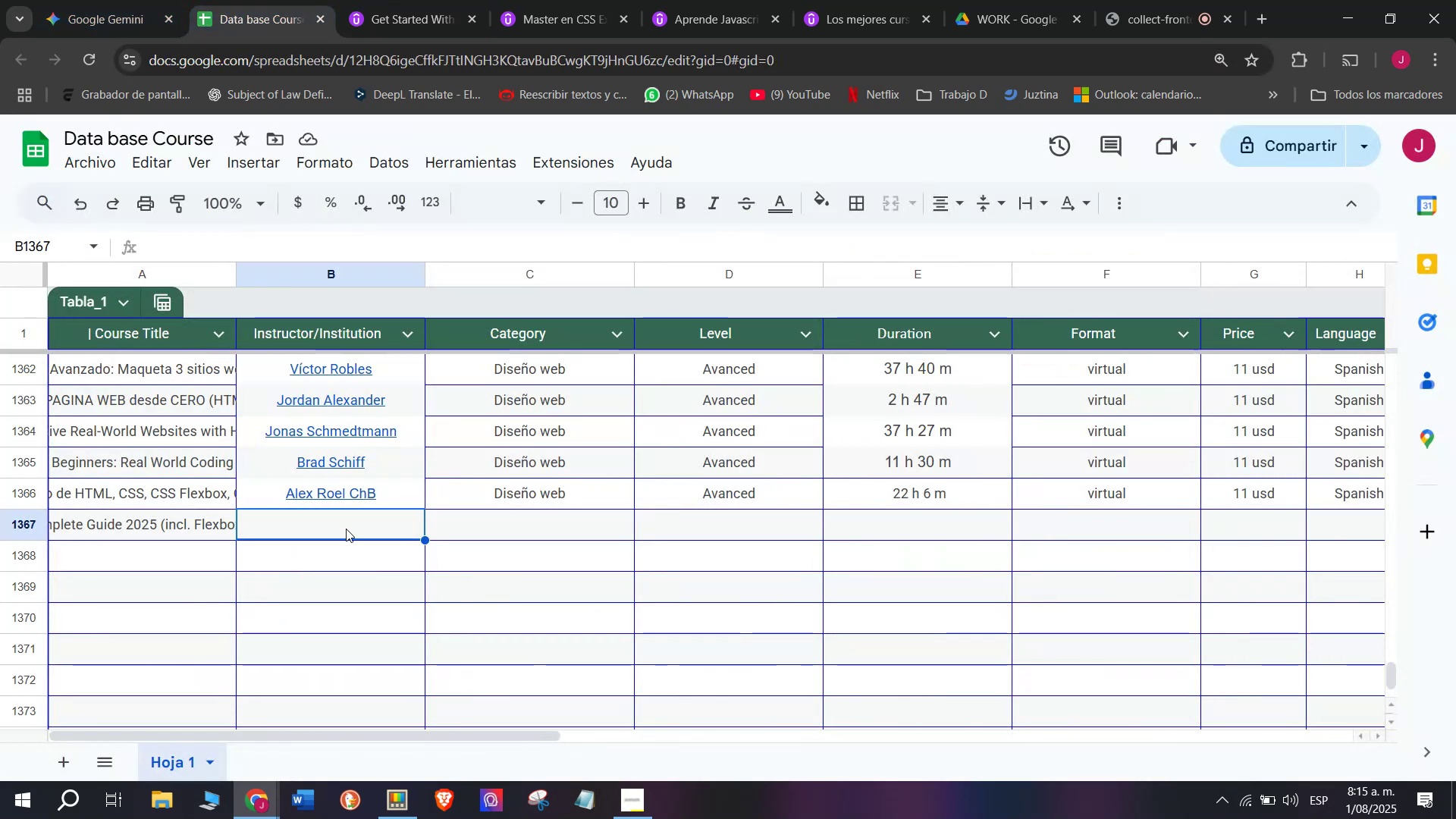 
key(Control+V)
 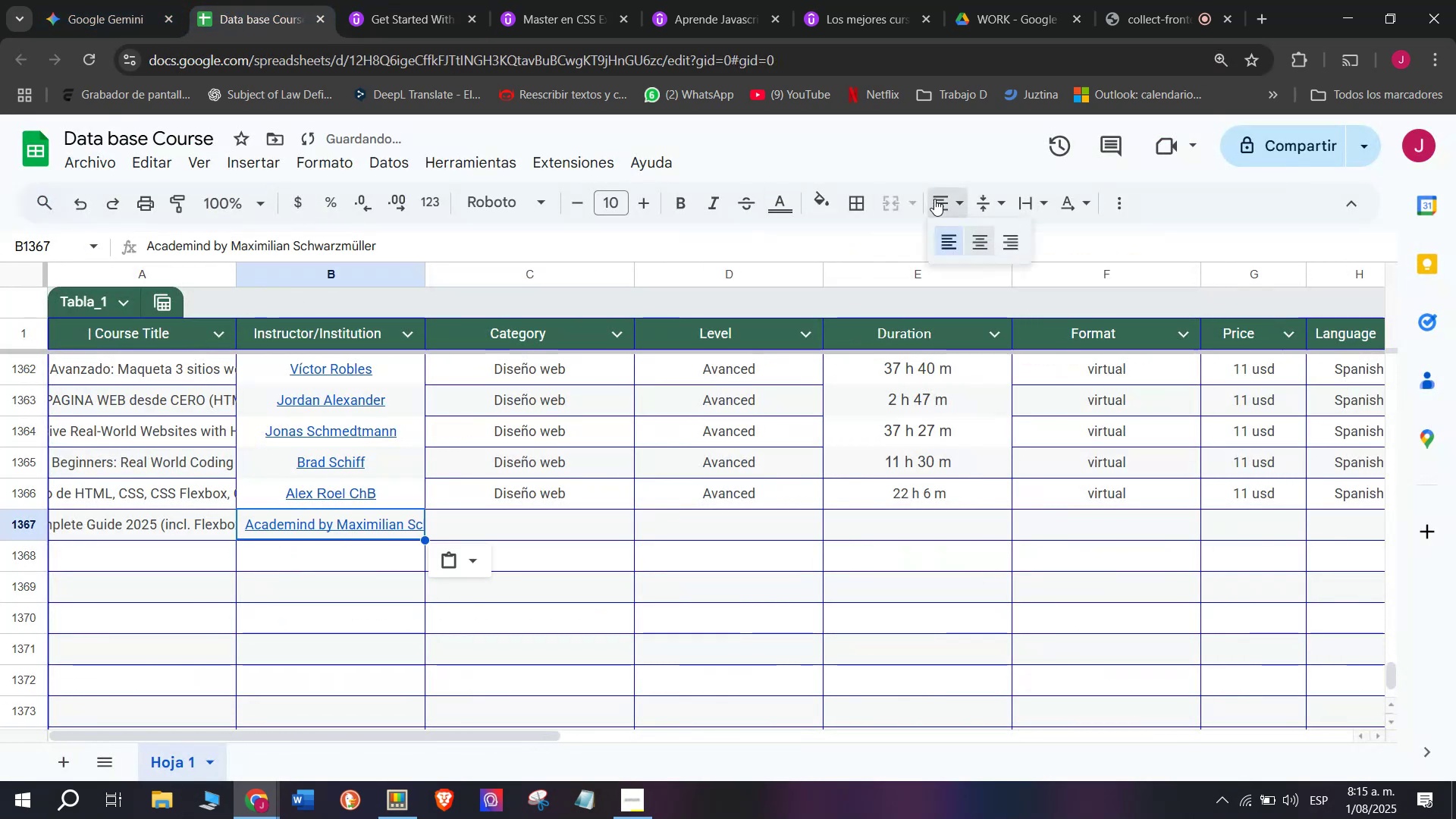 
left_click([971, 231])
 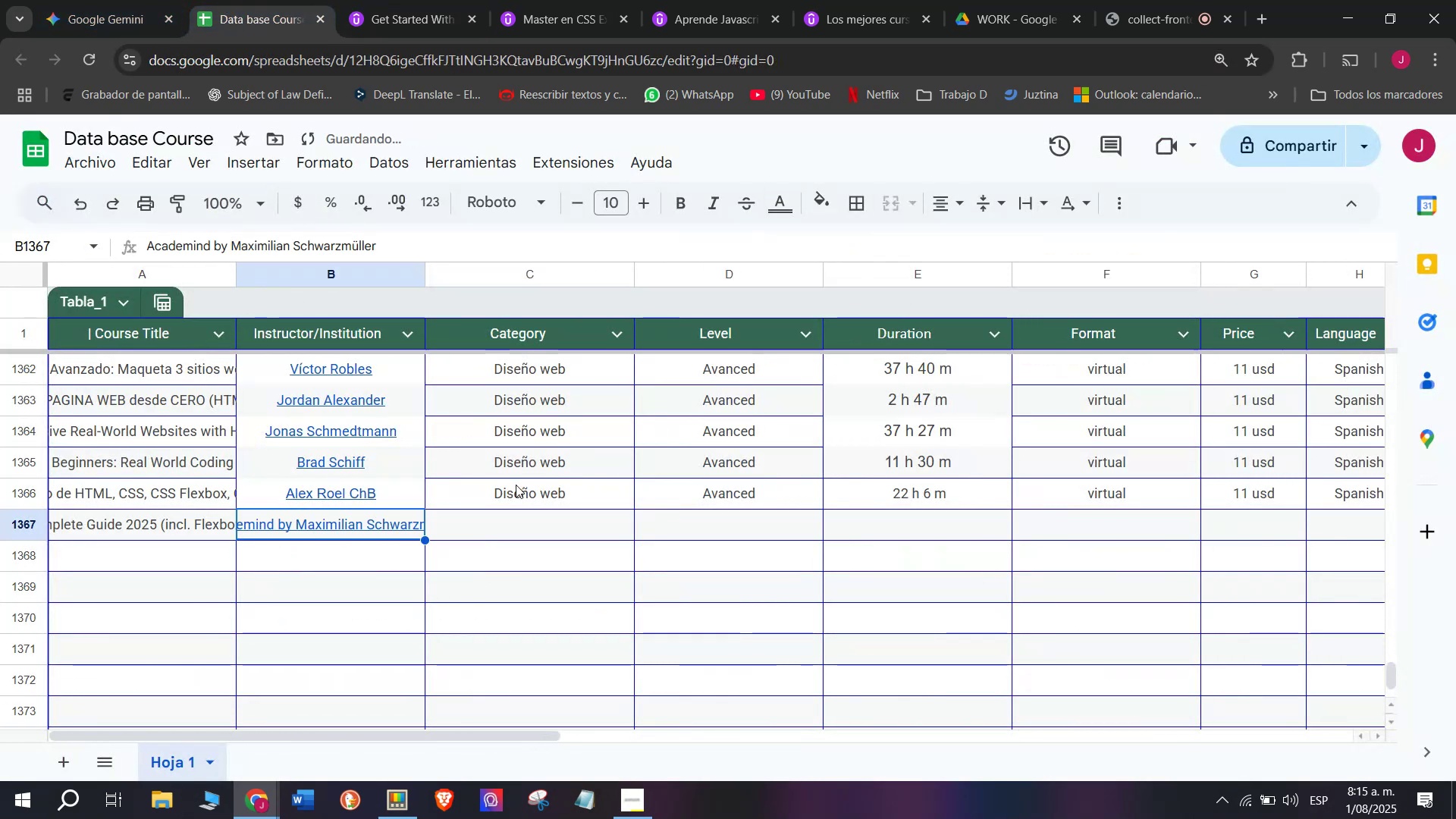 
left_click([516, 485])
 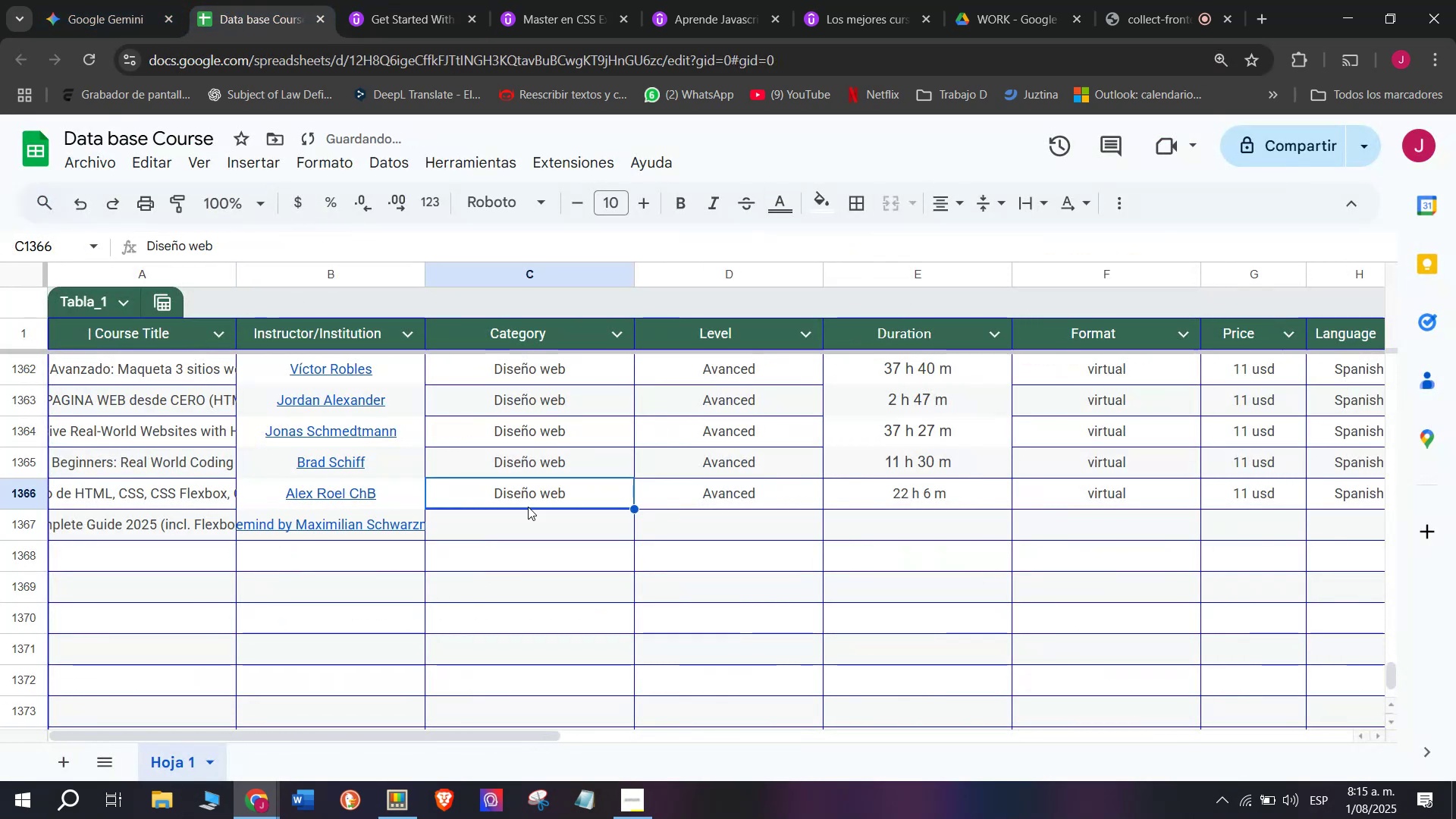 
key(Control+ControlLeft)
 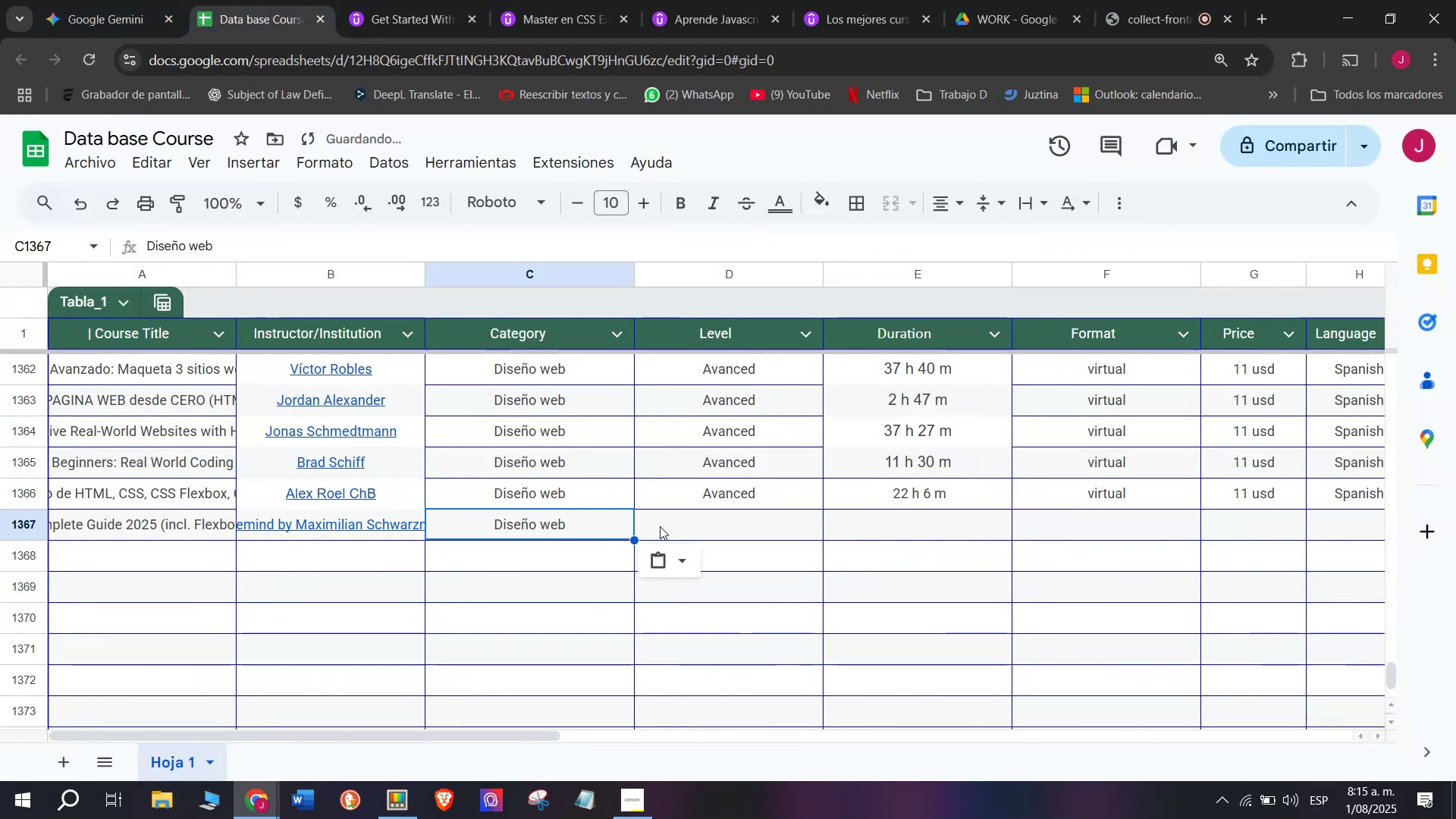 
key(Break)
 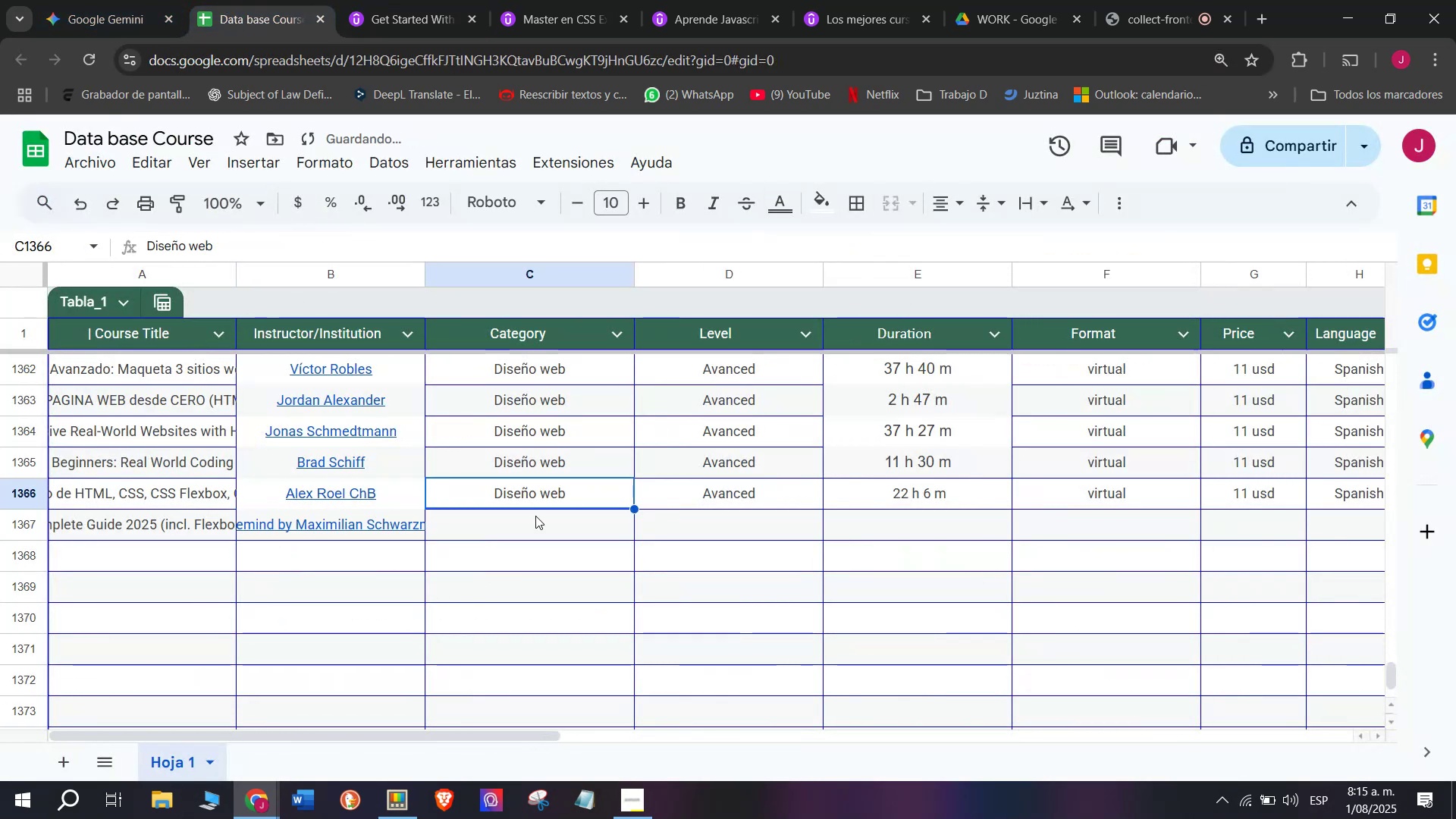 
key(Control+C)
 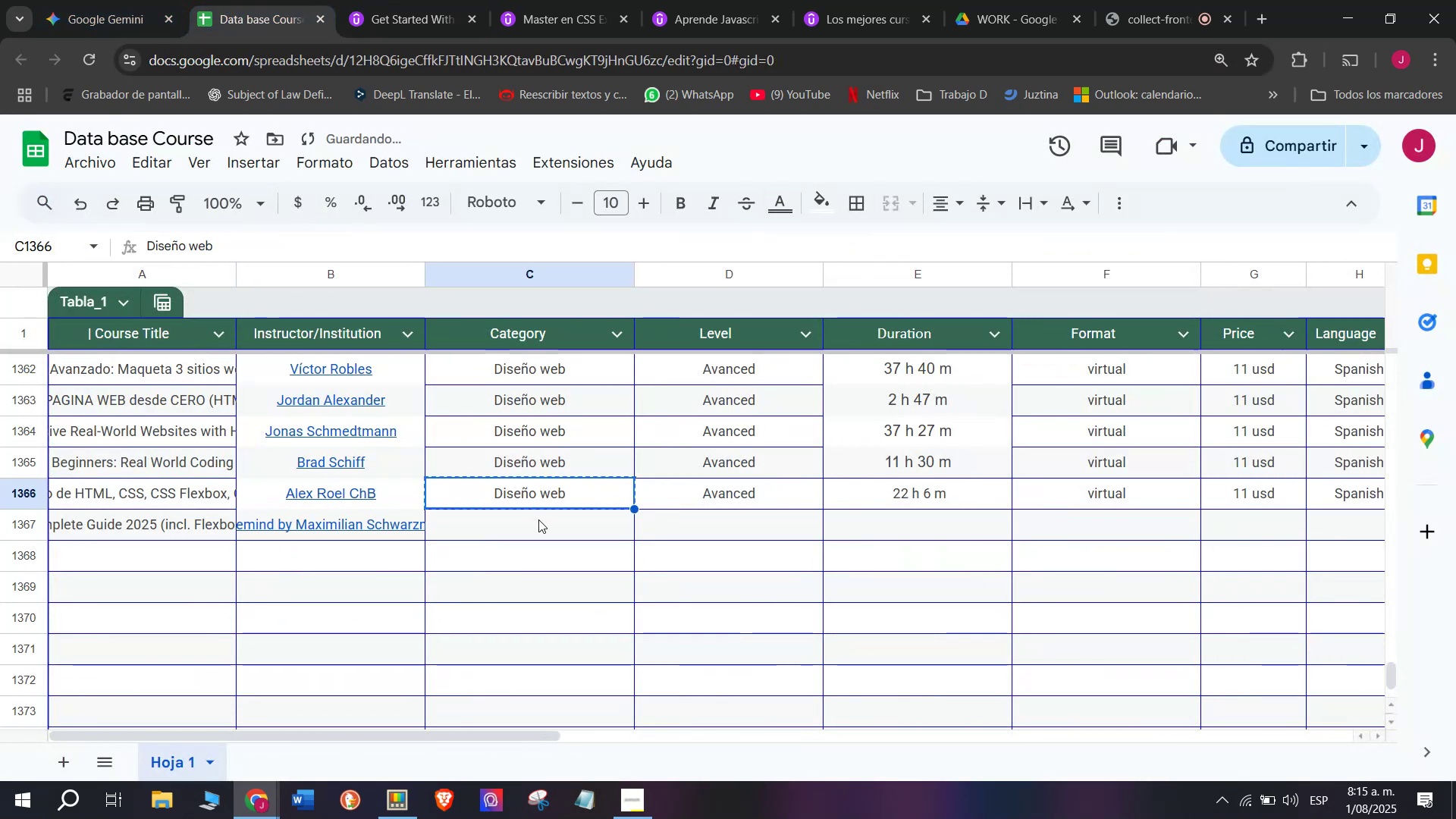 
left_click([538, 519])
 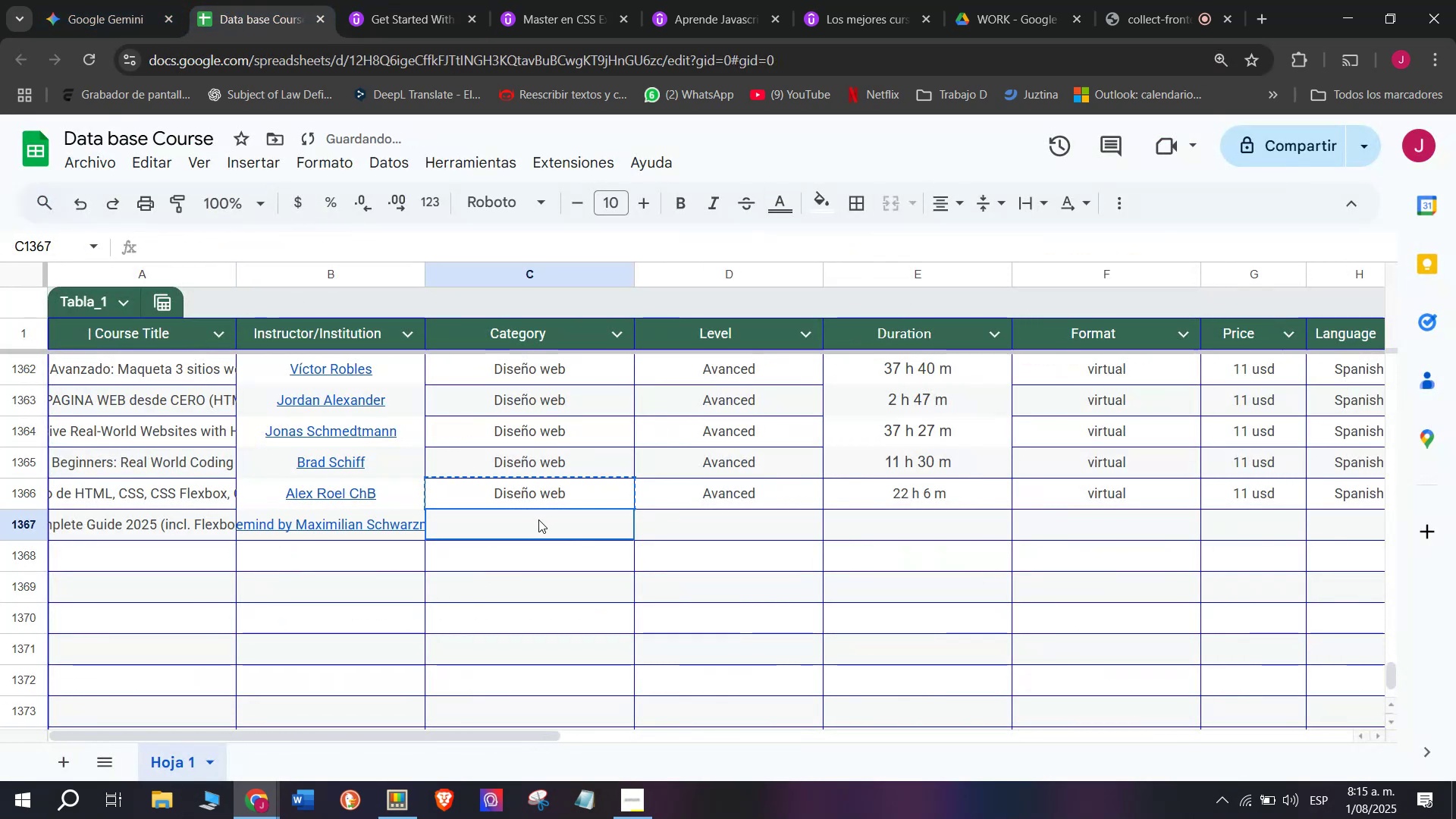 
key(Z)
 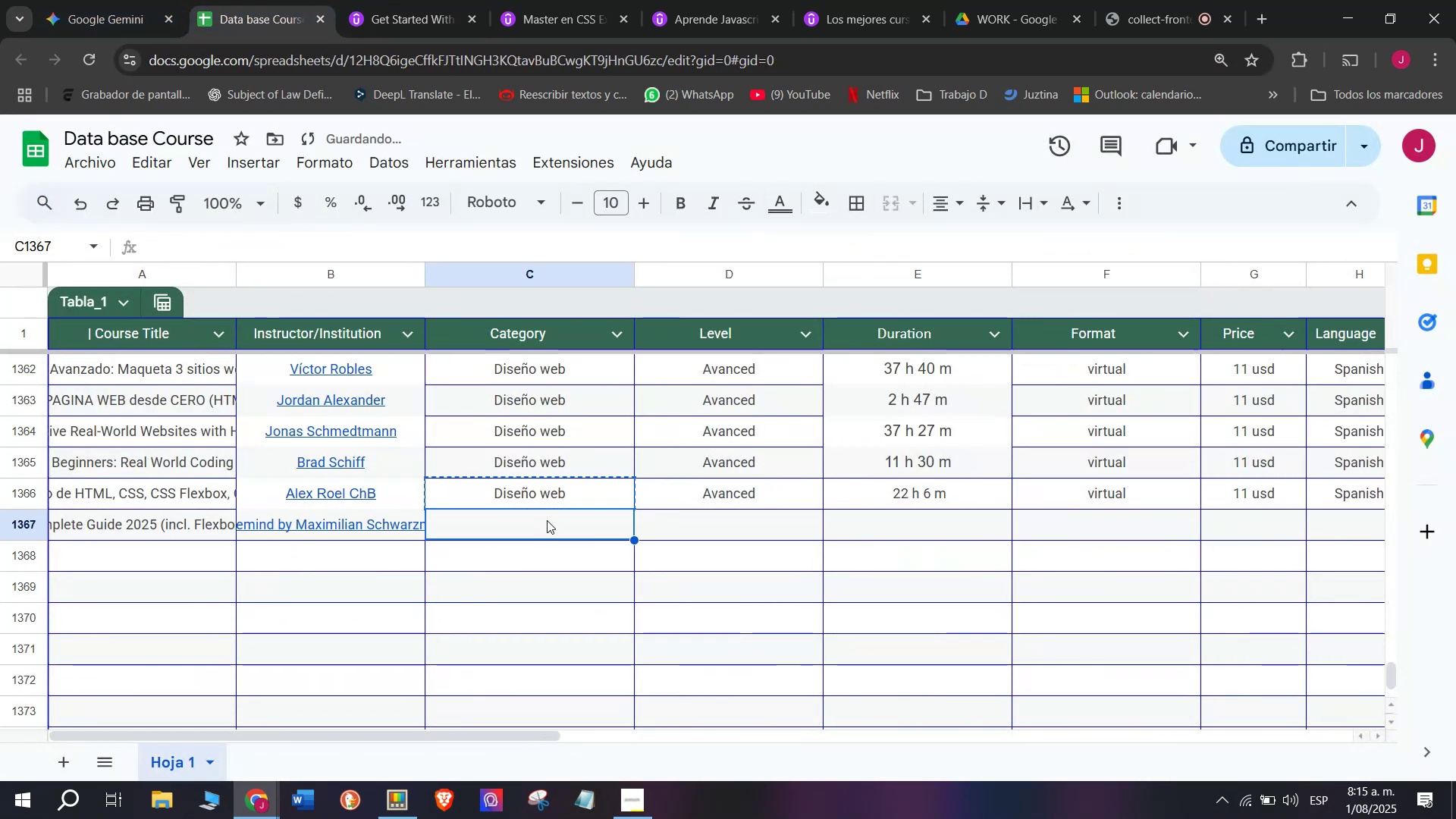 
key(Control+ControlLeft)
 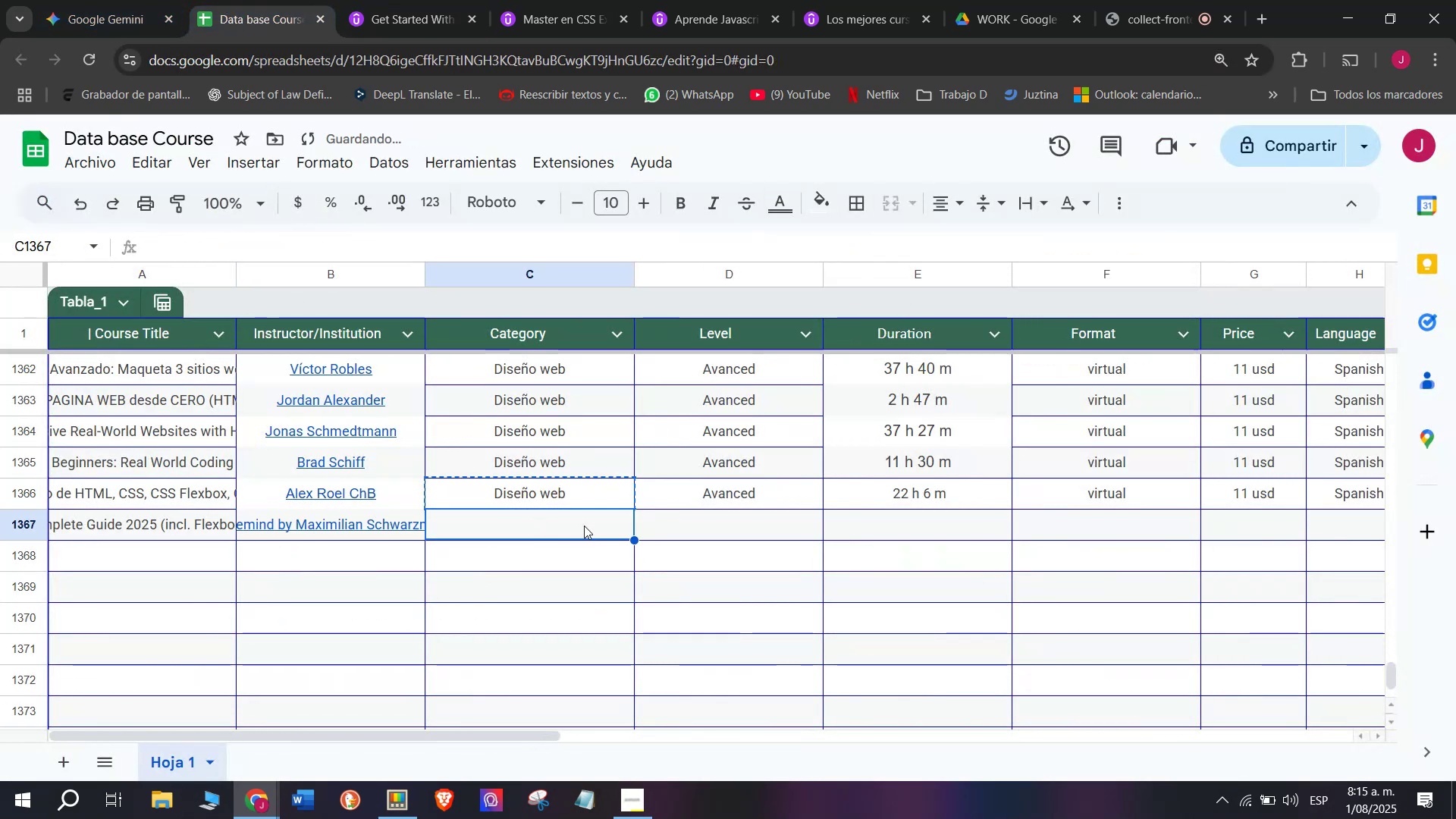 
key(Control+V)
 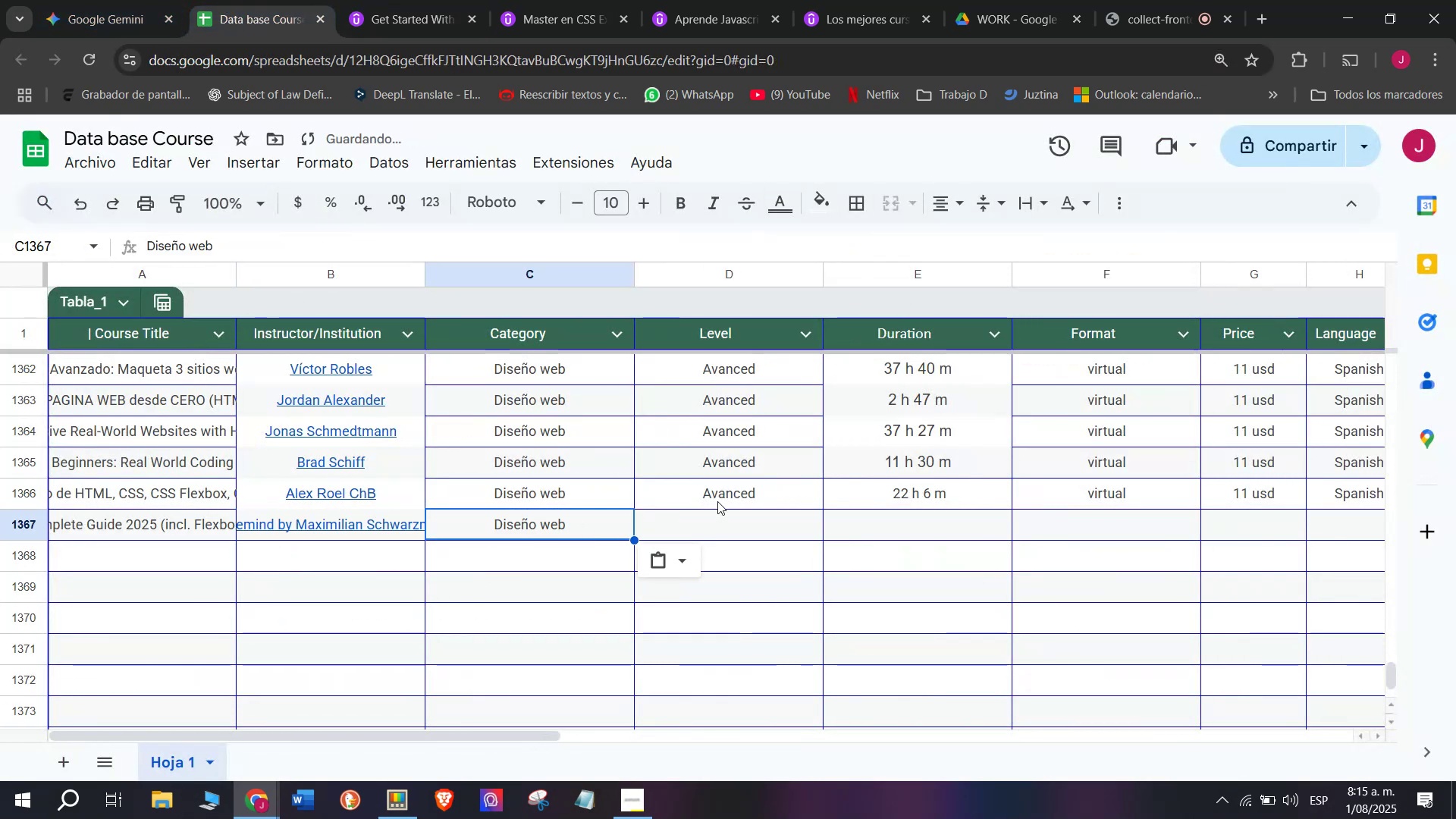 
left_click([717, 500])
 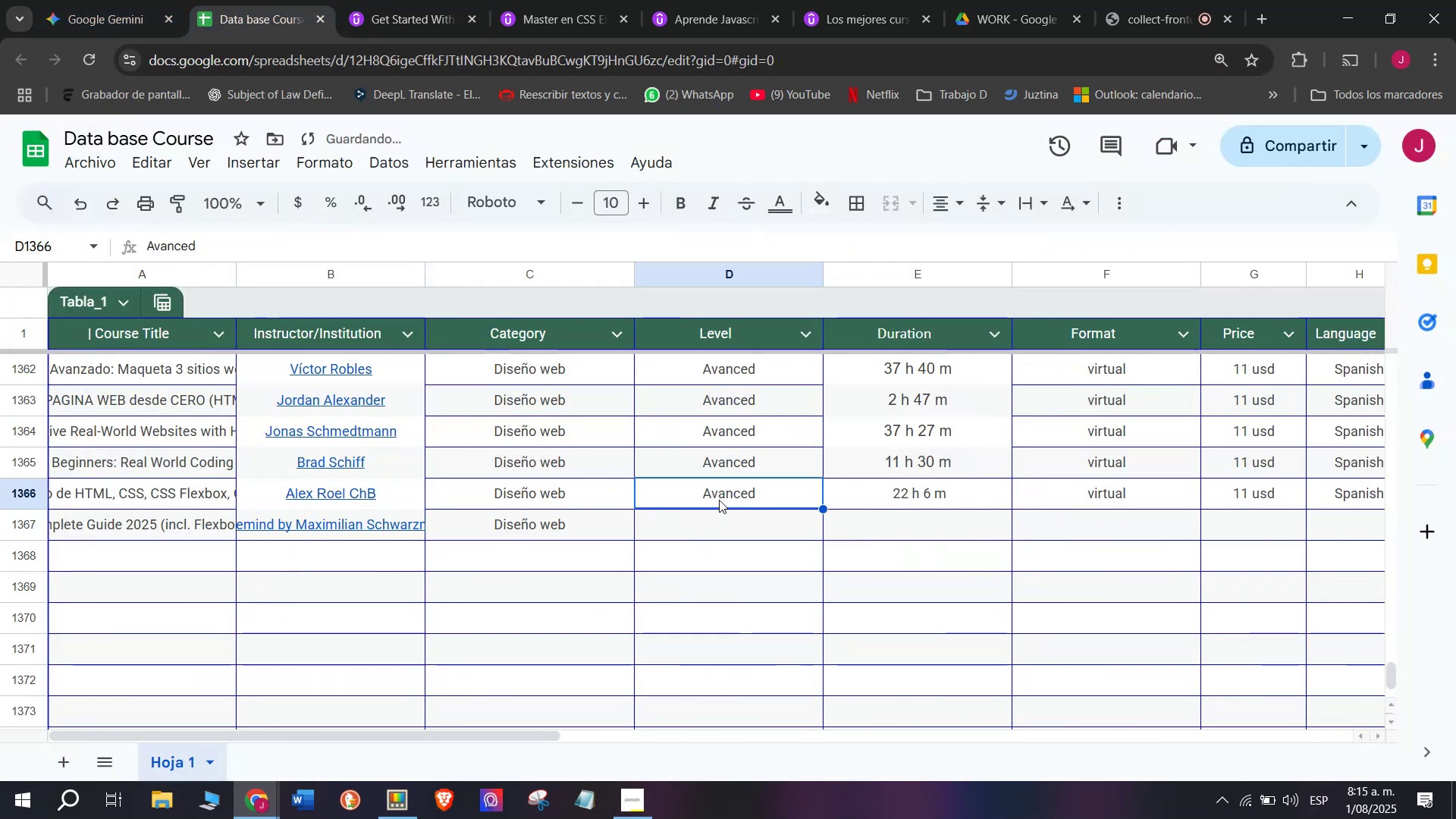 
key(Break)
 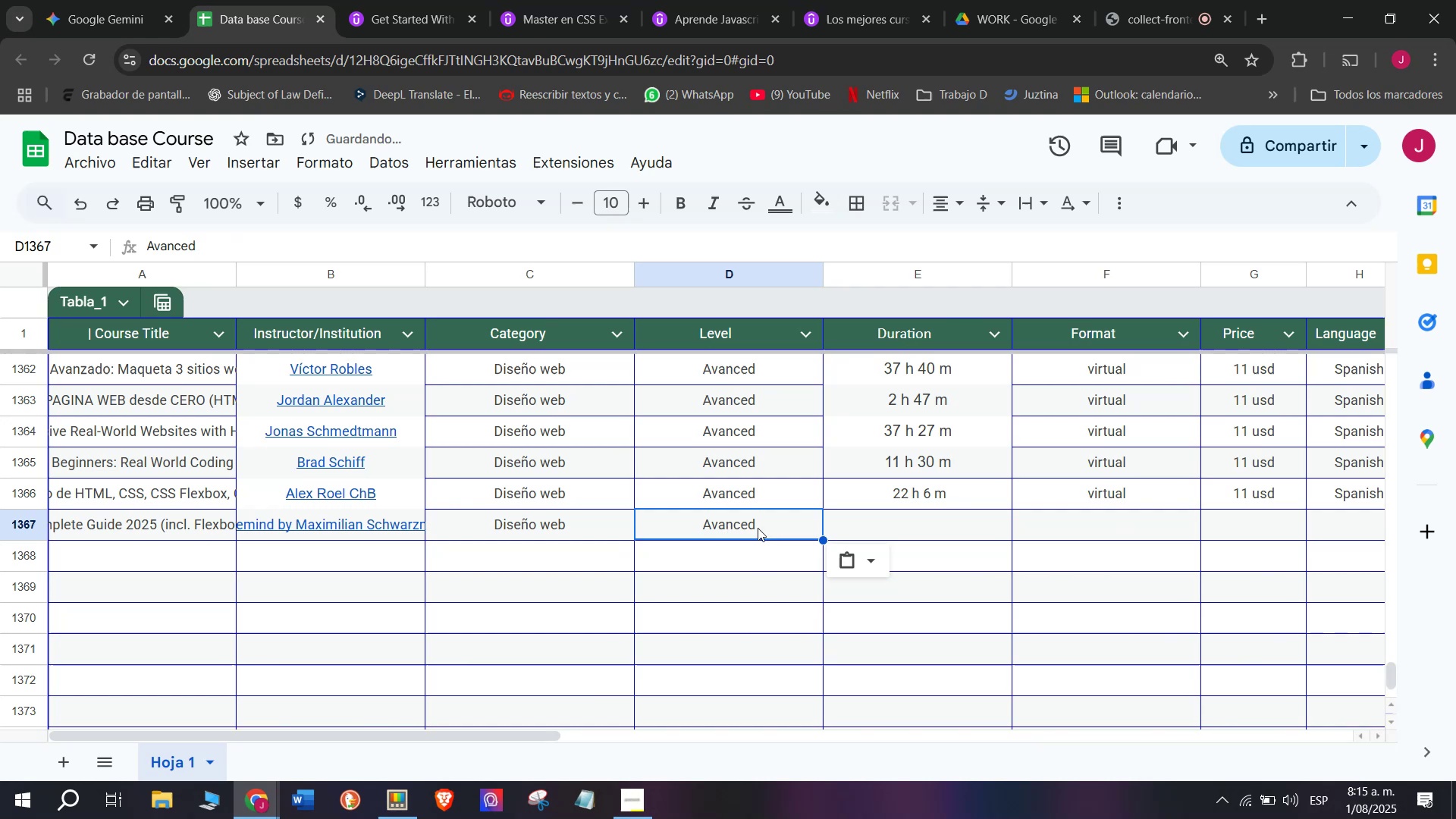 
key(Control+ControlLeft)
 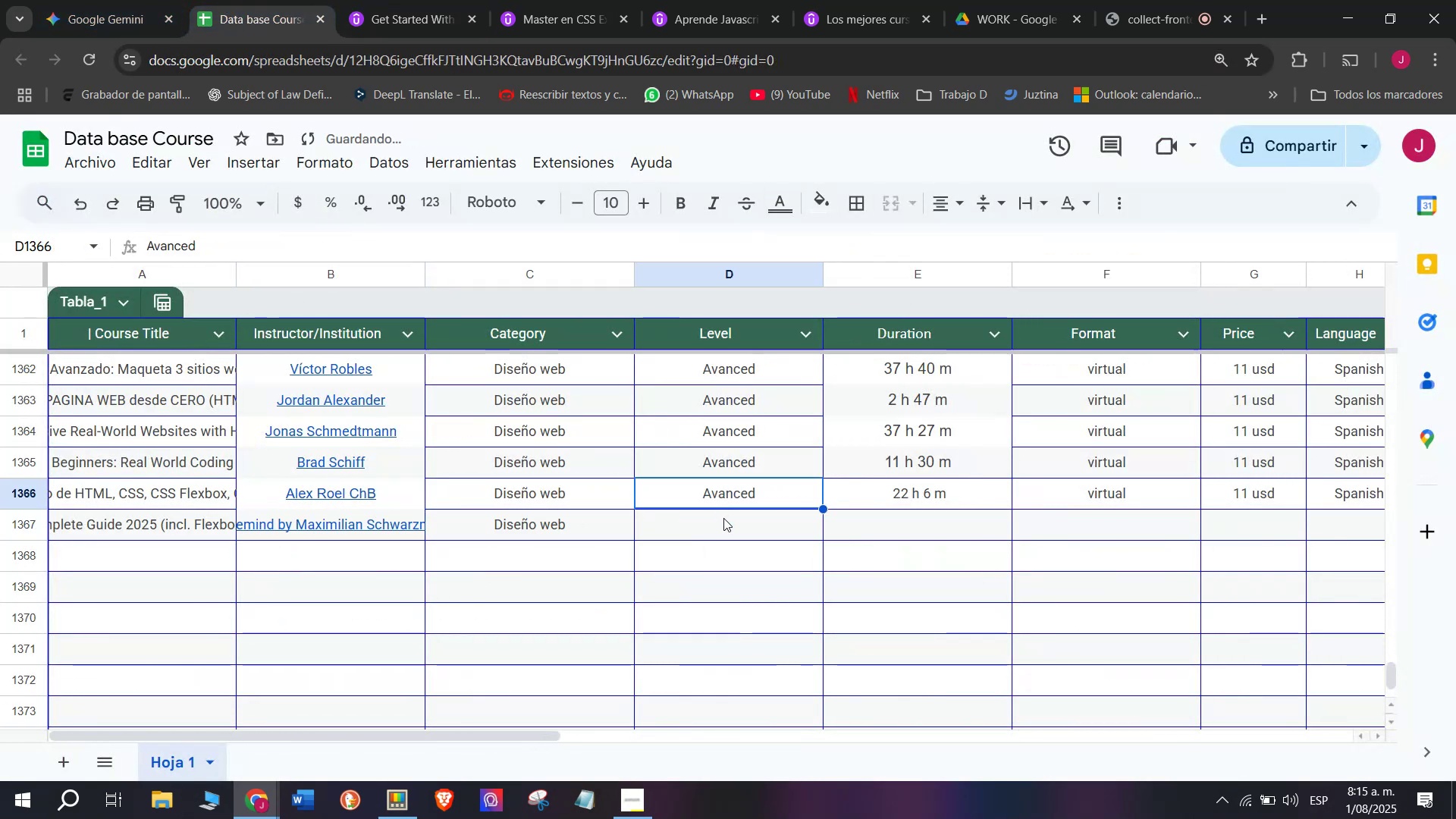 
key(Control+C)
 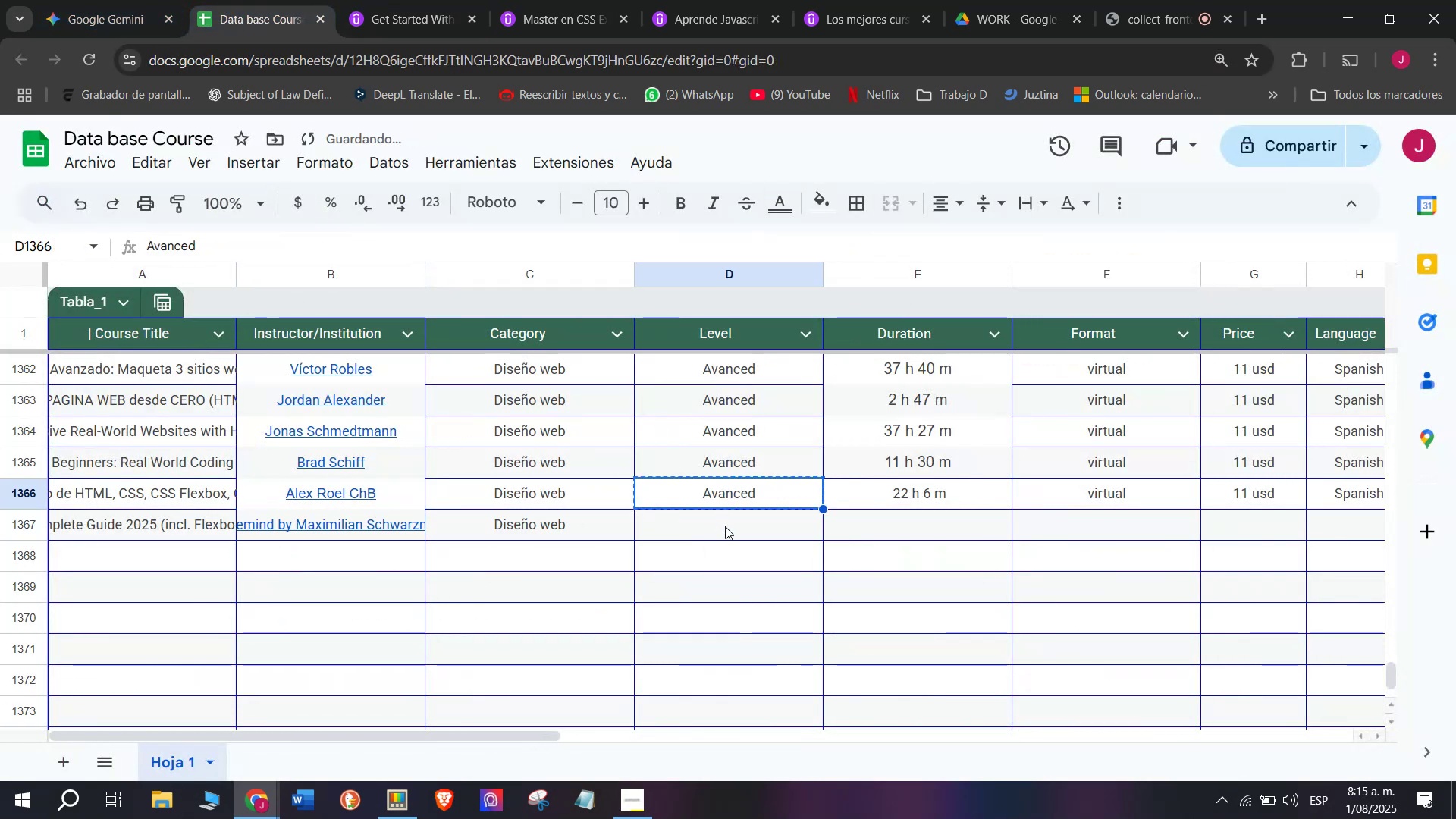 
double_click([725, 526])
 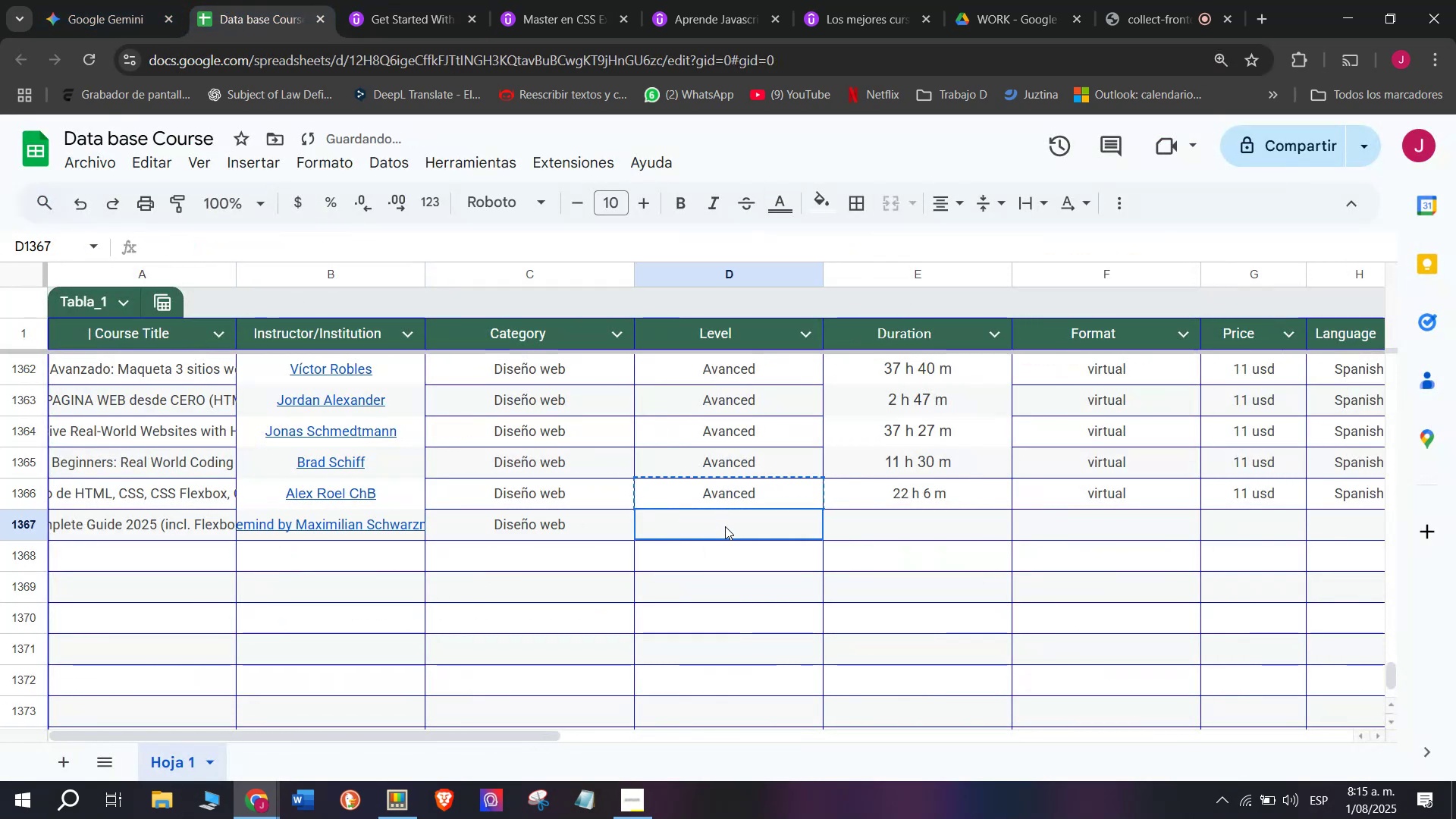 
key(Control+ControlLeft)
 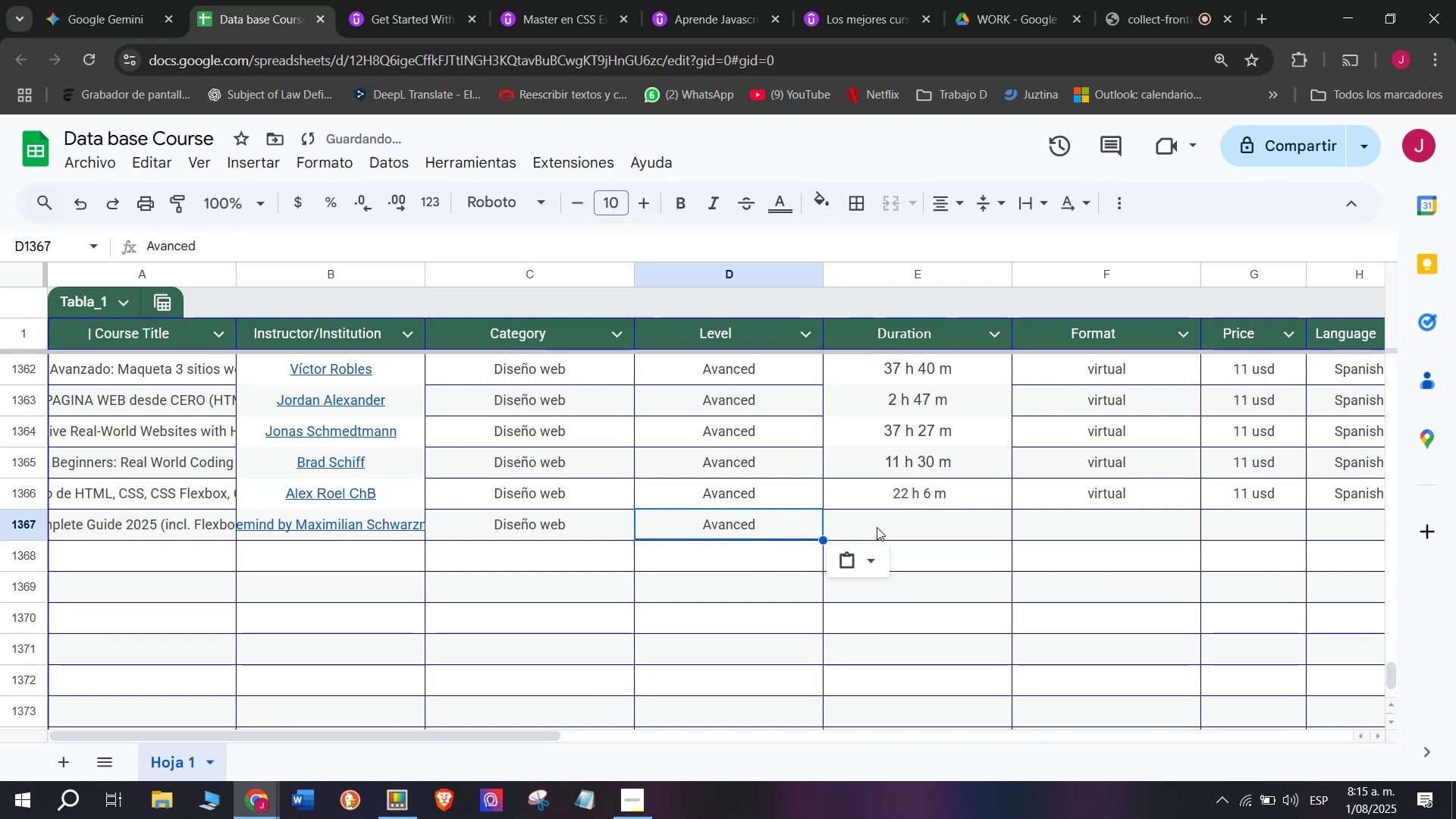 
key(Z)
 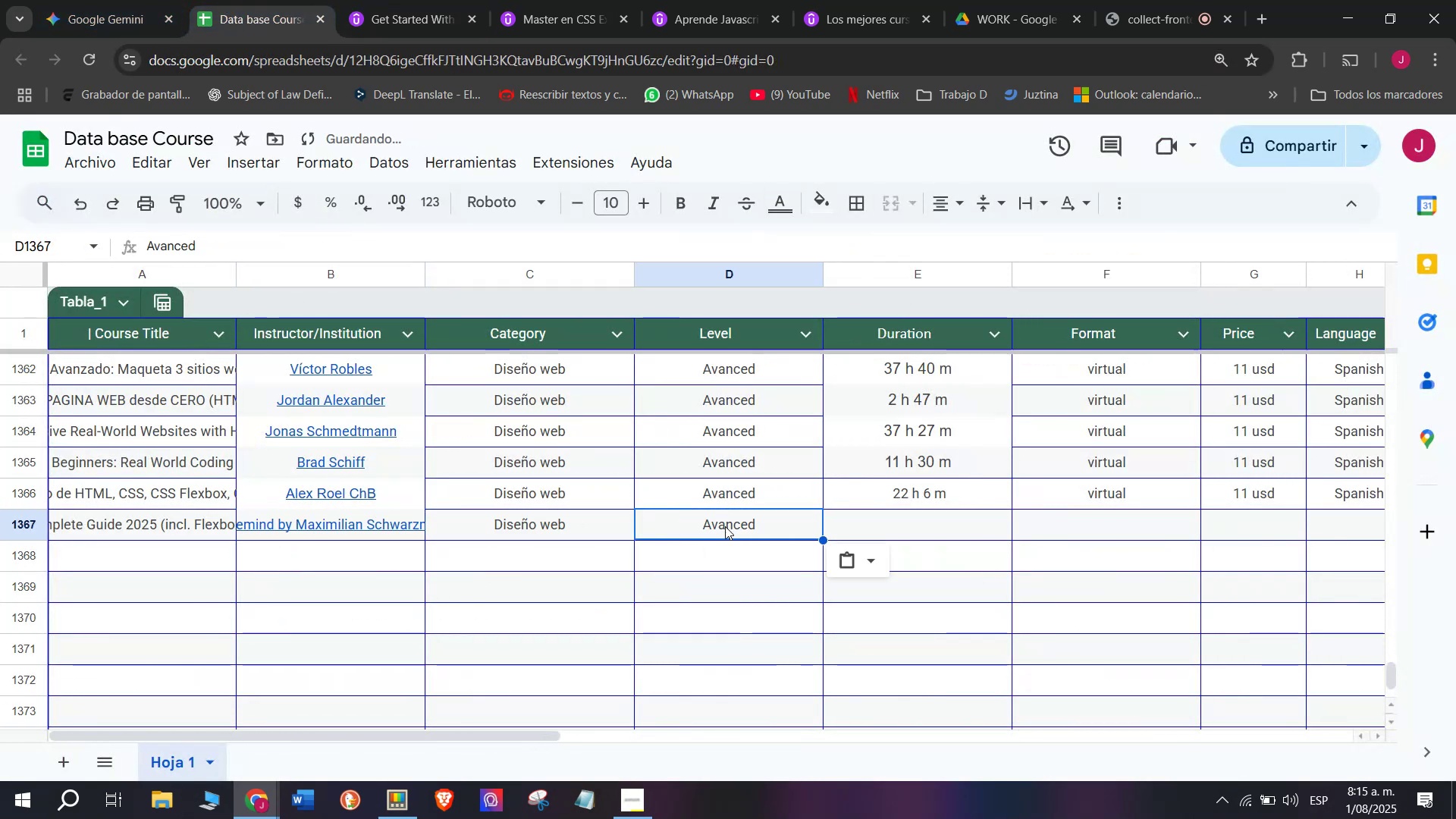 
key(Control+V)
 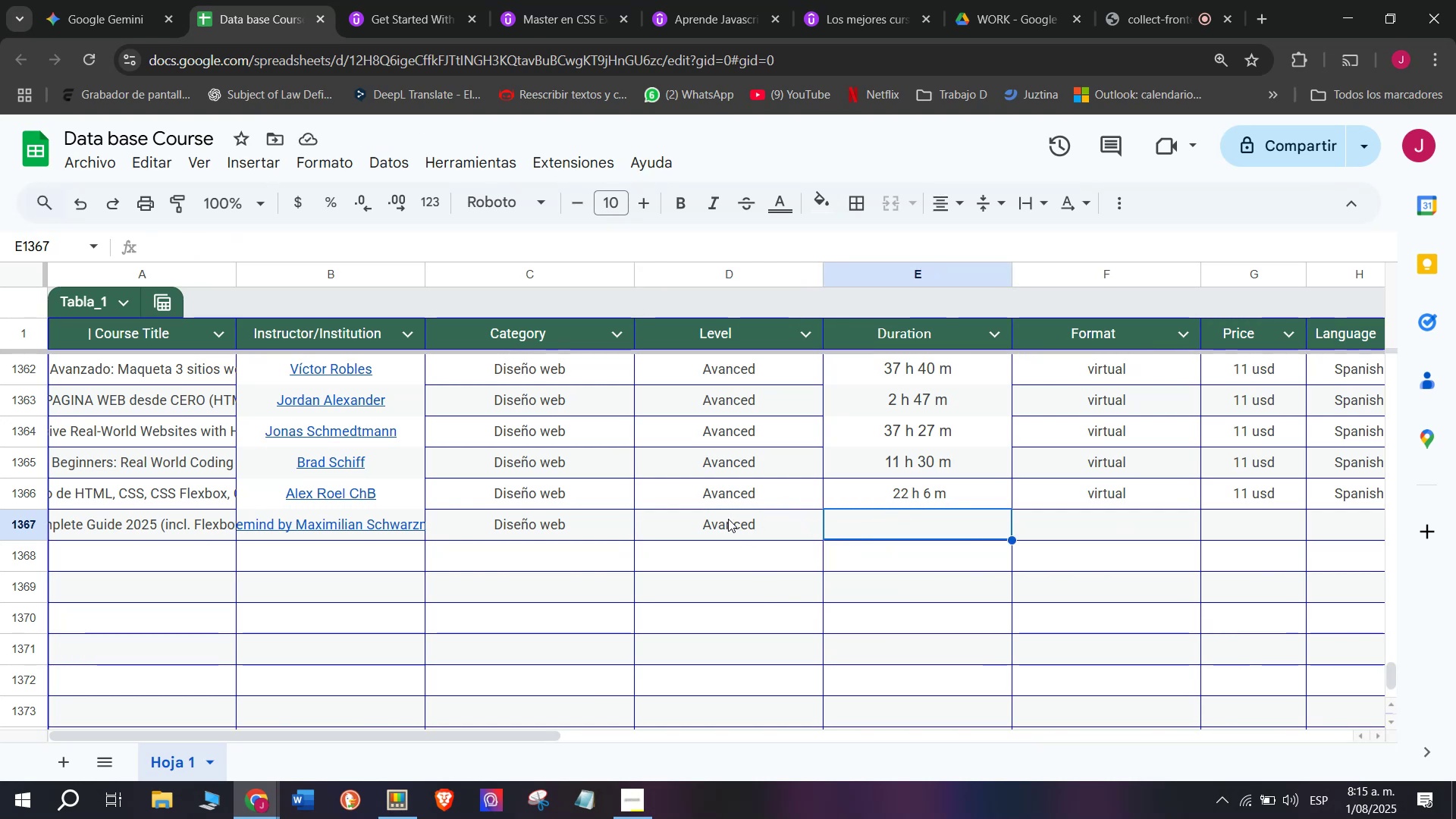 
wait(13.32)
 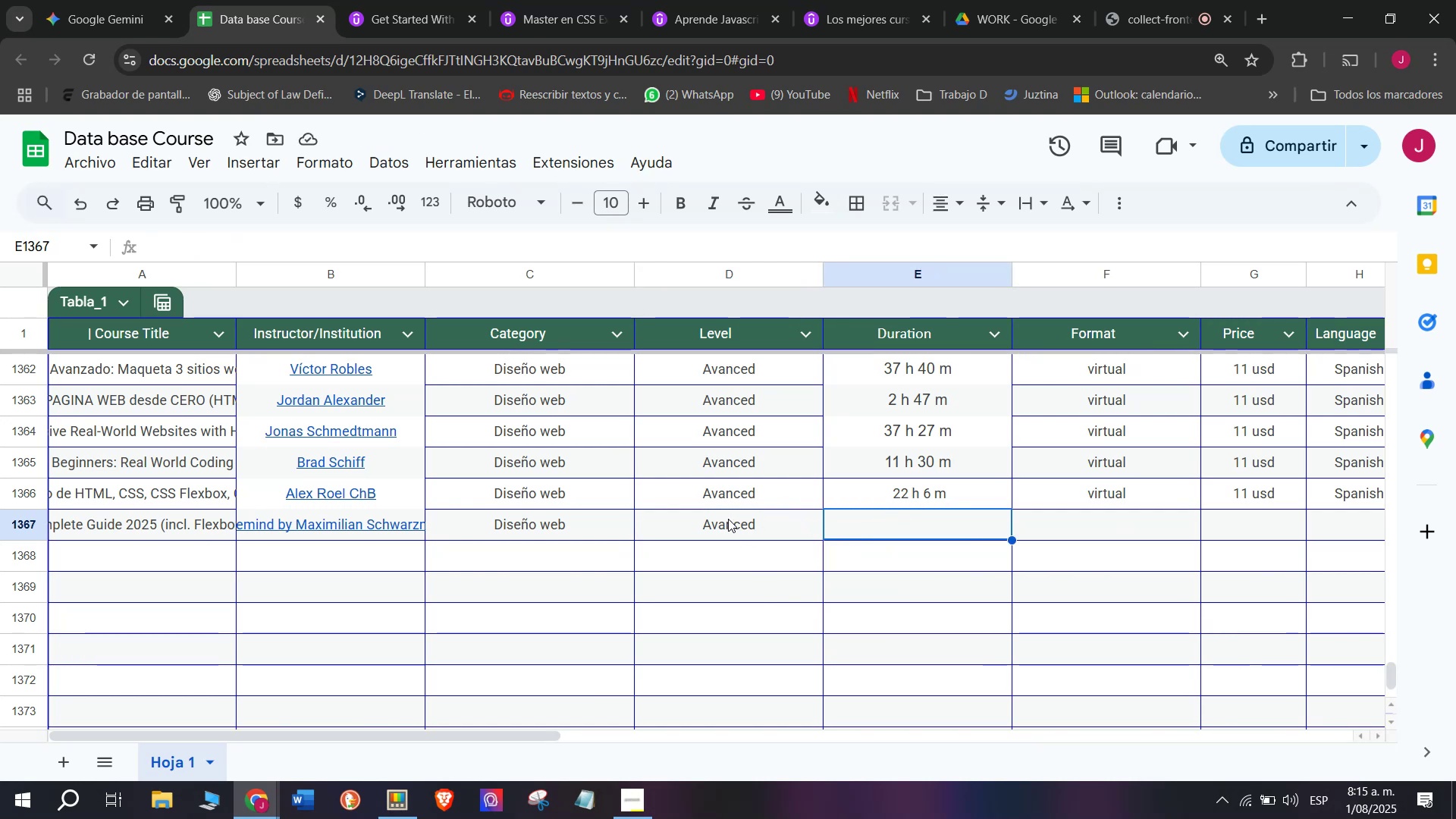 
left_click([432, 0])
 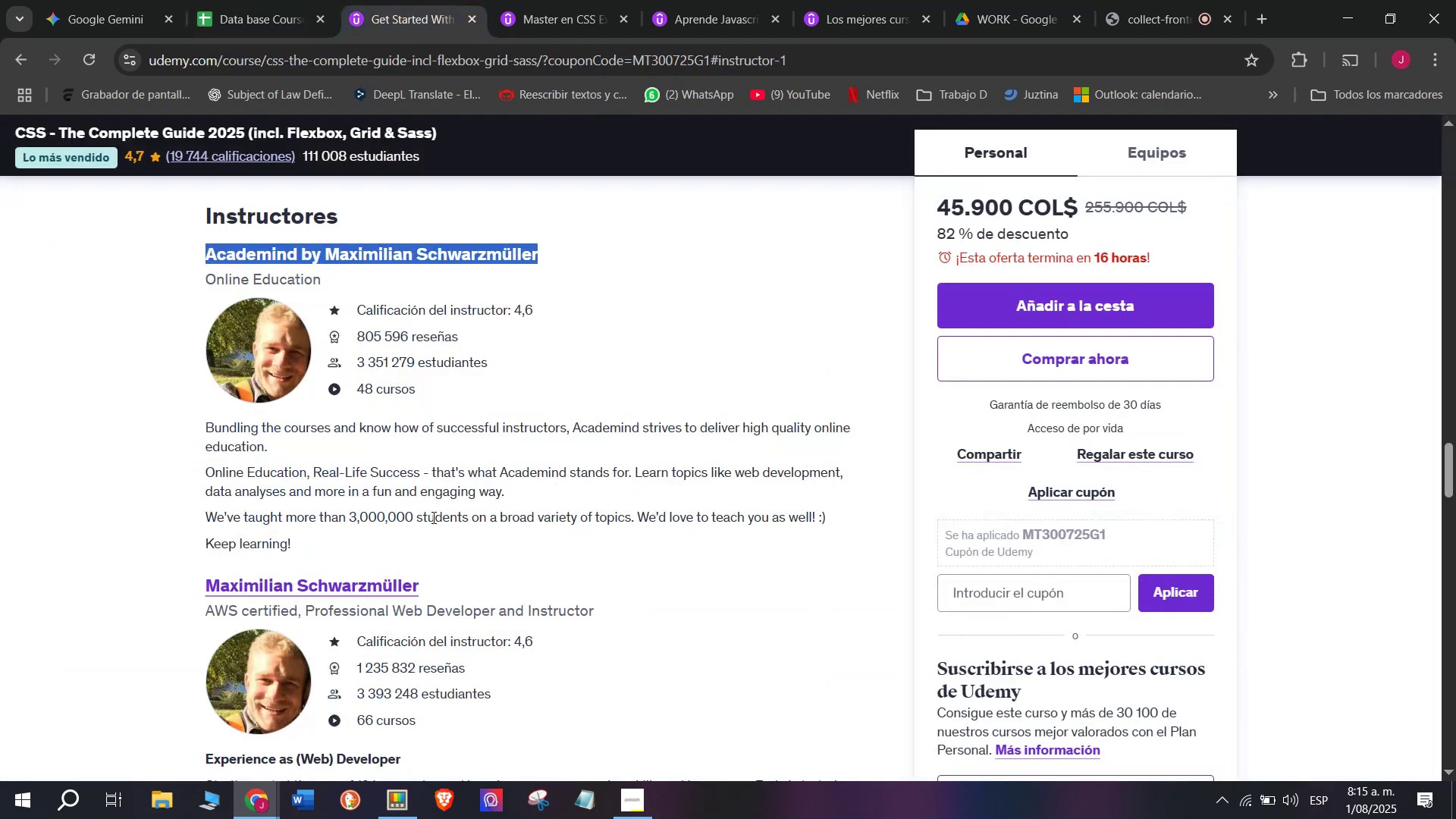 
scroll: coordinate [393, 591], scroll_direction: up, amount: 11.0
 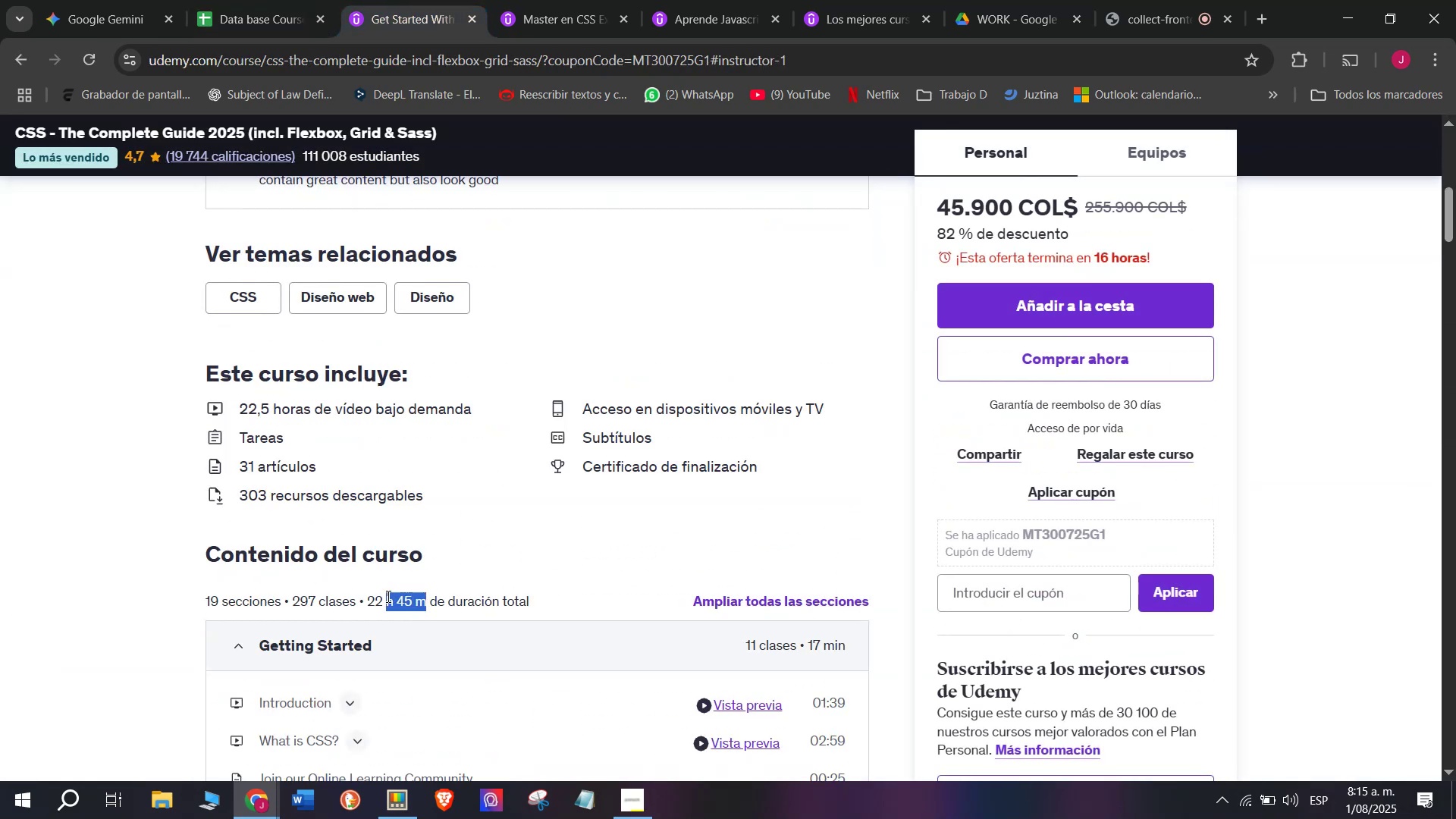 
key(Control+ControlLeft)
 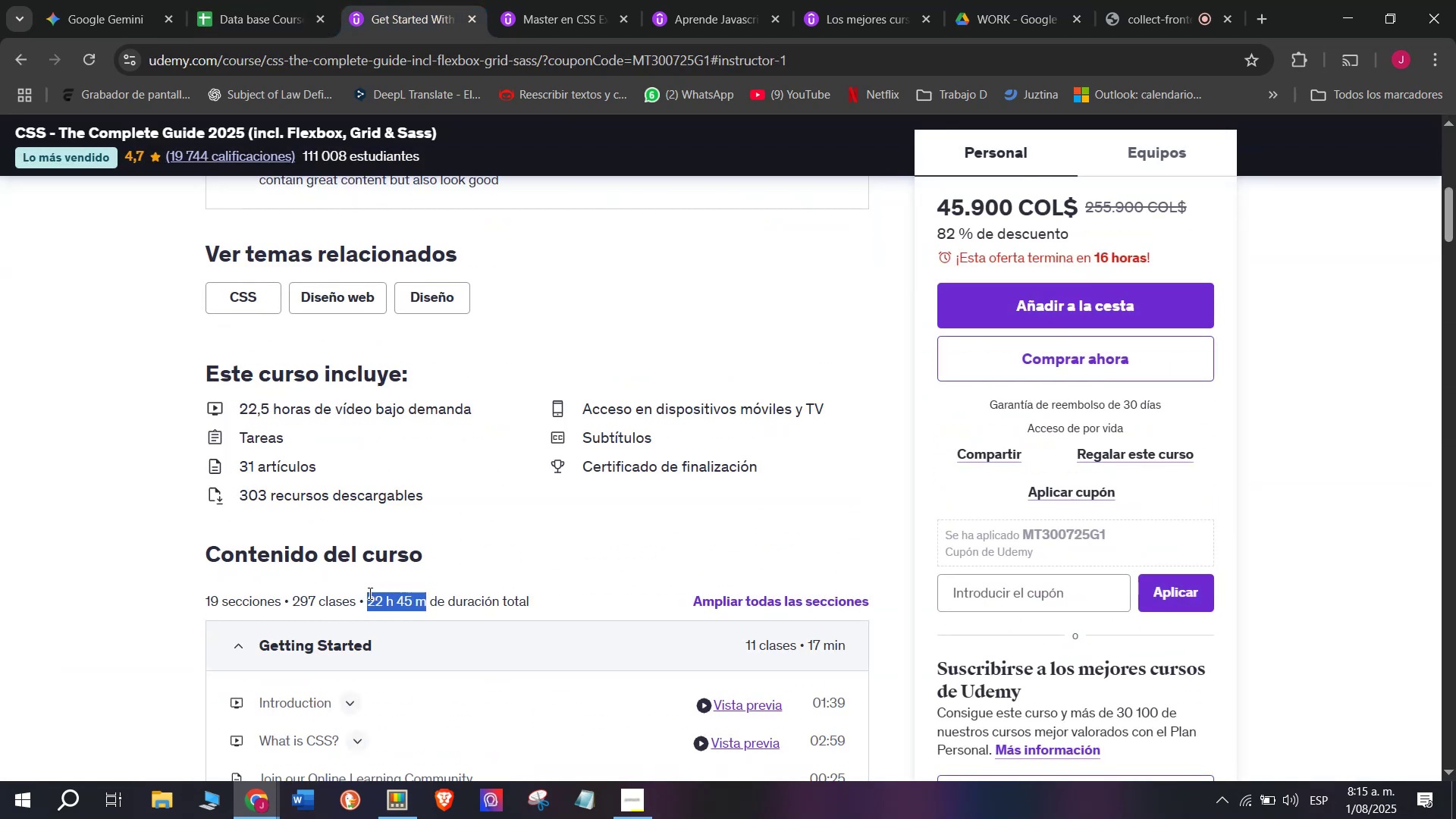 
key(Break)
 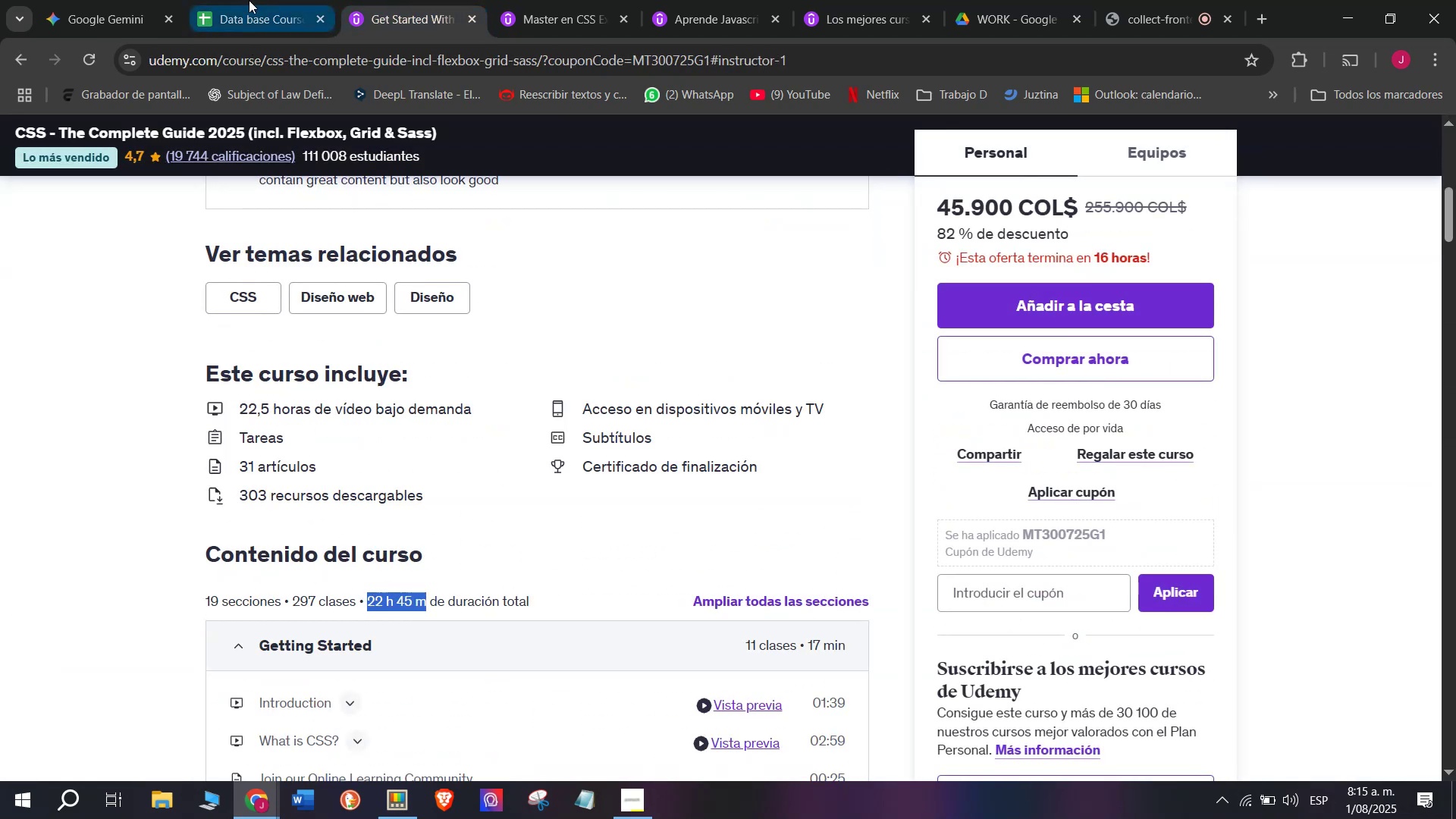 
key(Control+C)
 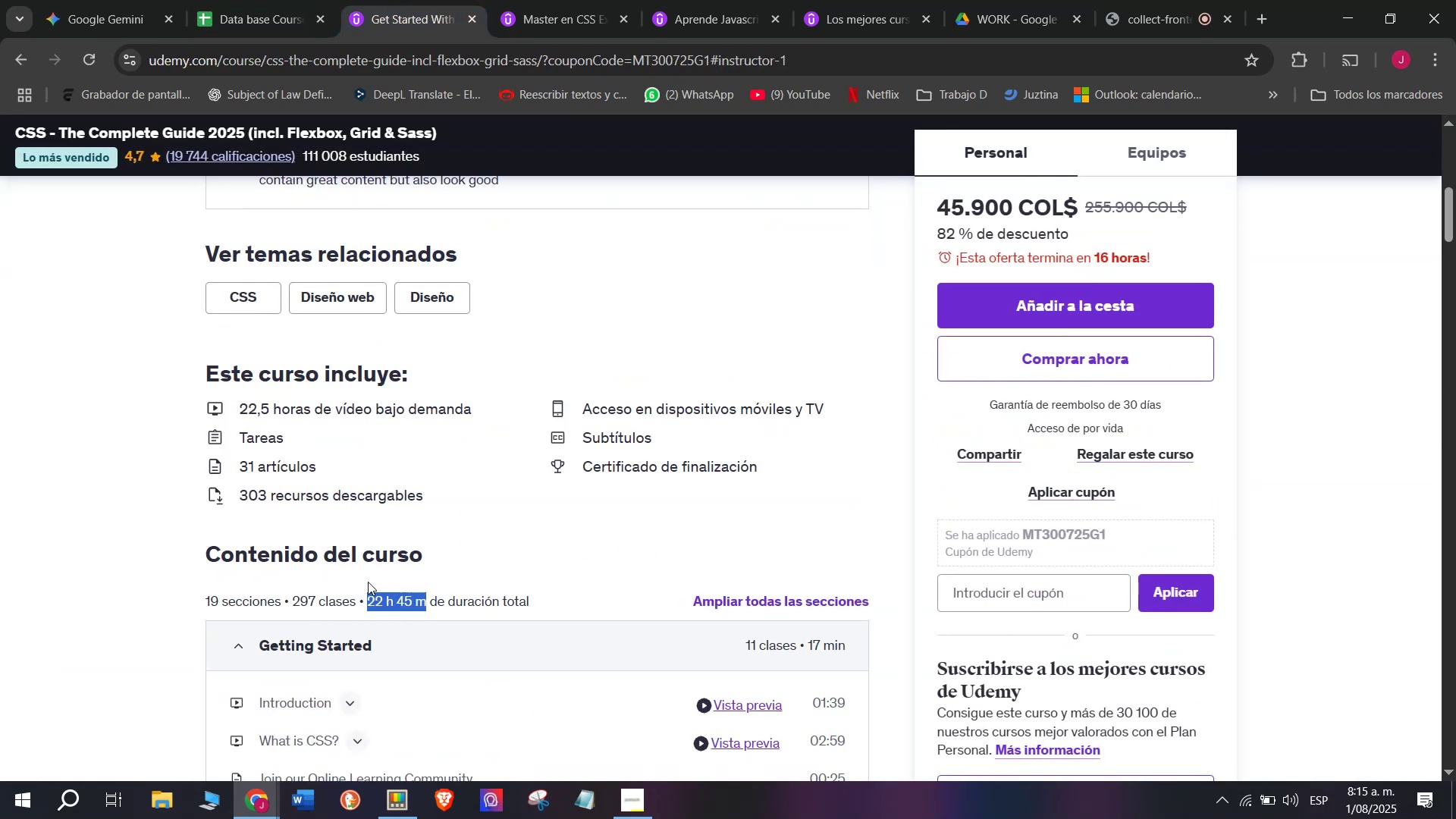 
key(Control+ControlLeft)
 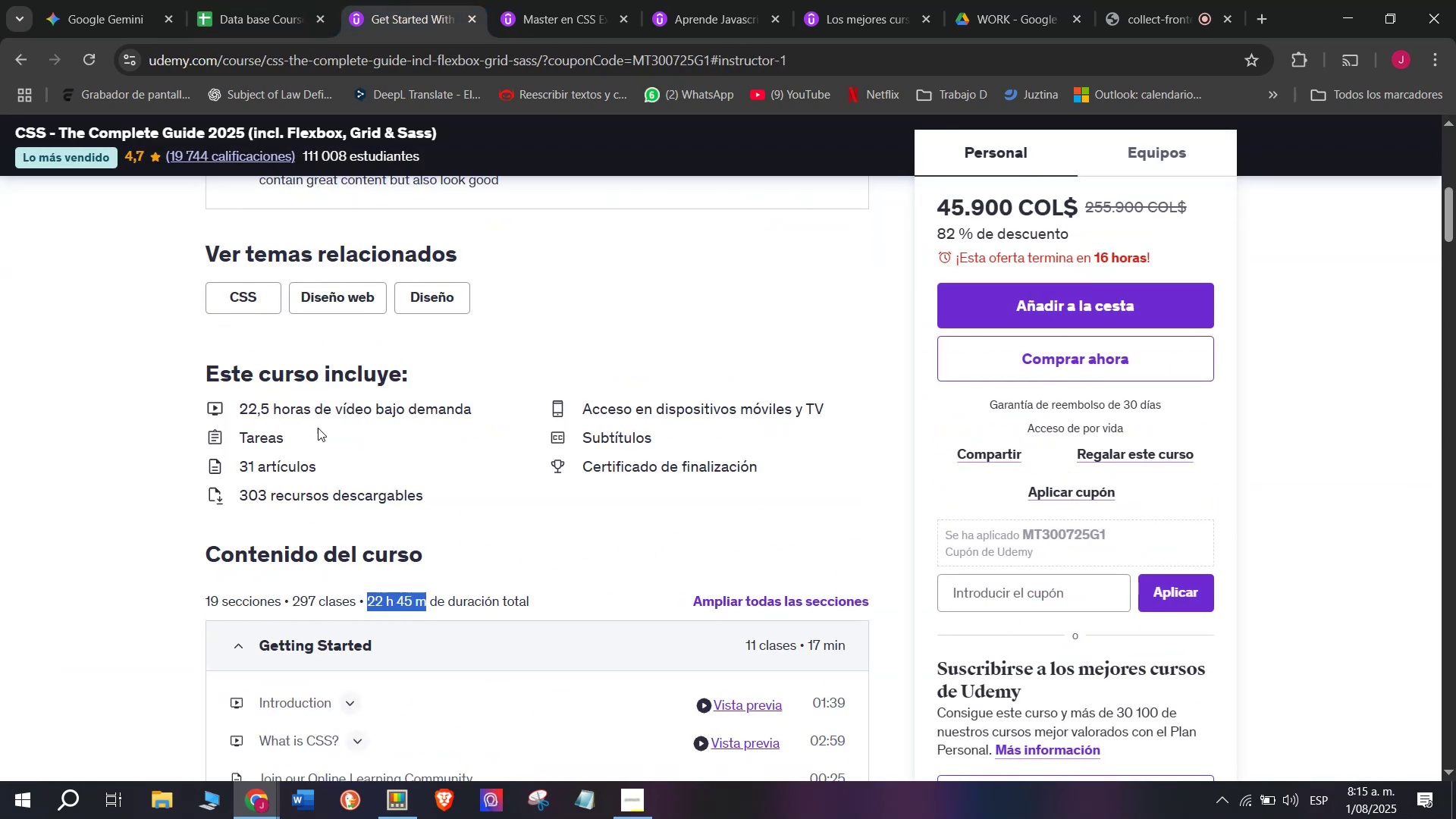 
key(Break)
 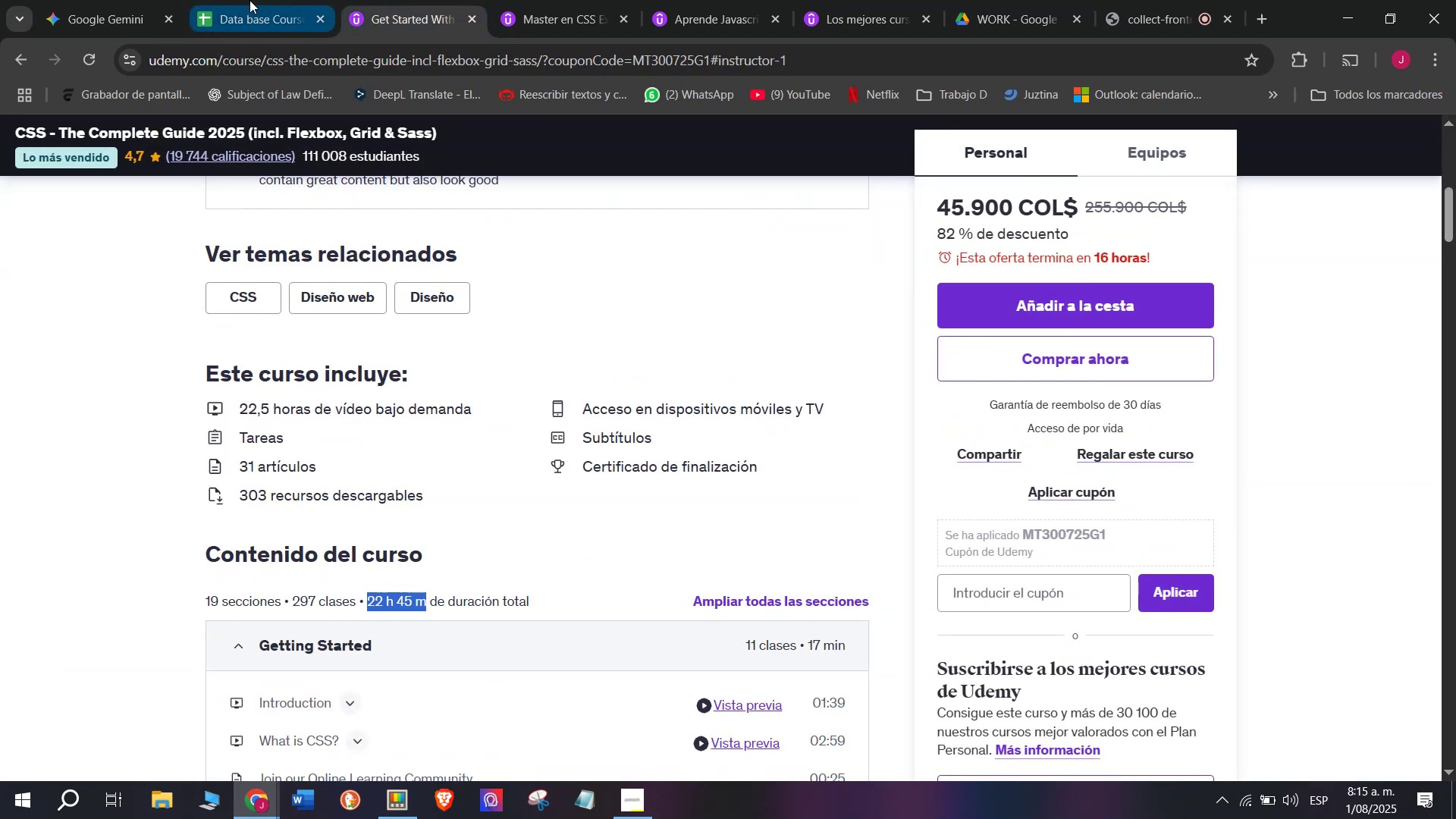 
key(Control+C)
 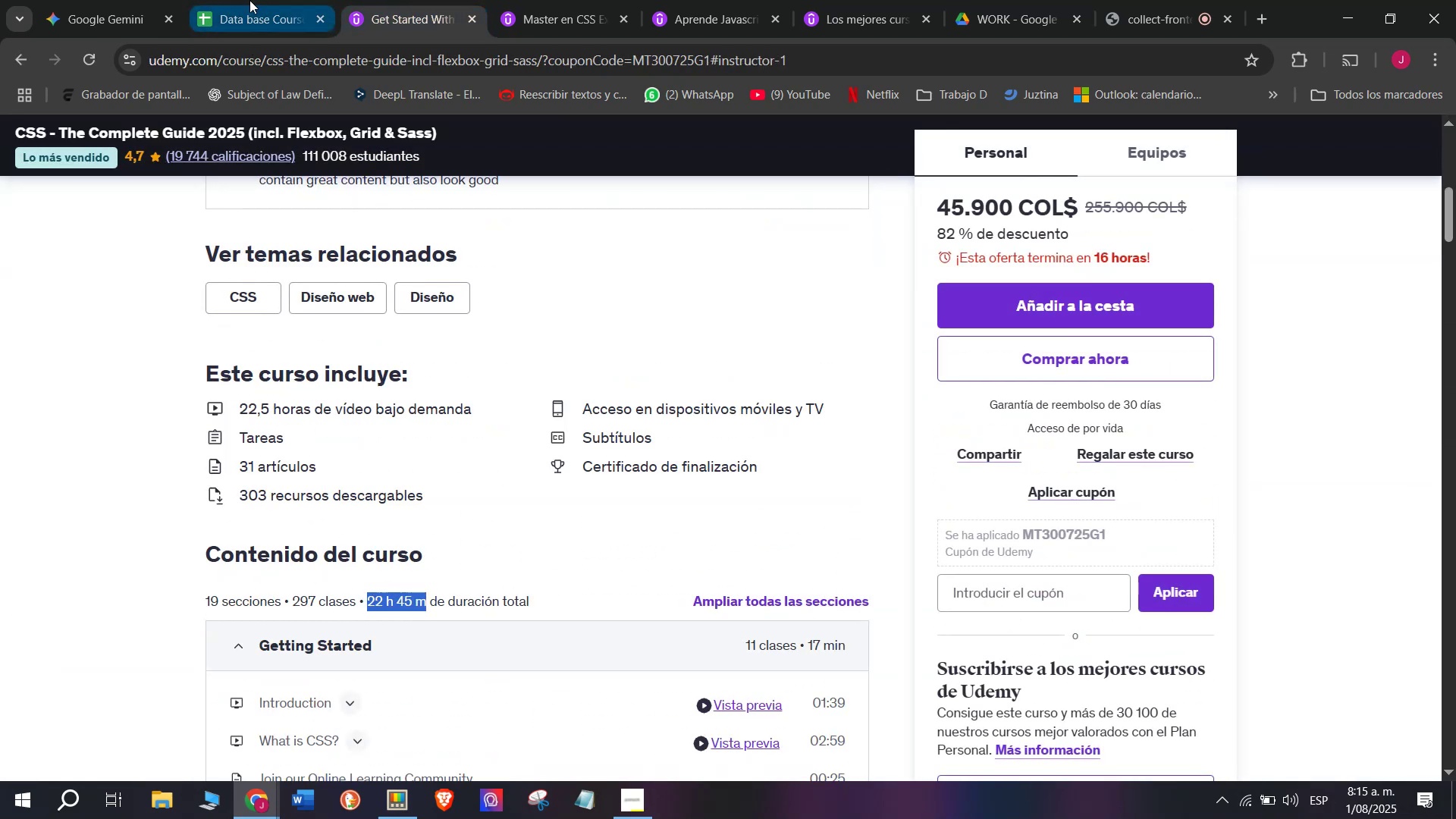 
left_click([249, 0])
 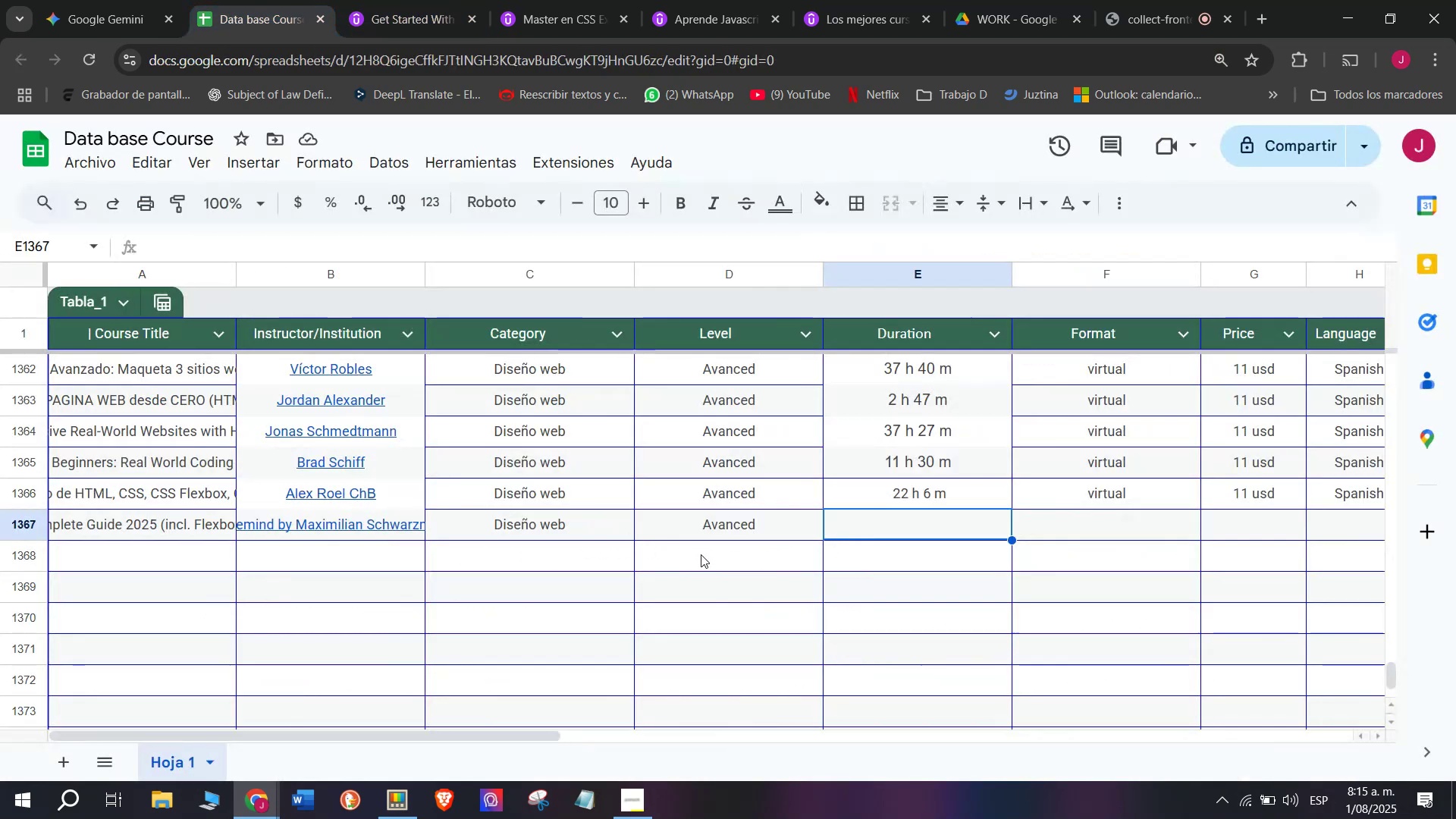 
key(Z)
 